 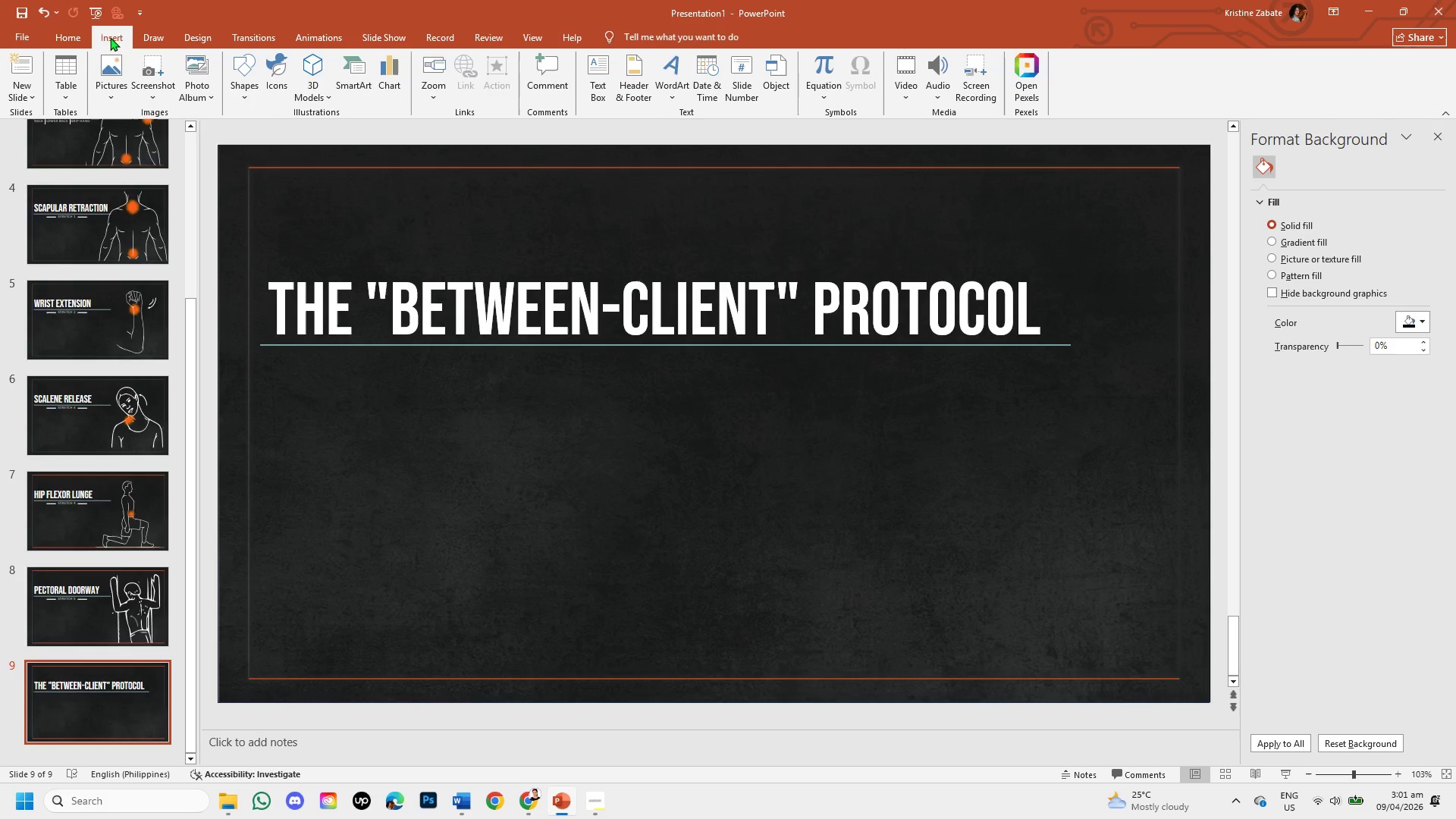 
left_click([235, 96])
 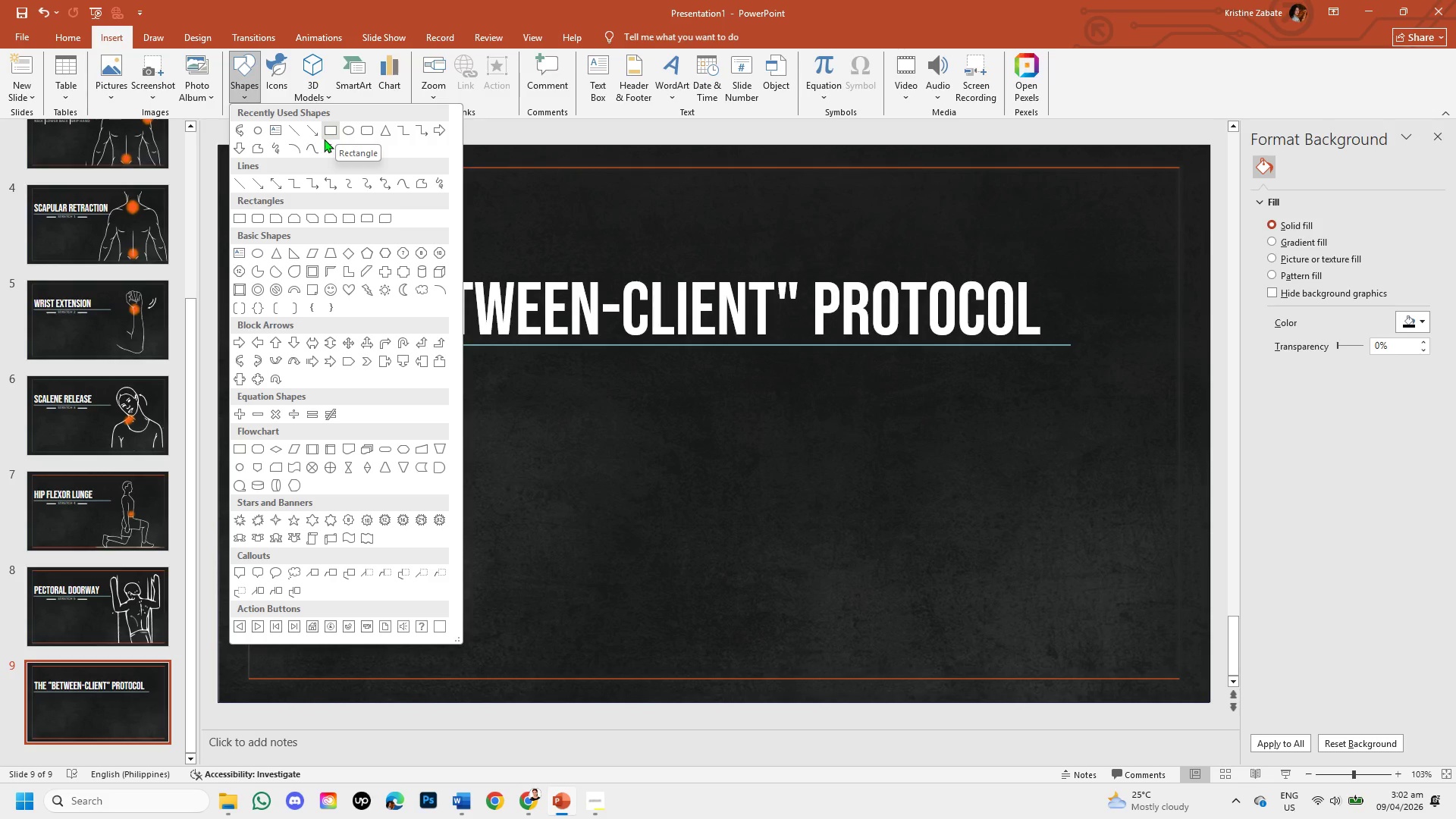 
wait(29.12)
 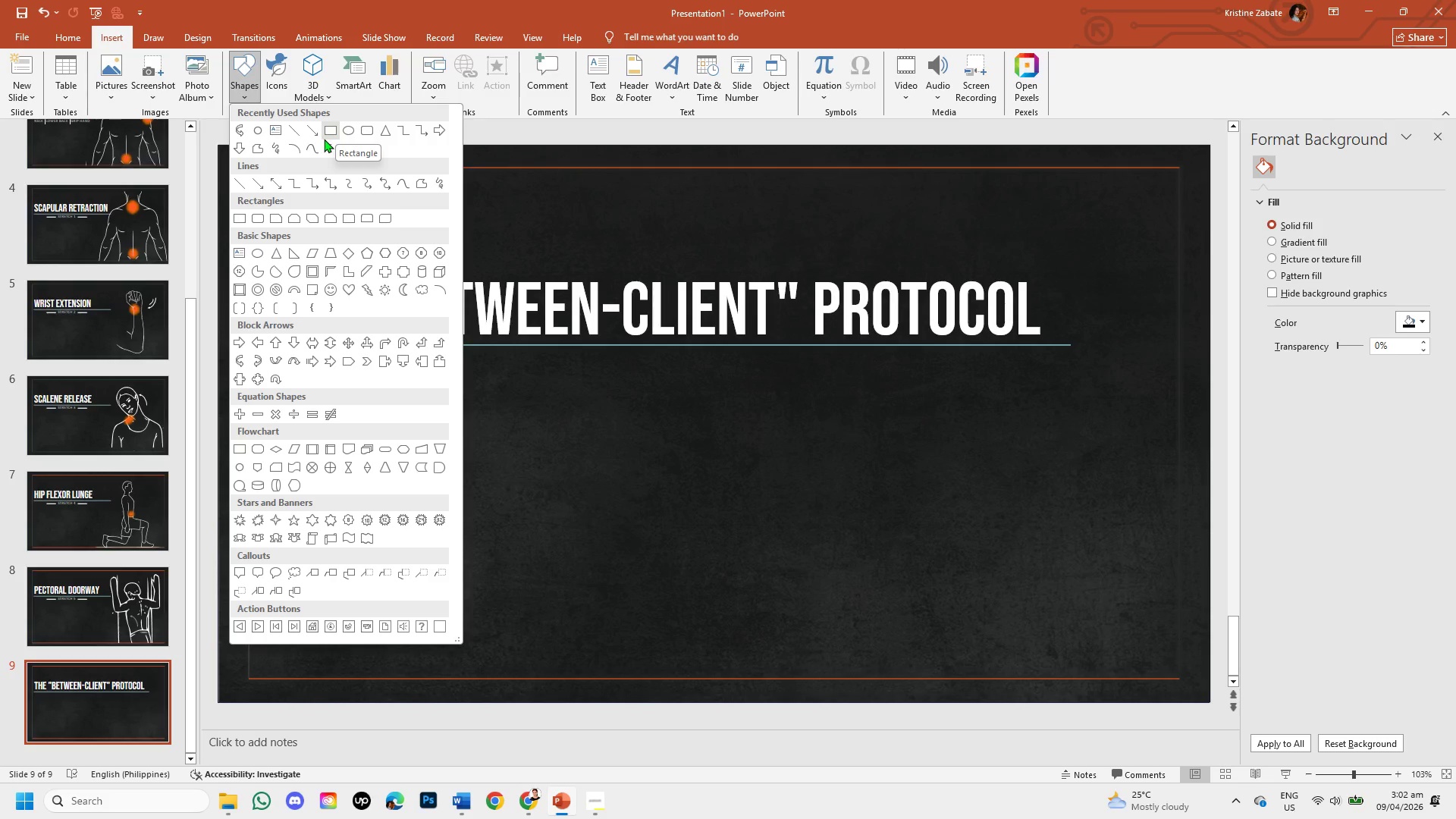 
left_click([538, 487])
 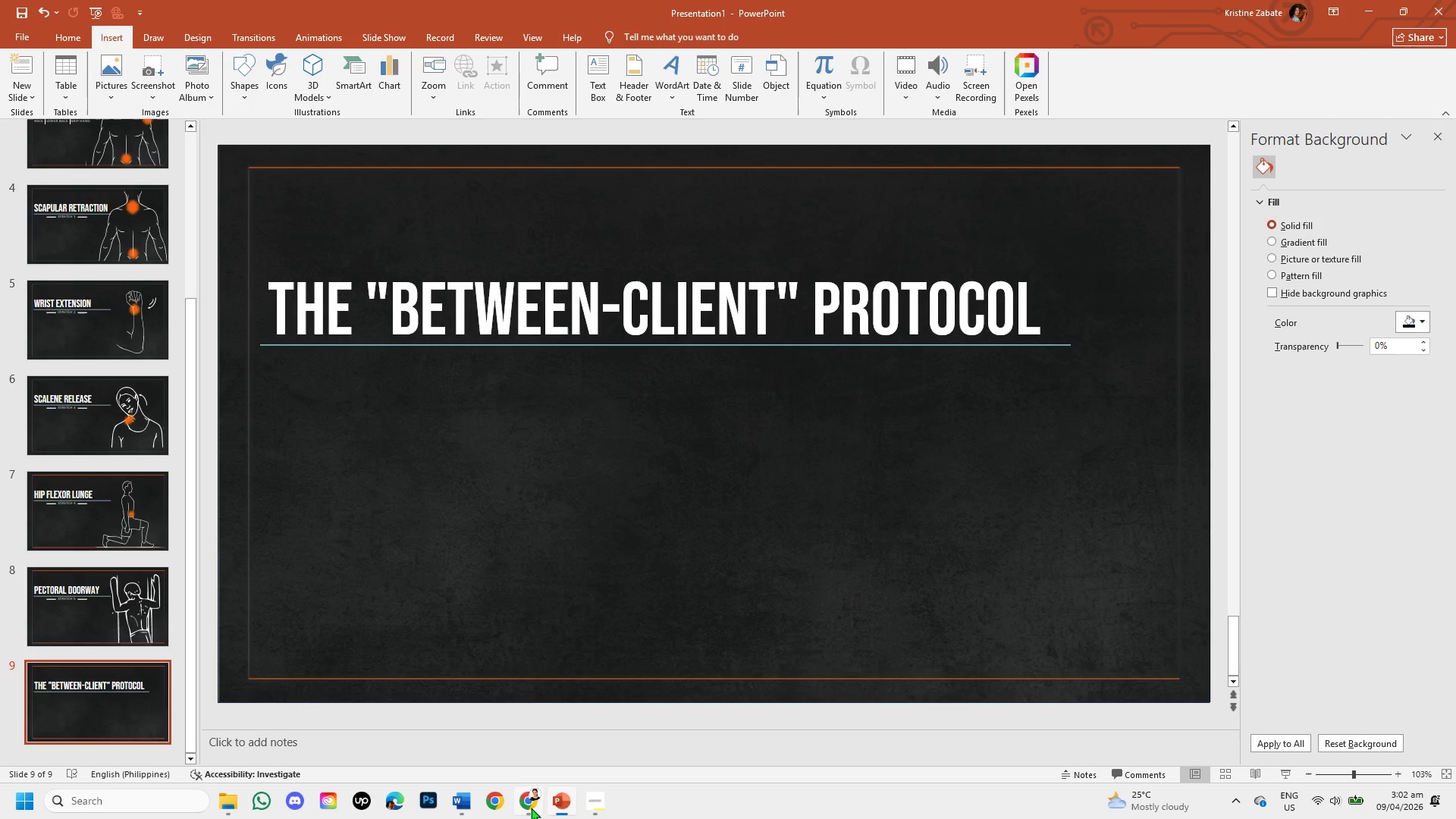 
left_click([531, 808])
 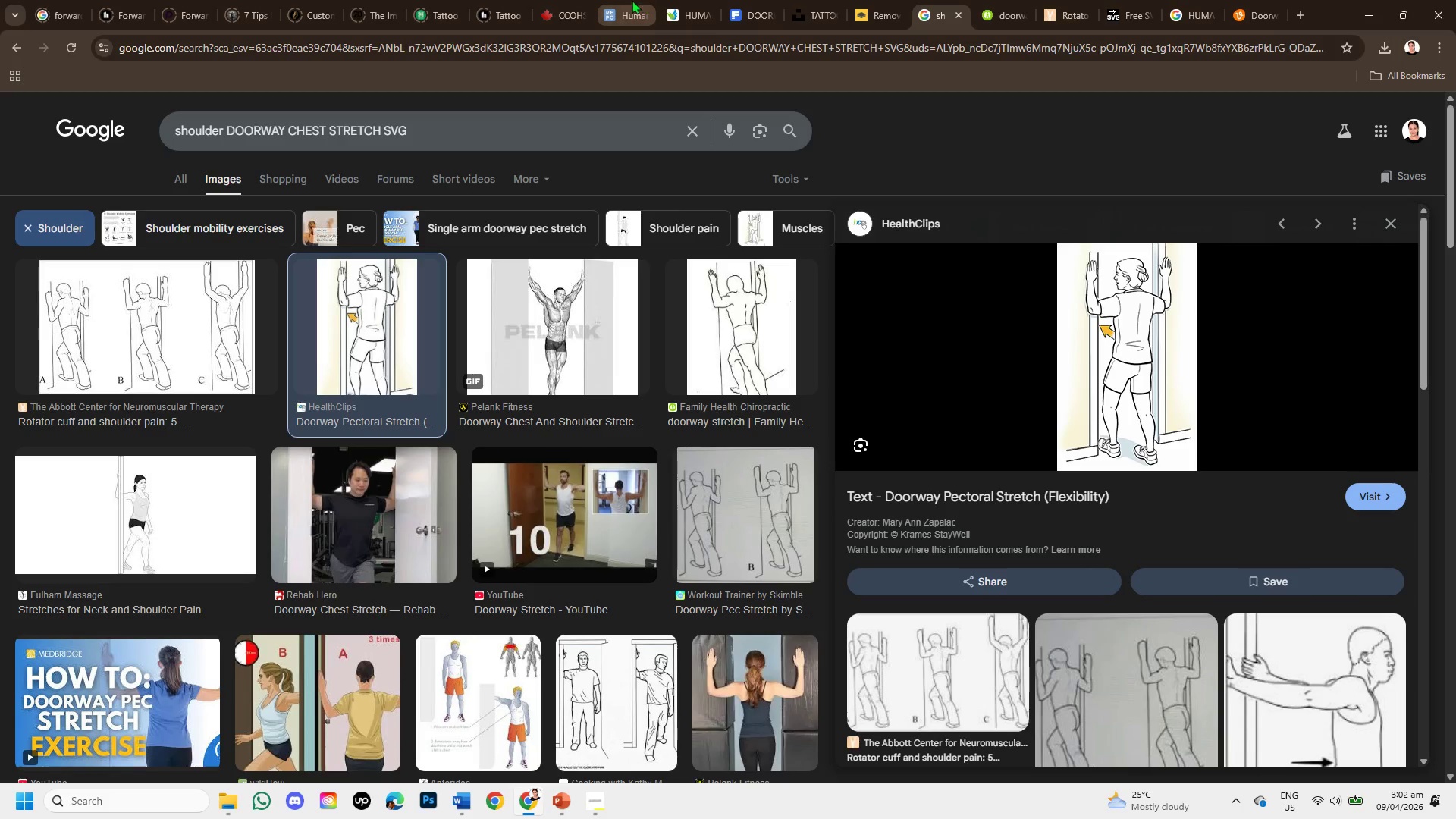 
left_click([676, 0])
 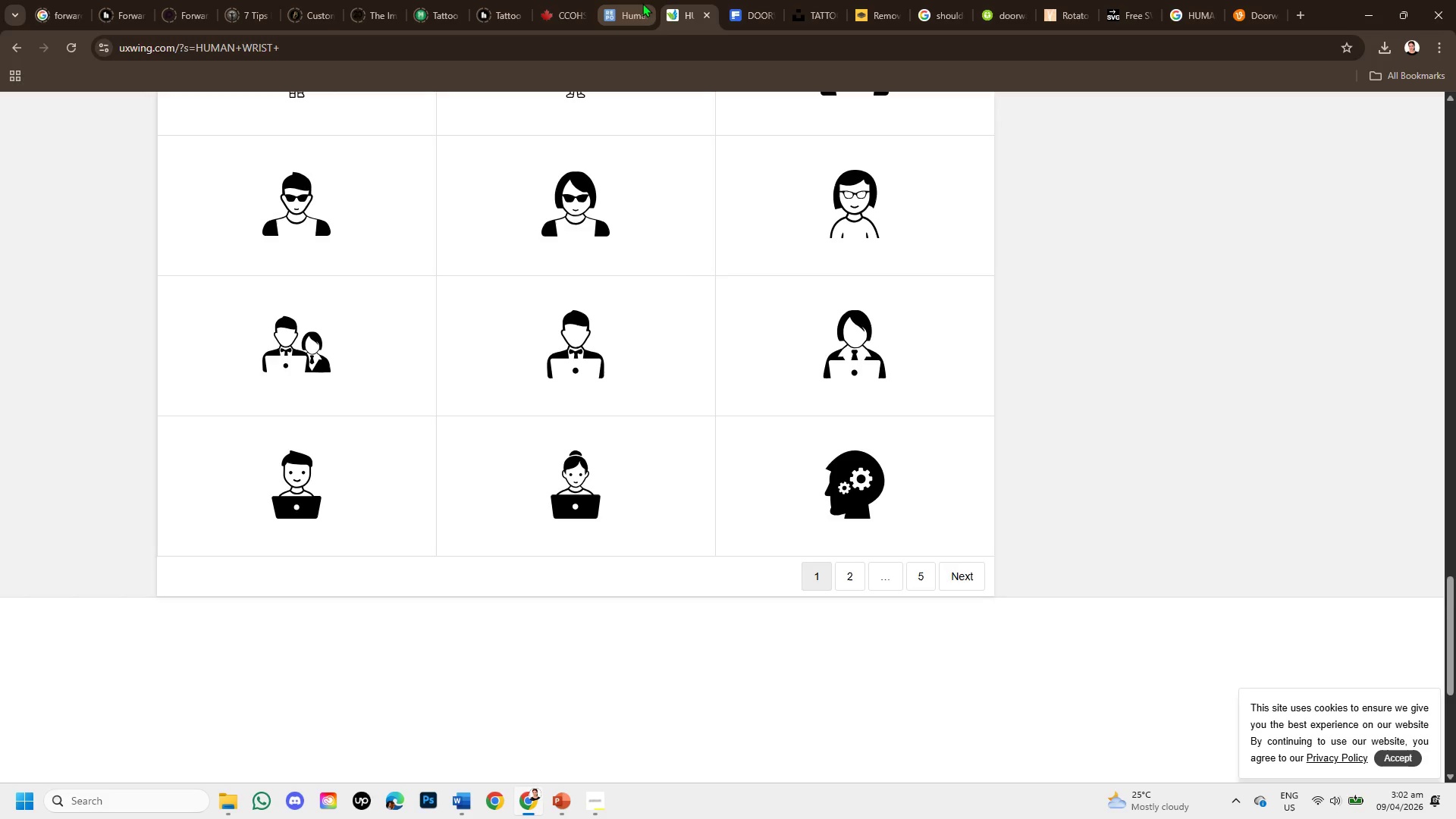 
left_click([642, 3])
 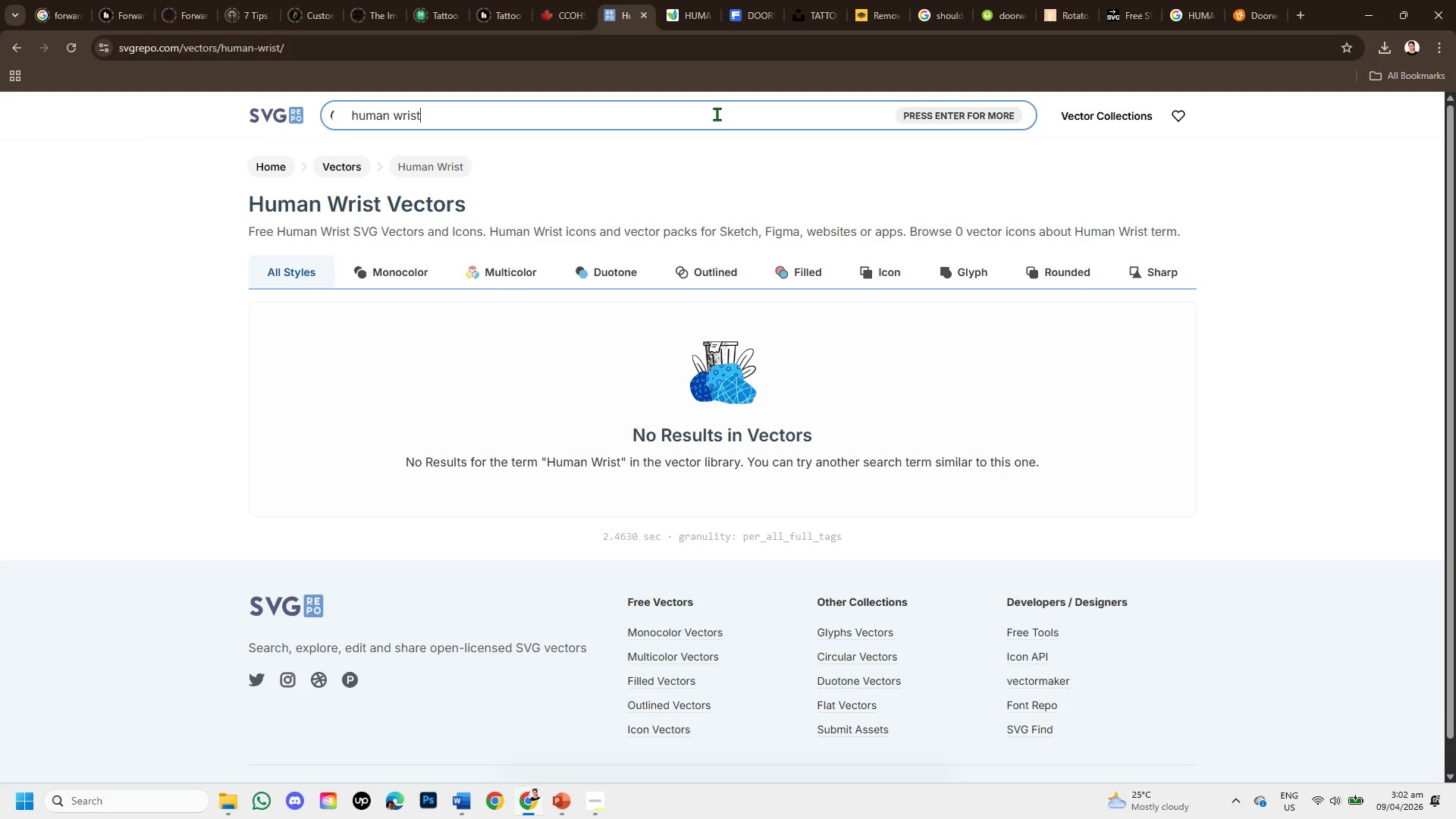 
left_click([712, 108])
 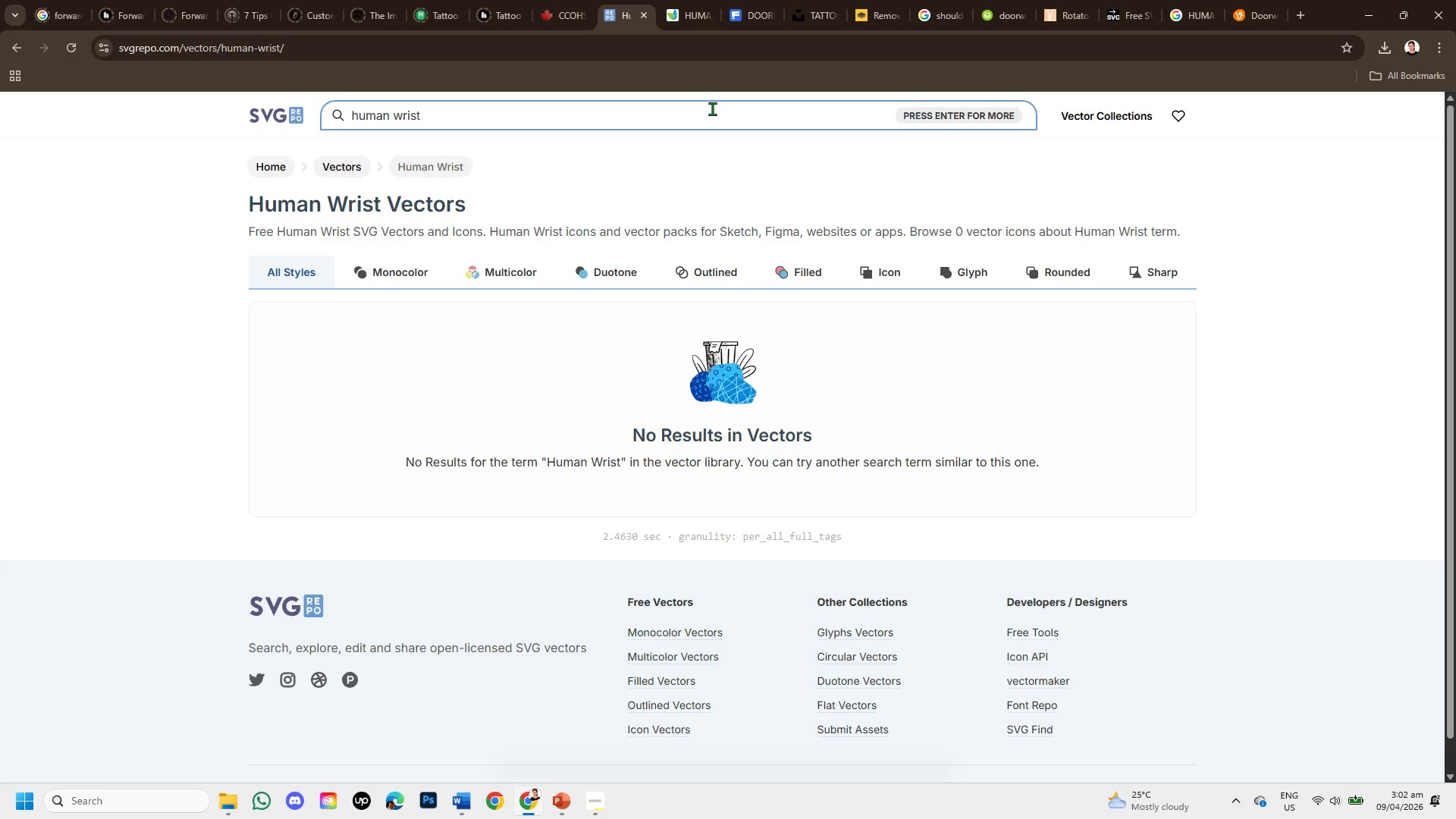 
hold_key(key=Backspace, duration=1.5)
 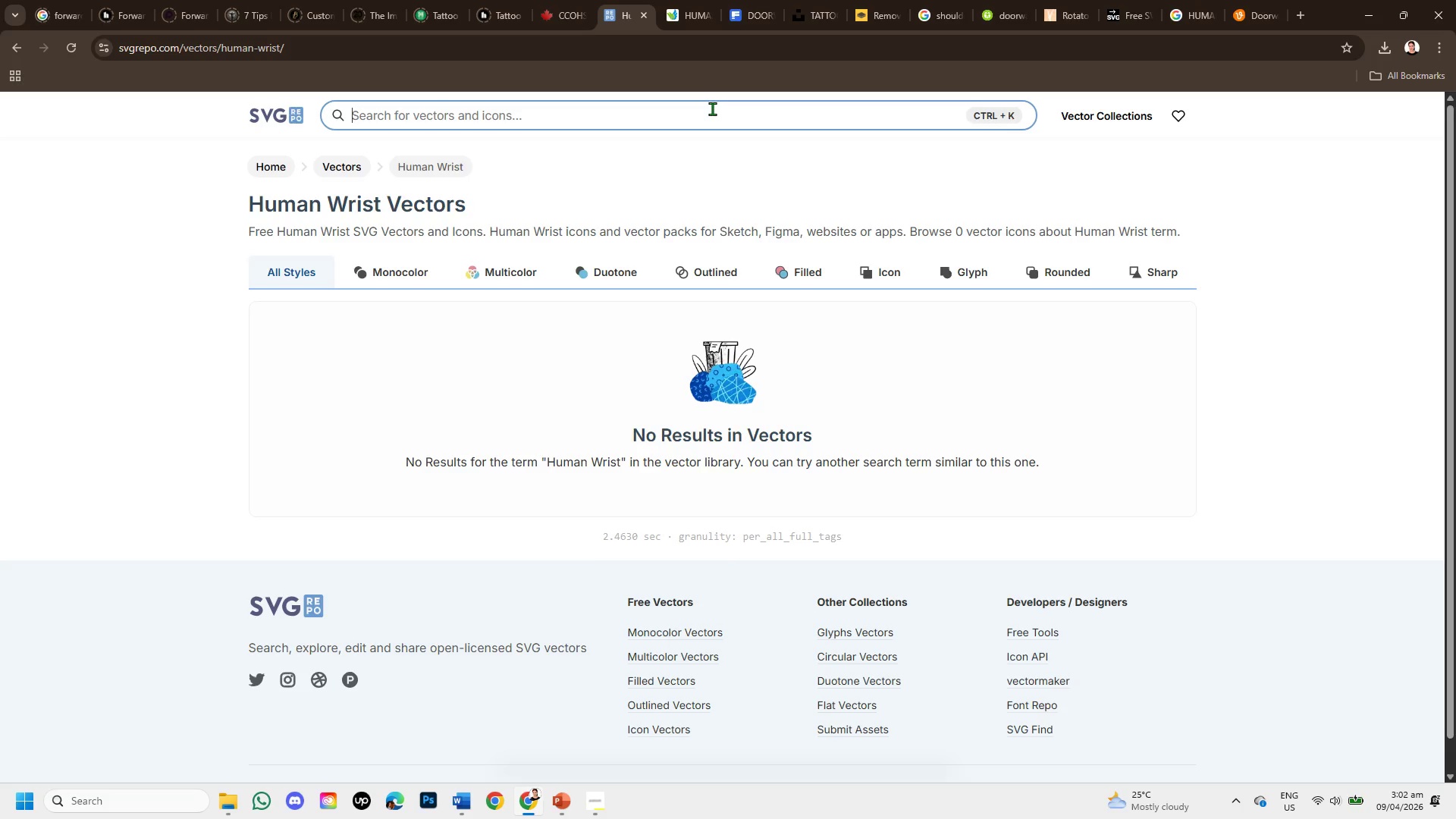 
key(Backspace)
key(Backspace)
type(reset icon circular arrow )
 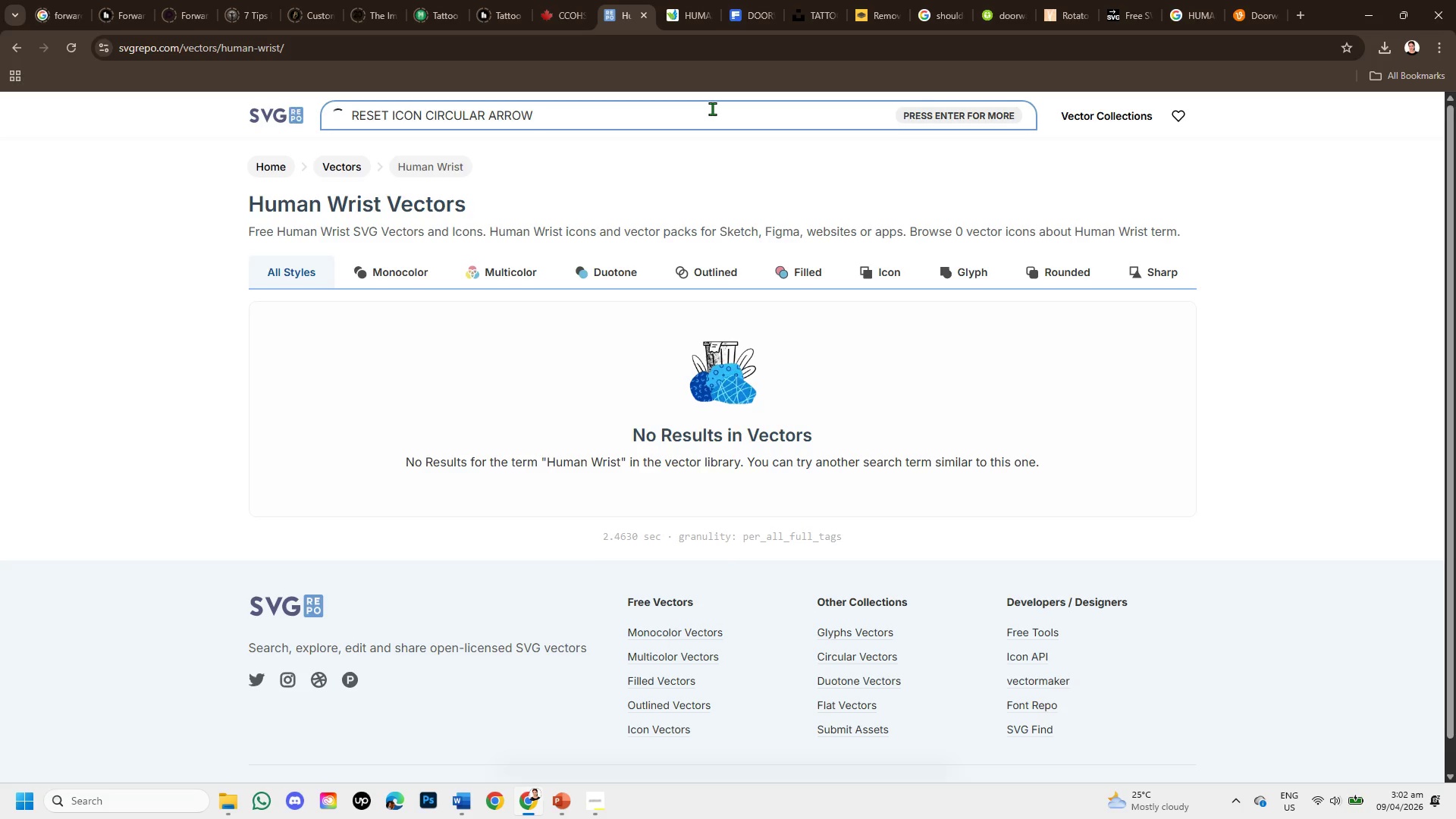 
key(Enter)
 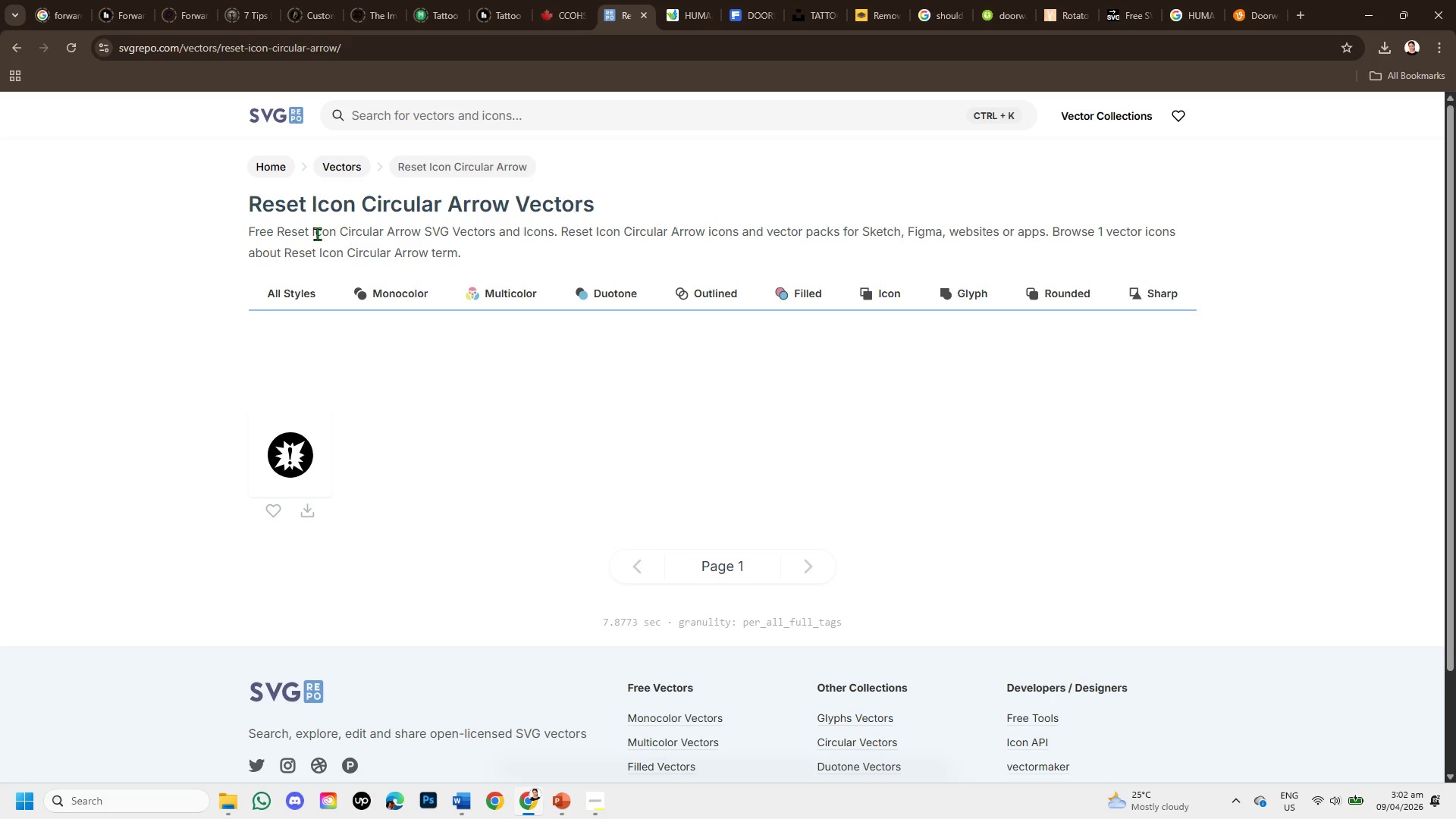 
wait(21.47)
 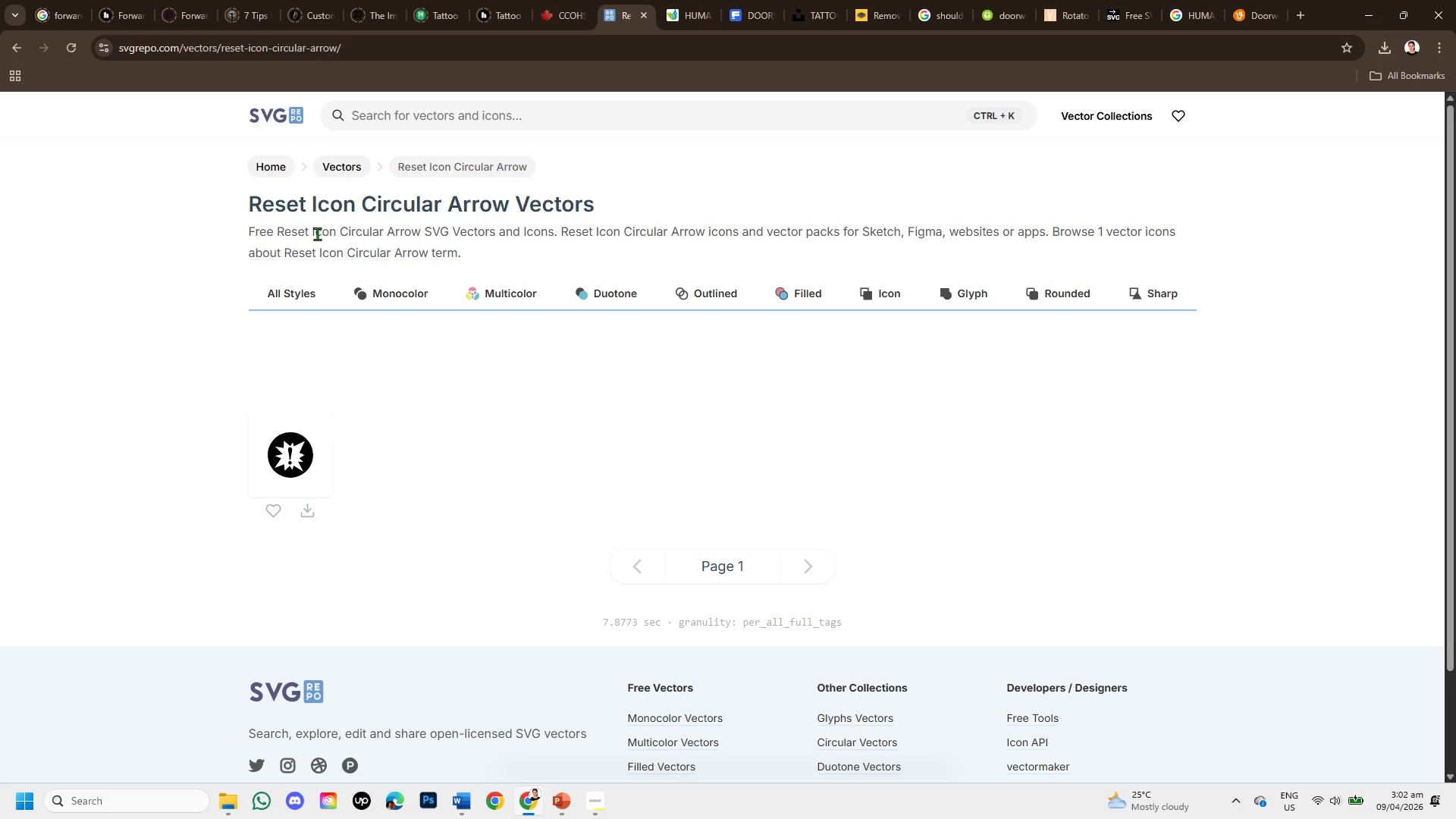 
left_click_drag(start_coordinate=[253, 203], to_coordinate=[506, 201])
 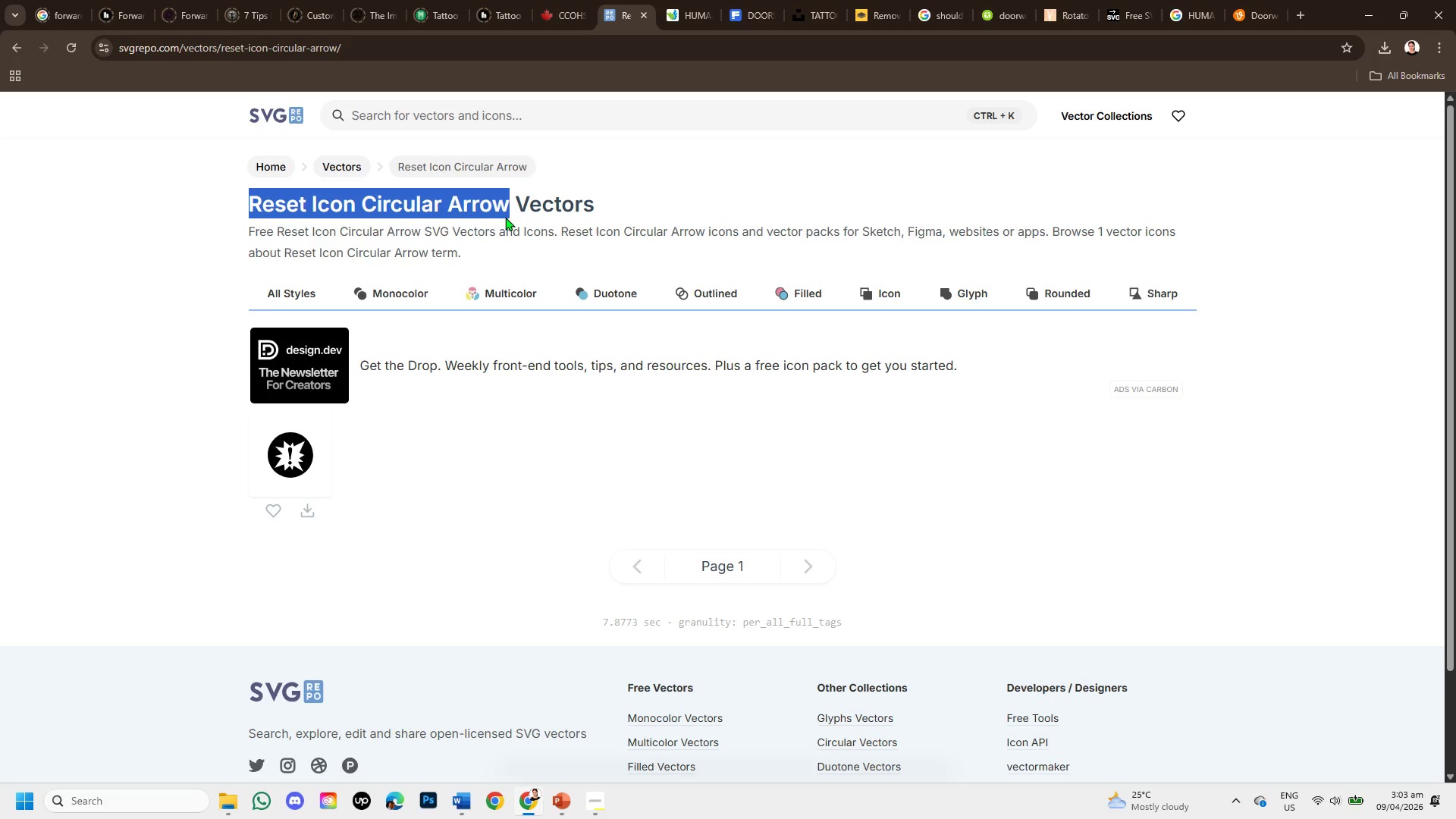 
hold_key(key=ControlLeft, duration=0.81)
 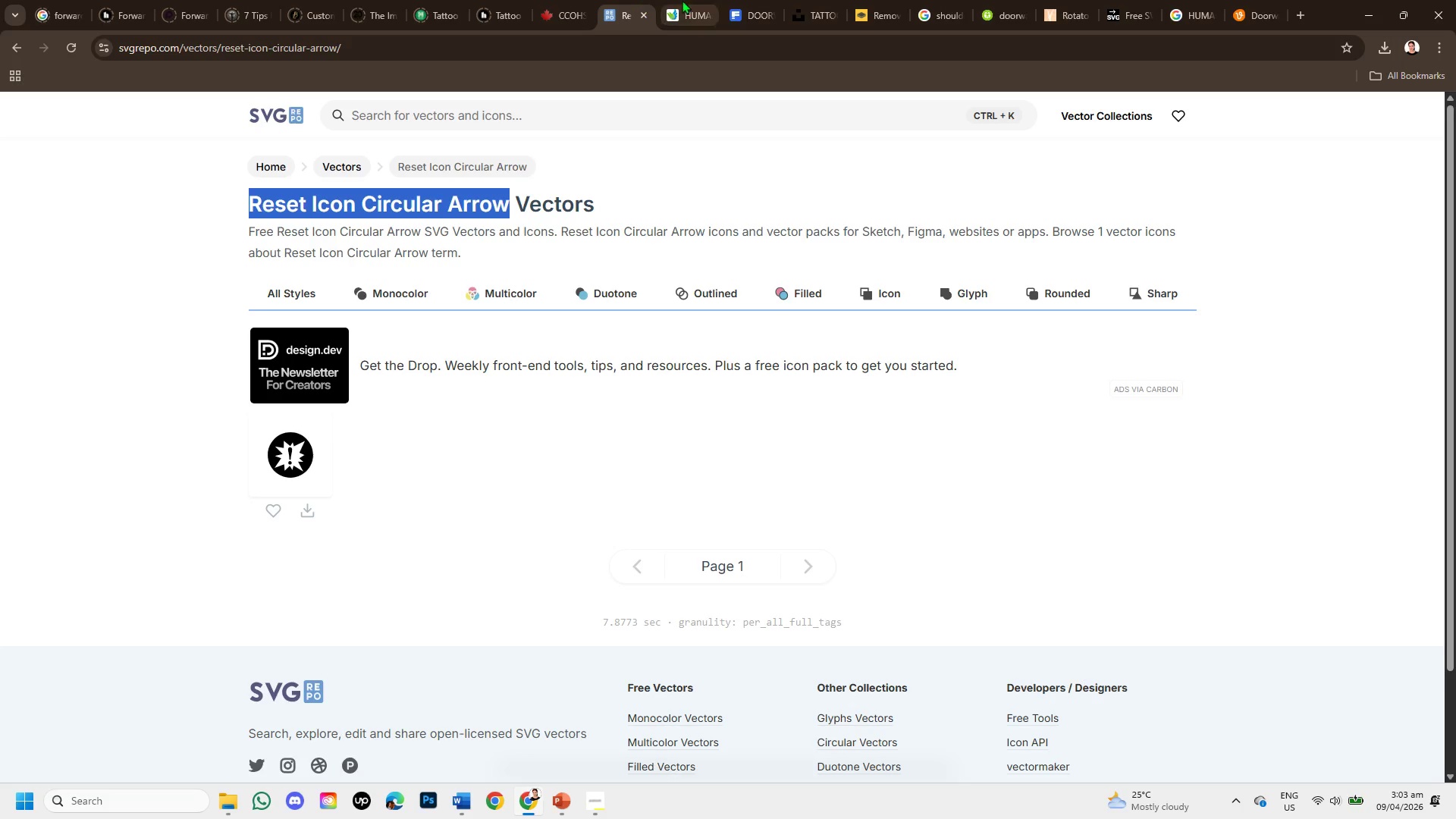 
hold_key(key=C, duration=0.31)
 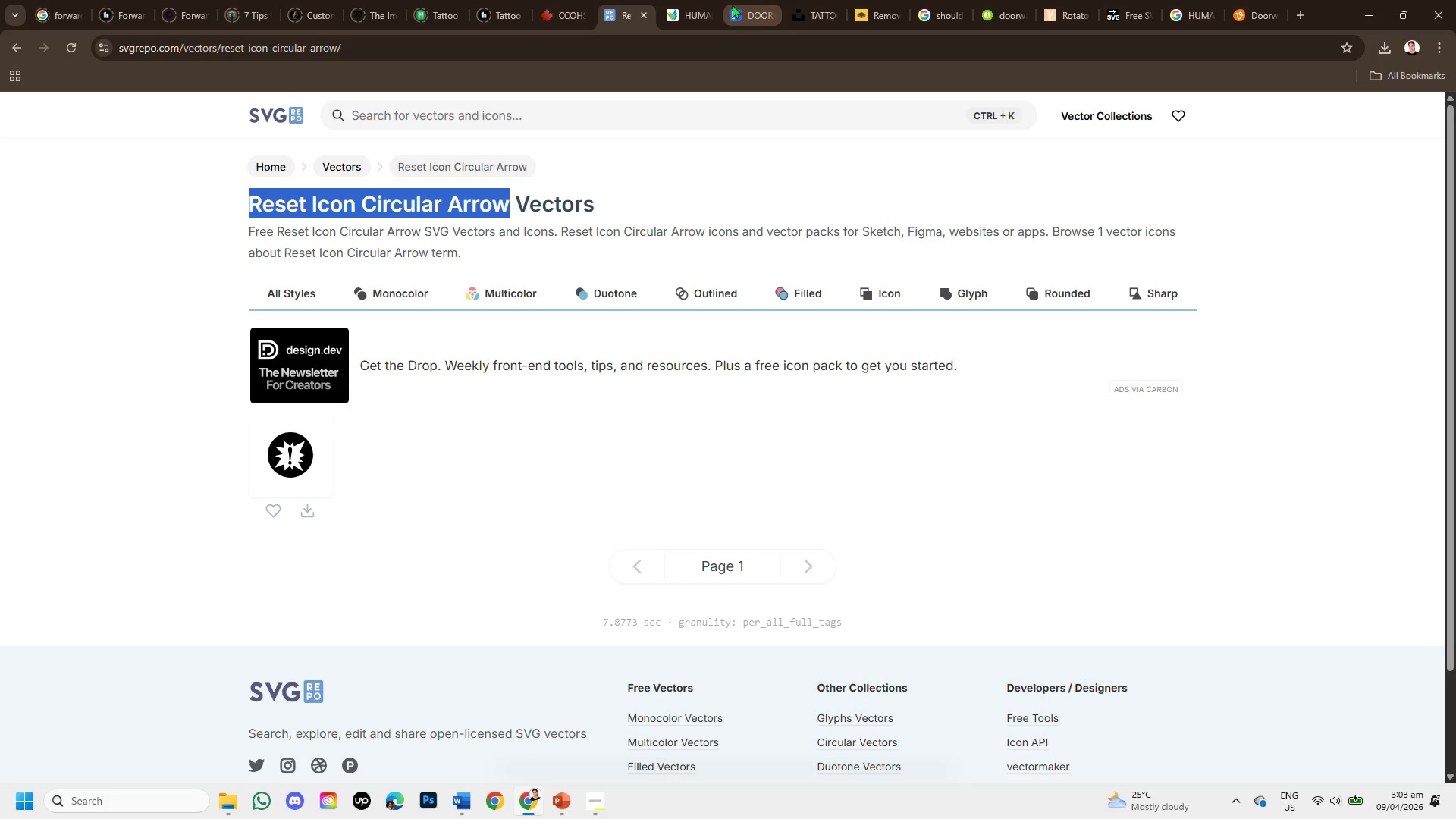 
left_click([698, 5])
 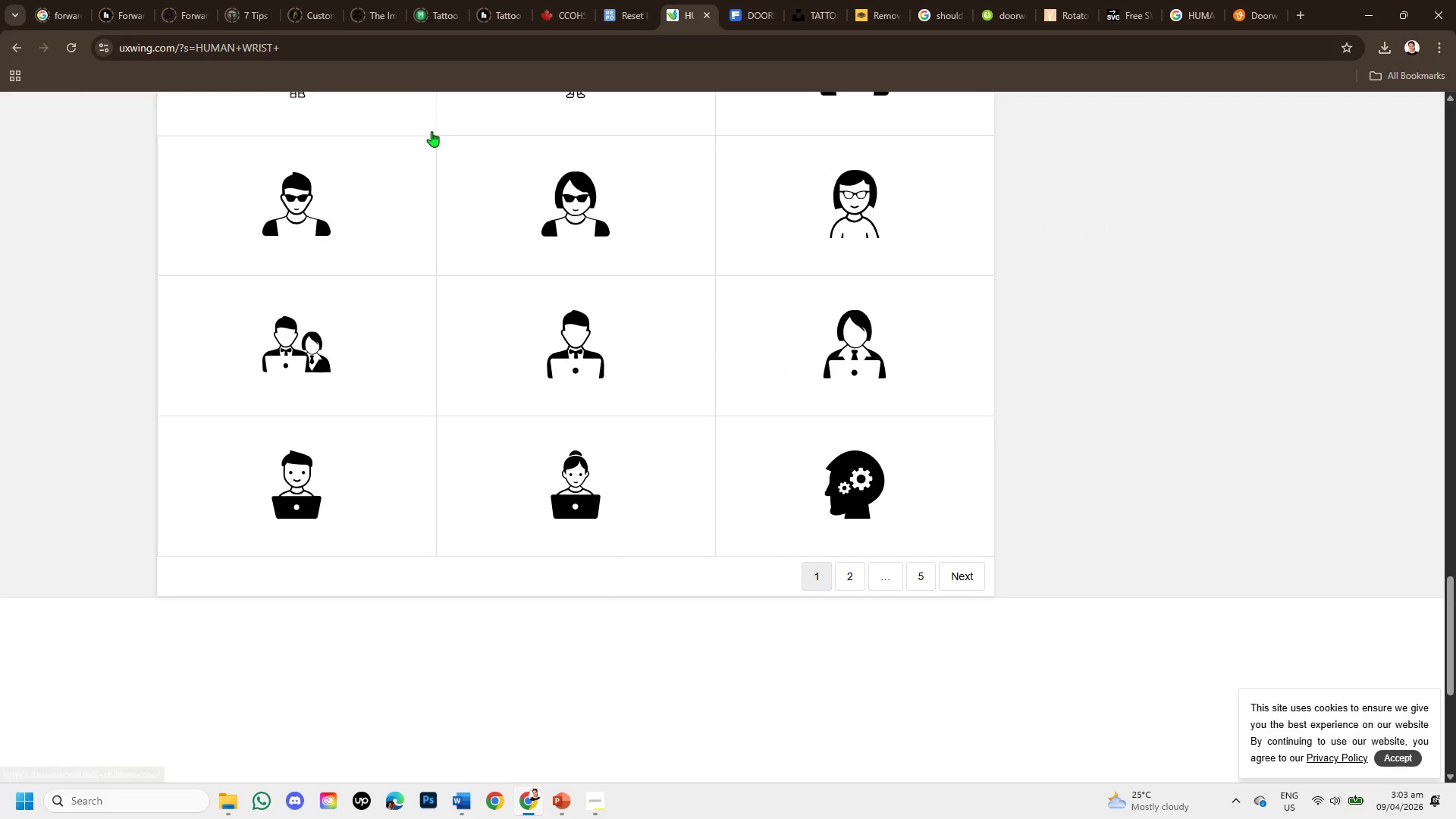 
scroll: coordinate [511, 176], scroll_direction: up, amount: 19.0
 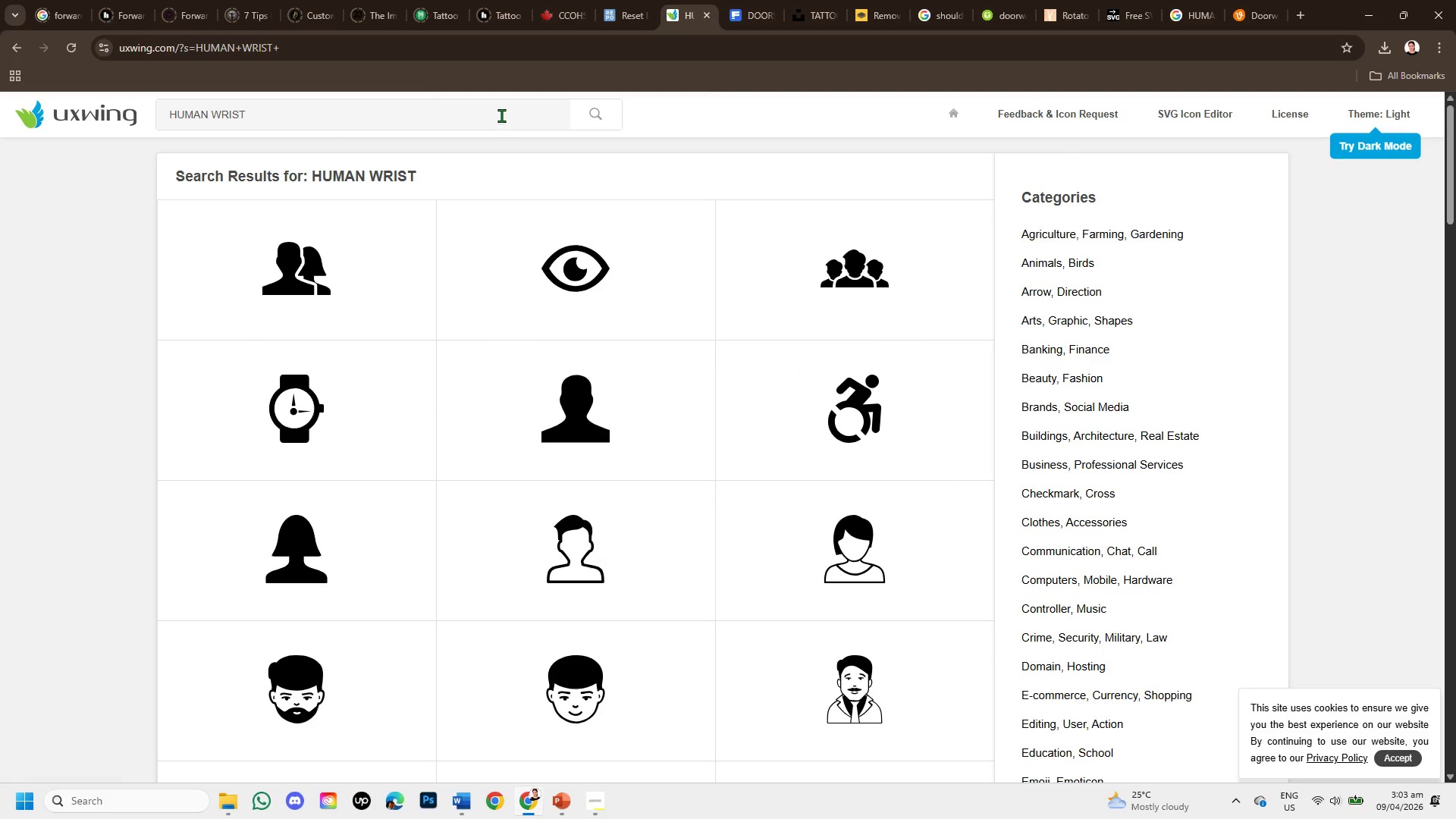 
left_click([499, 111])
 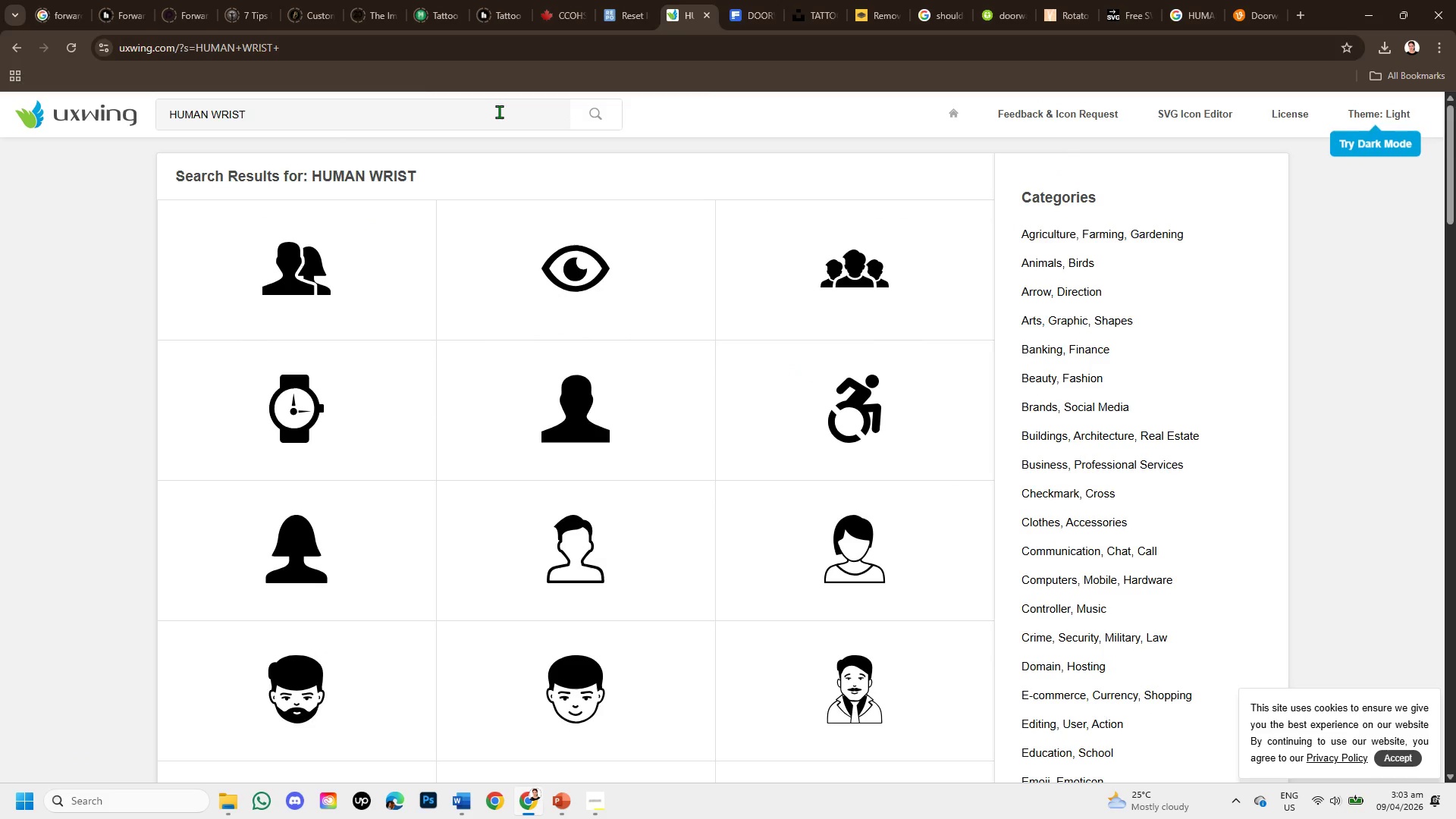 
hold_key(key=Backspace, duration=1.11)
 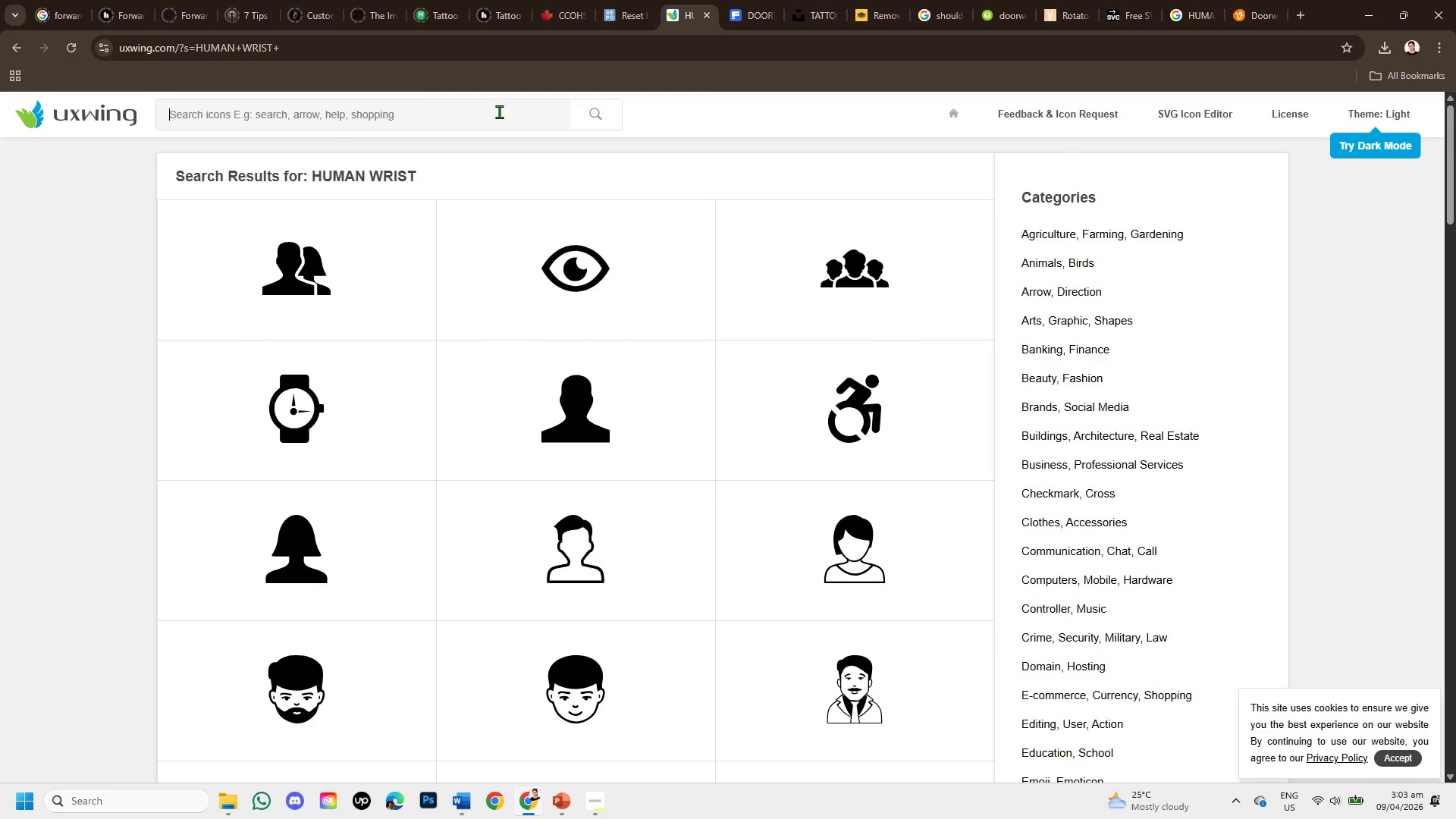 
key(Control+V)
 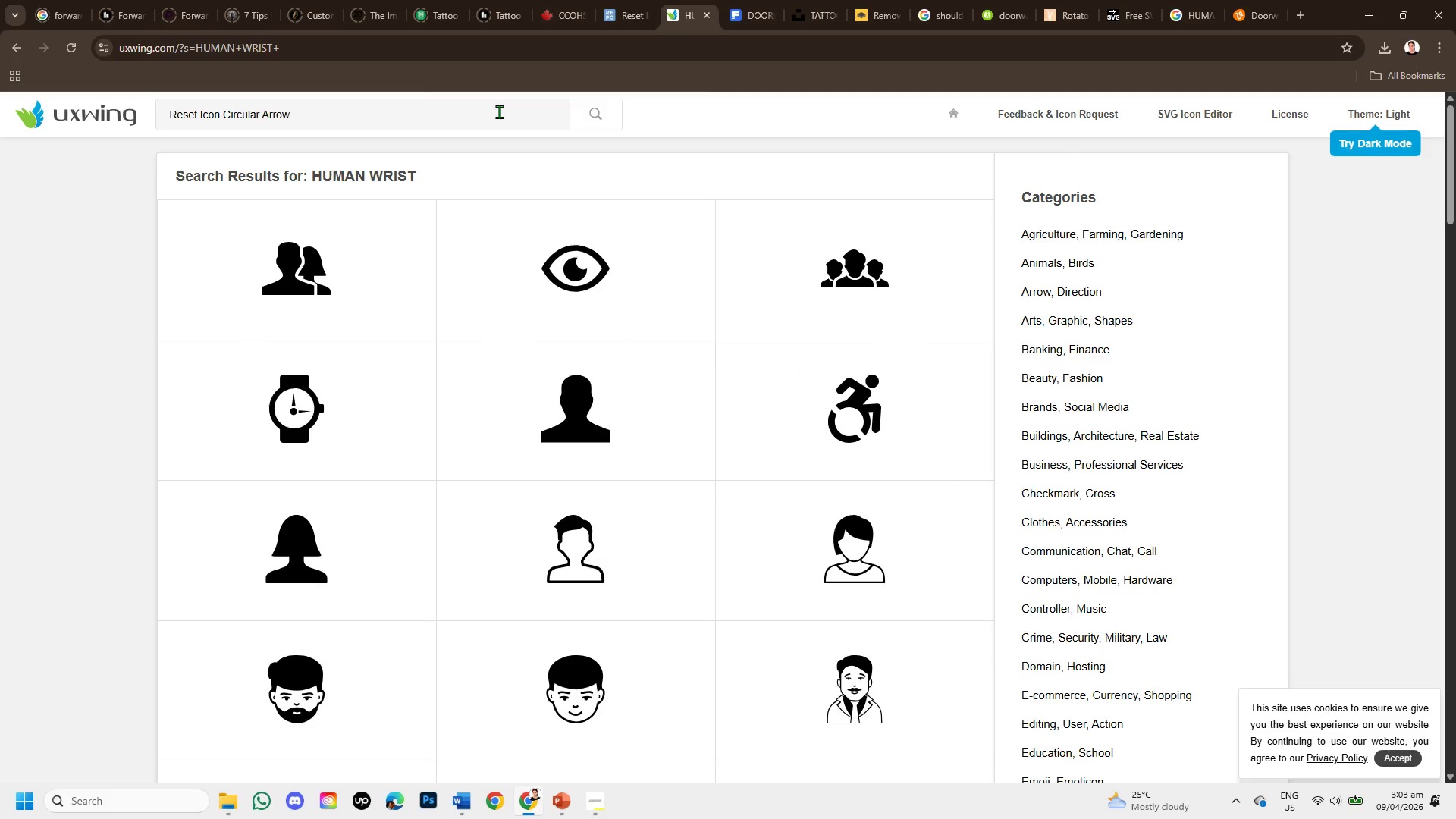 
key(Enter)
 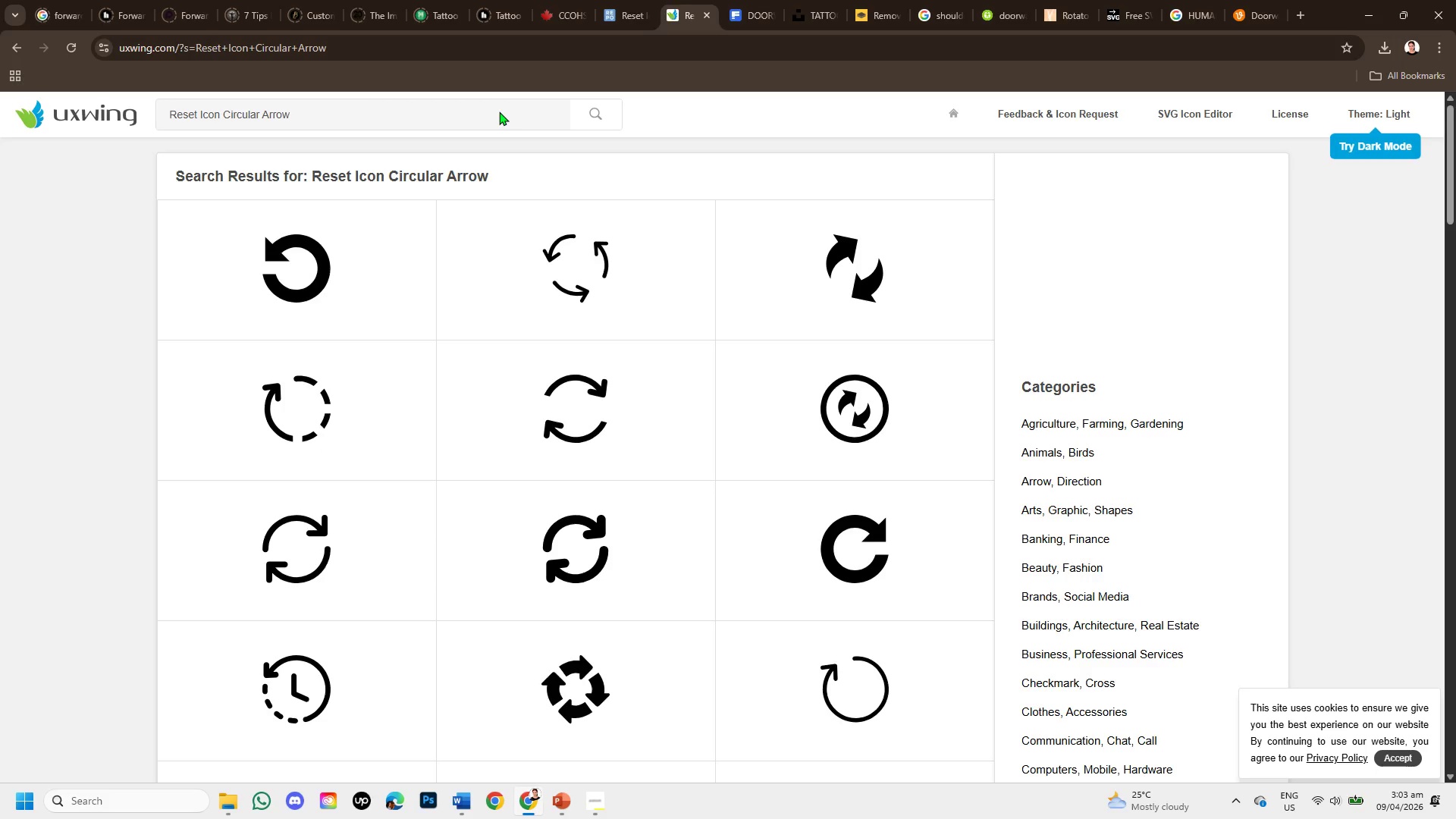 
wait(9.52)
 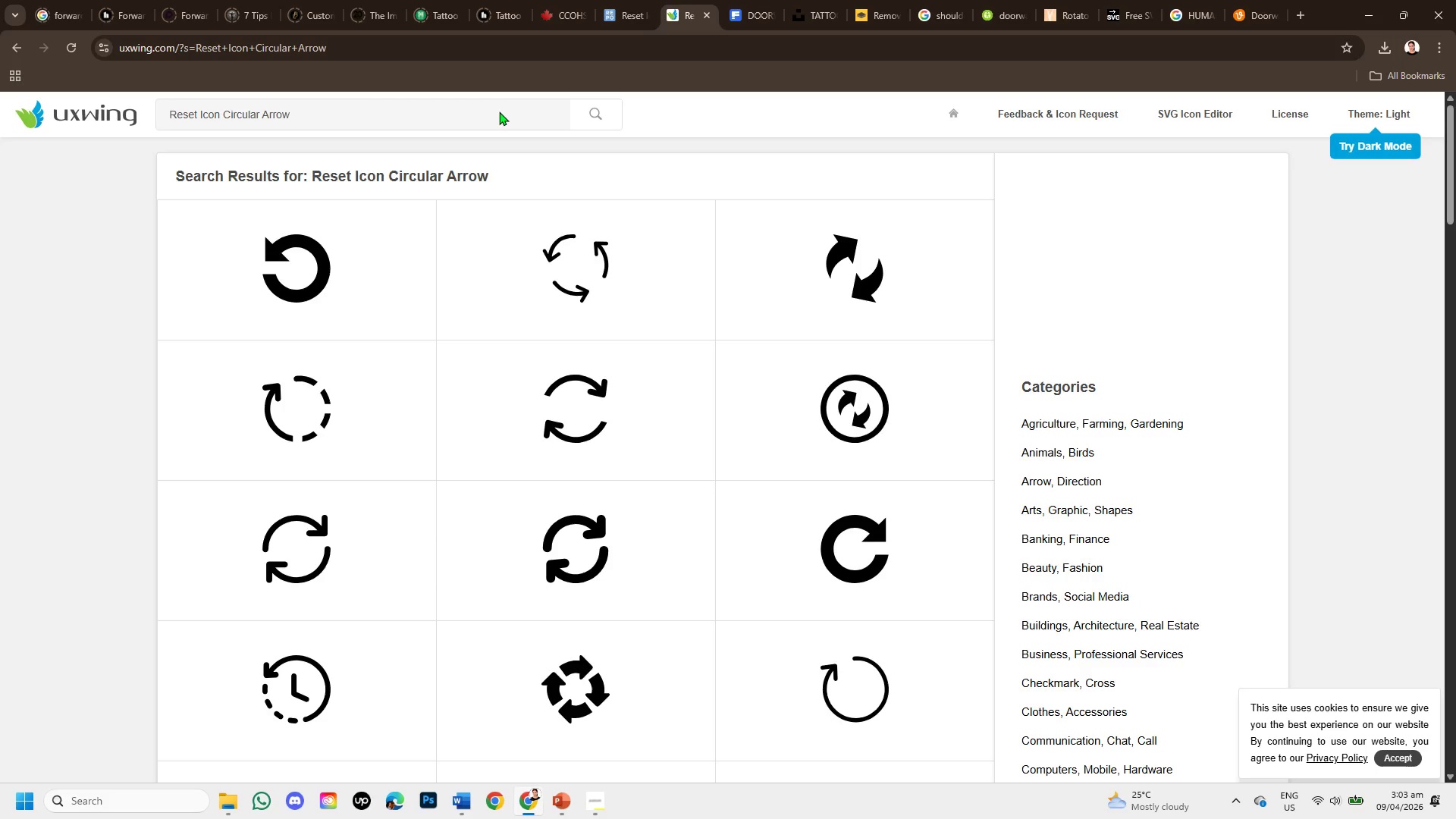 
mouse_move([425, 247])
 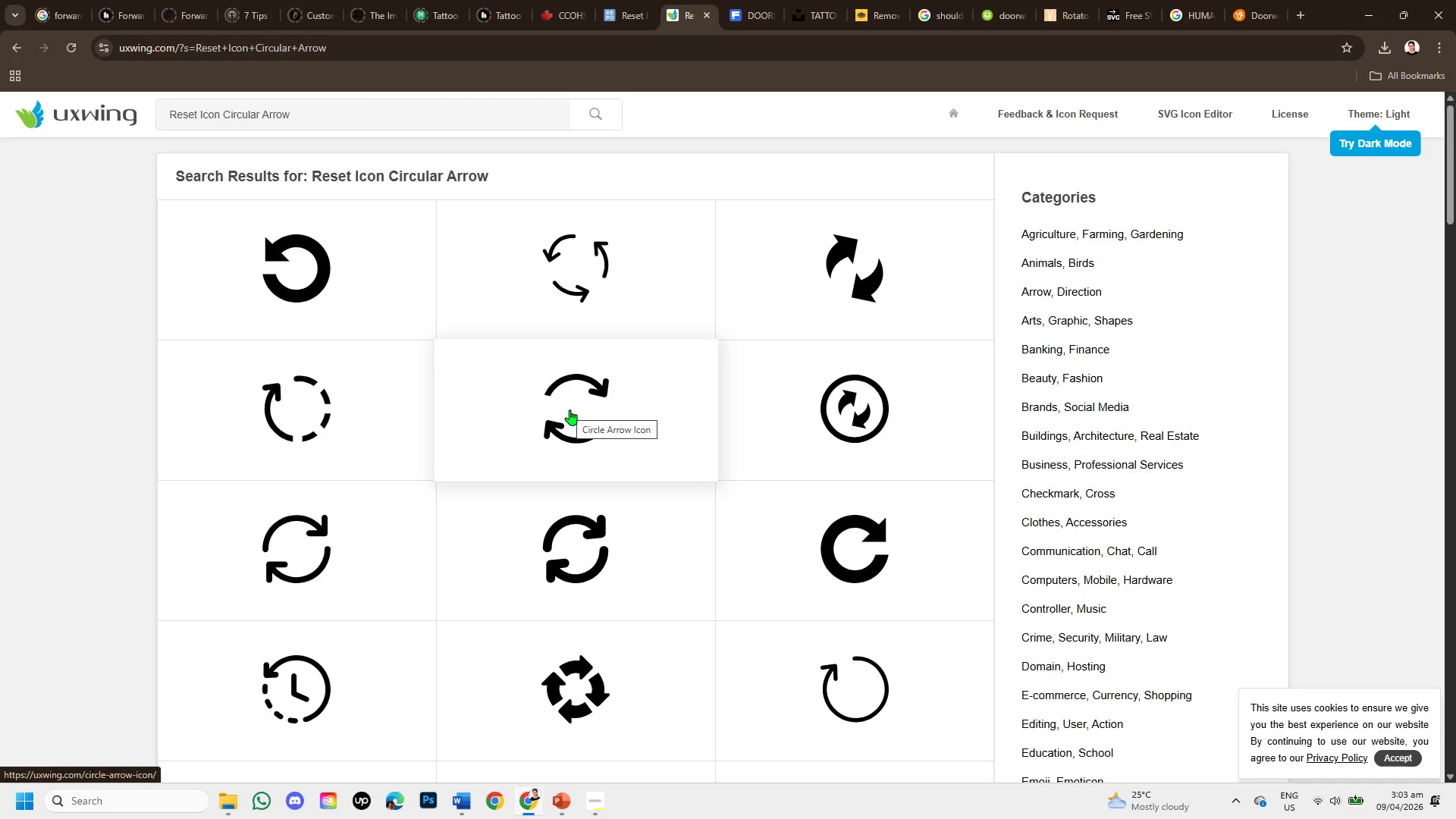 
scroll: coordinate [570, 410], scroll_direction: down, amount: 1.0
 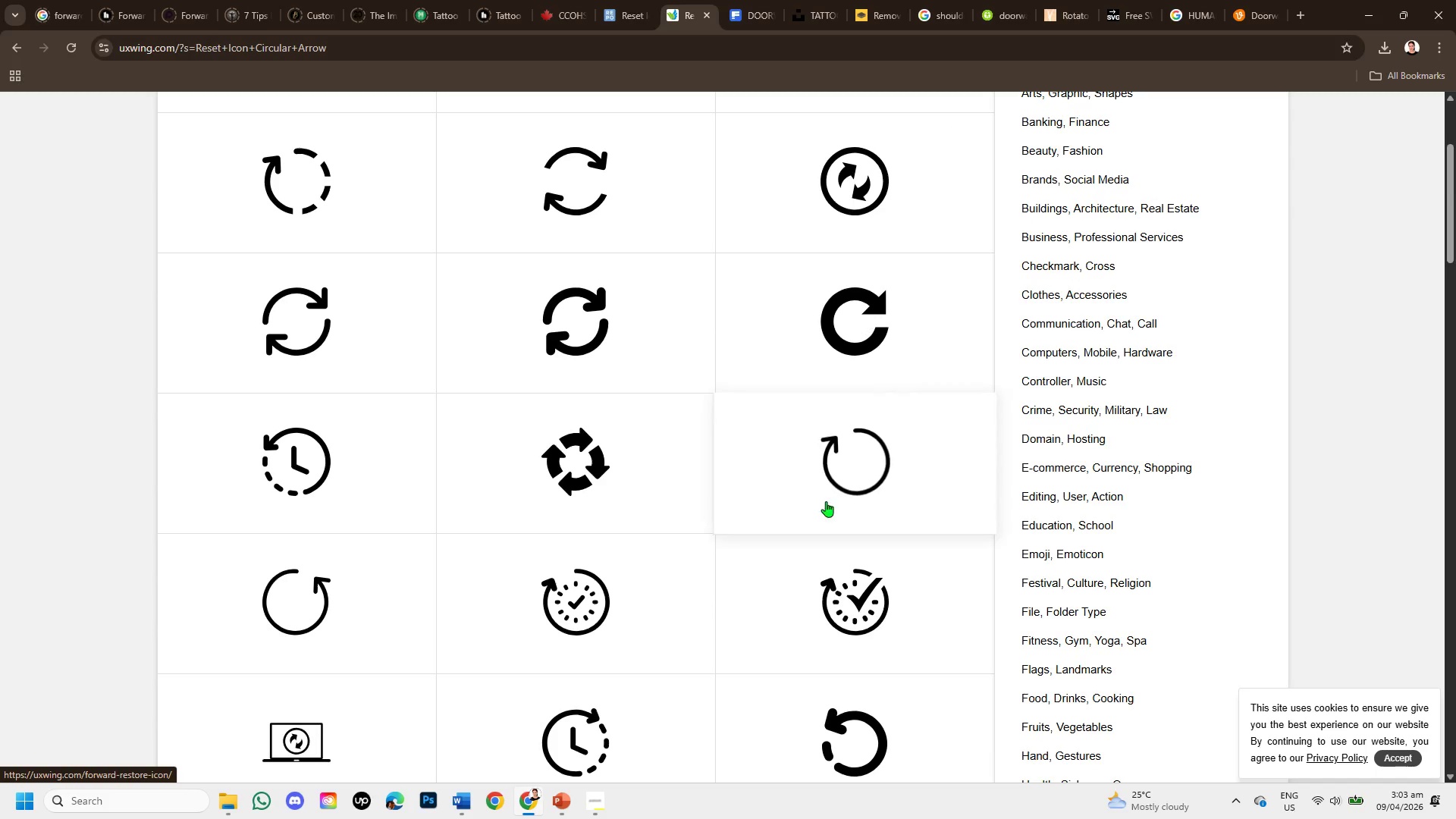 
left_click([841, 472])
 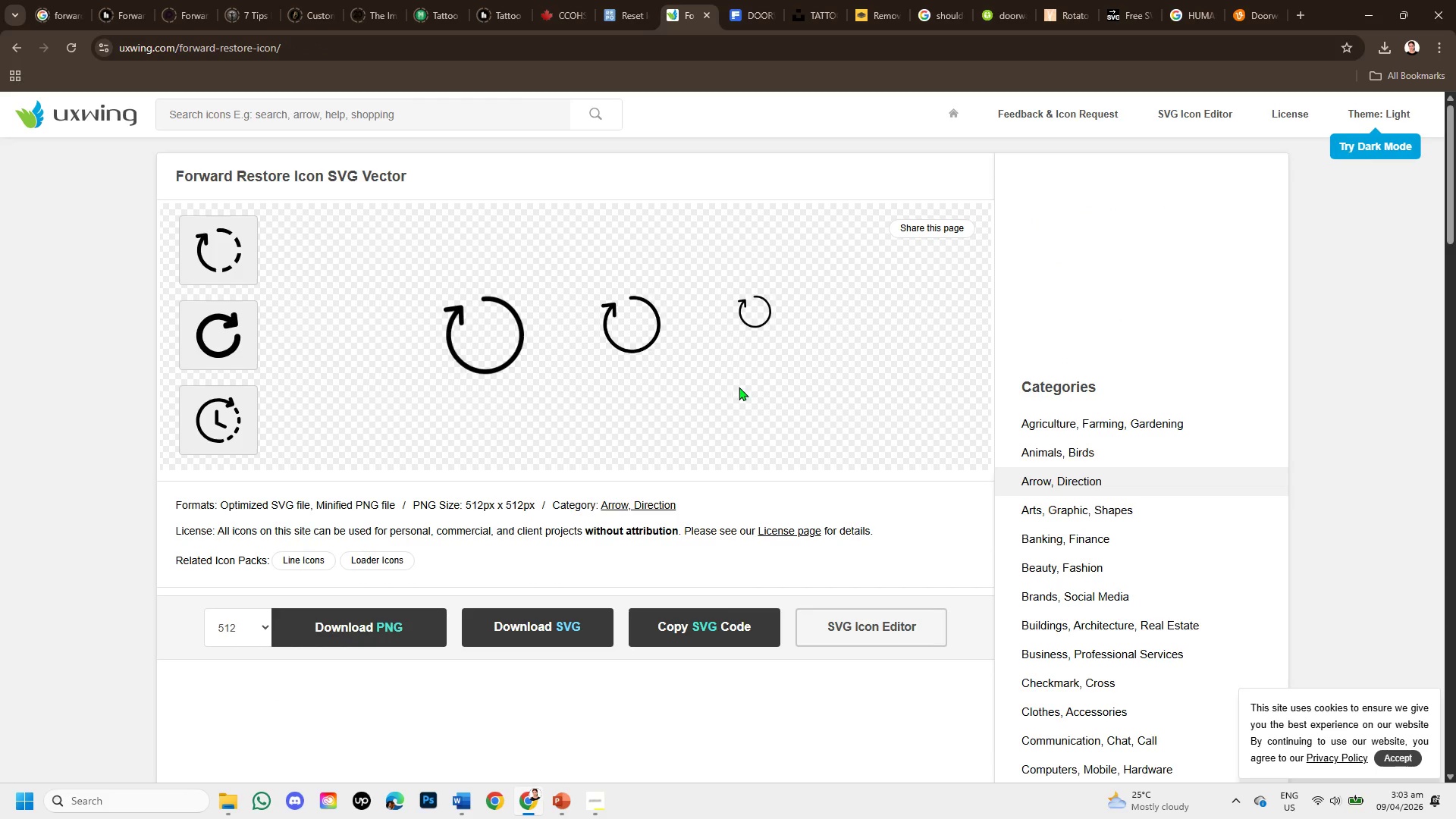 
left_click([536, 626])
 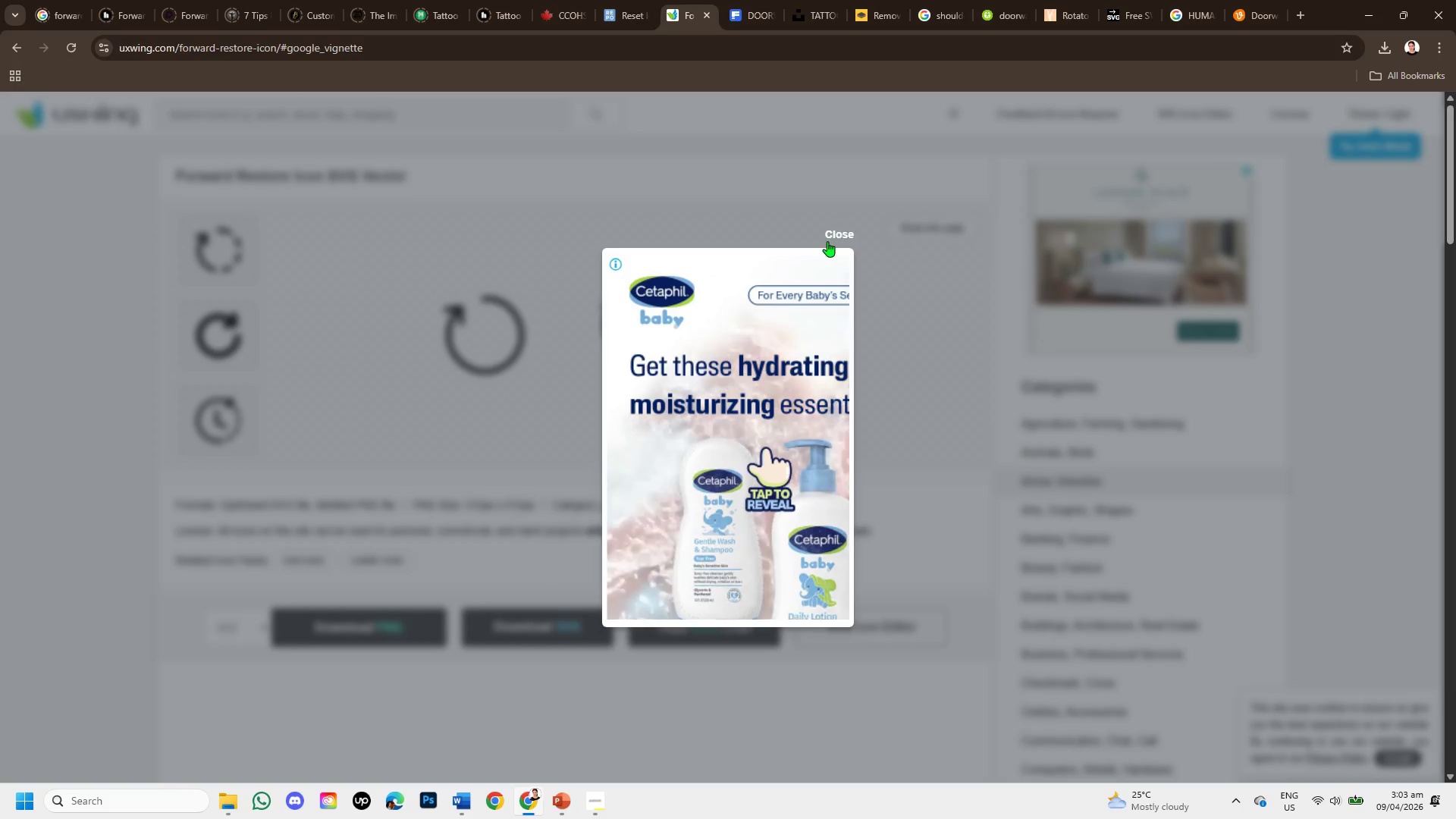 
left_click([830, 232])
 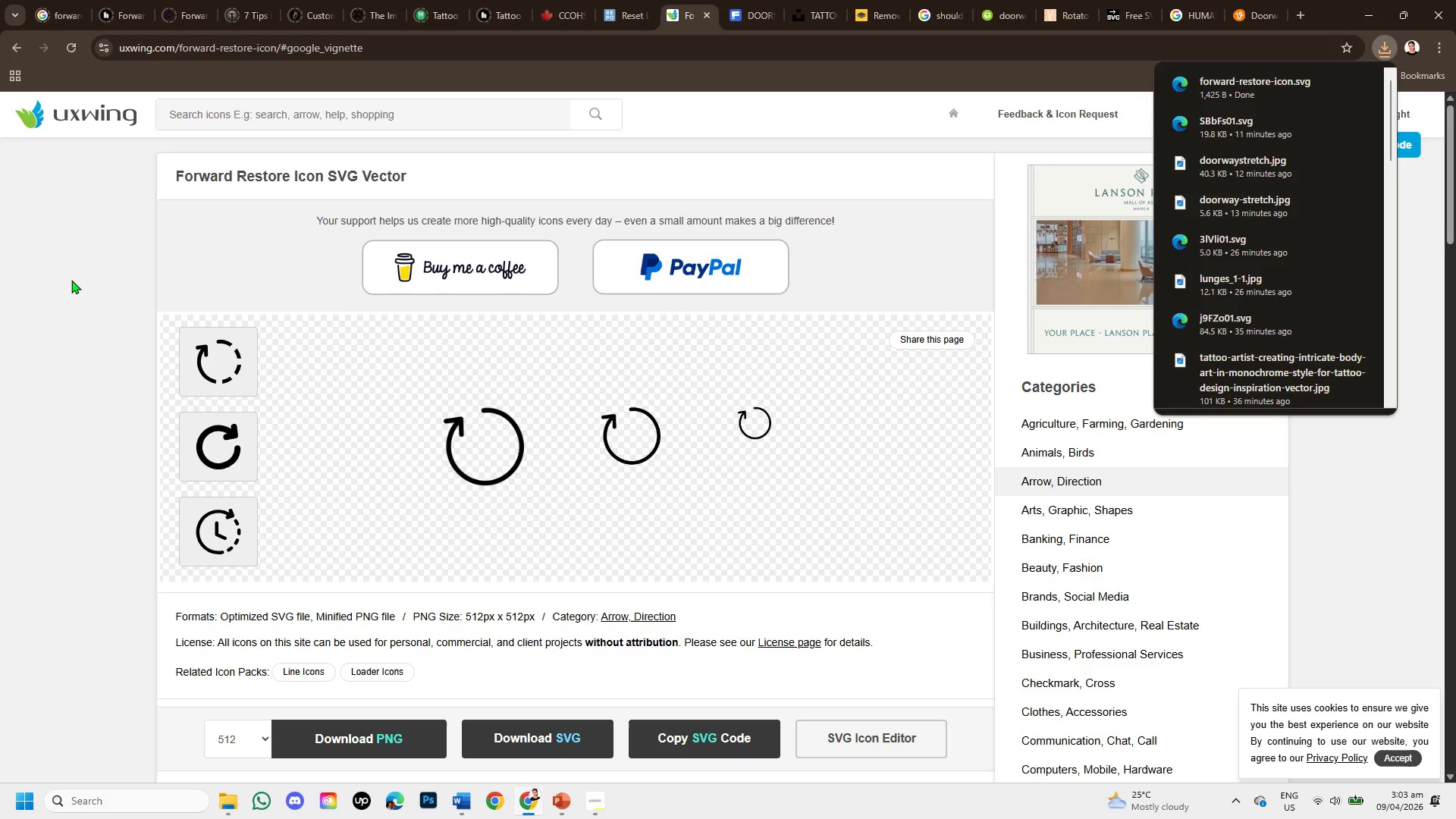 
wait(5.03)
 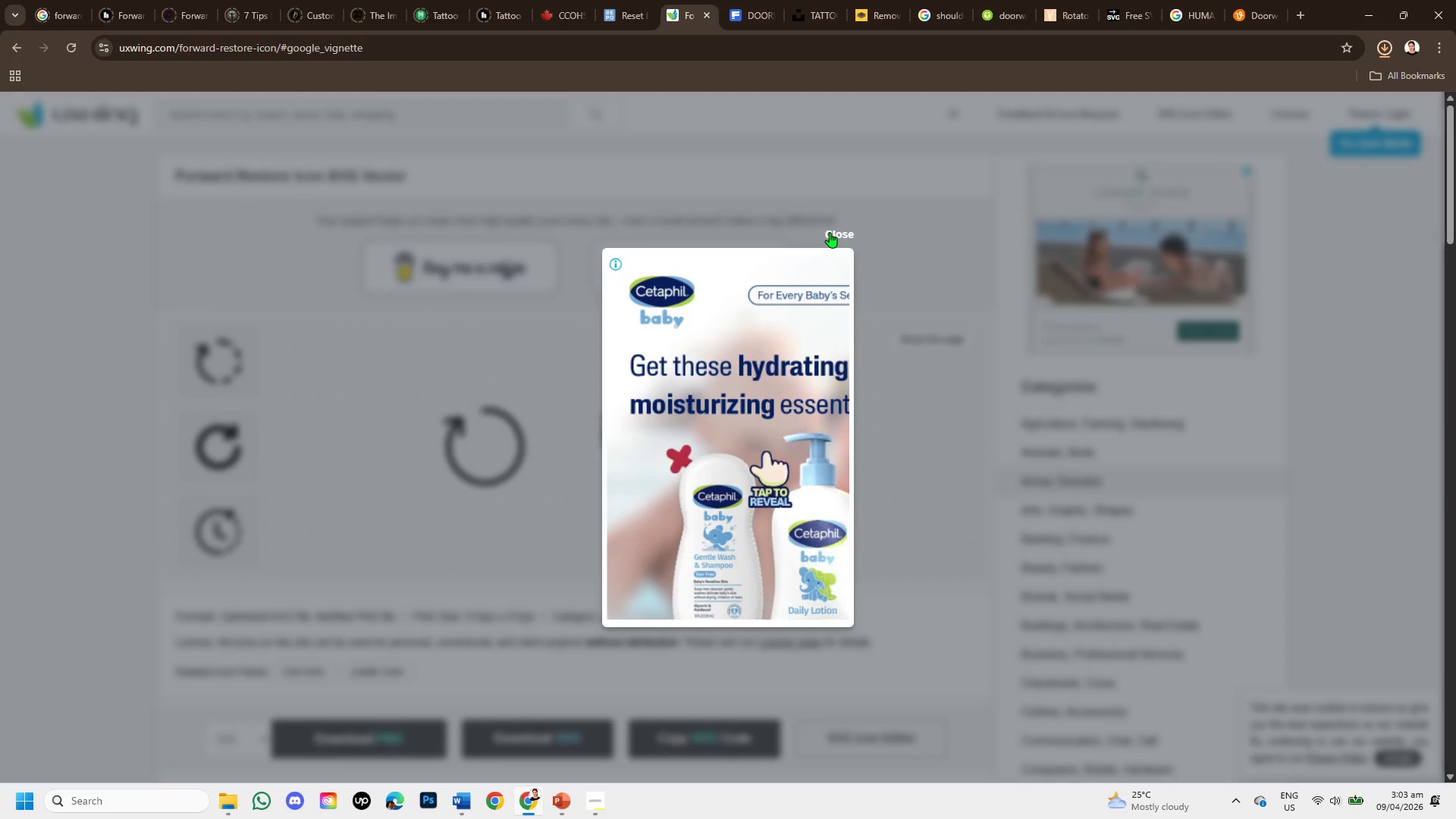 
left_click([17, 46])
 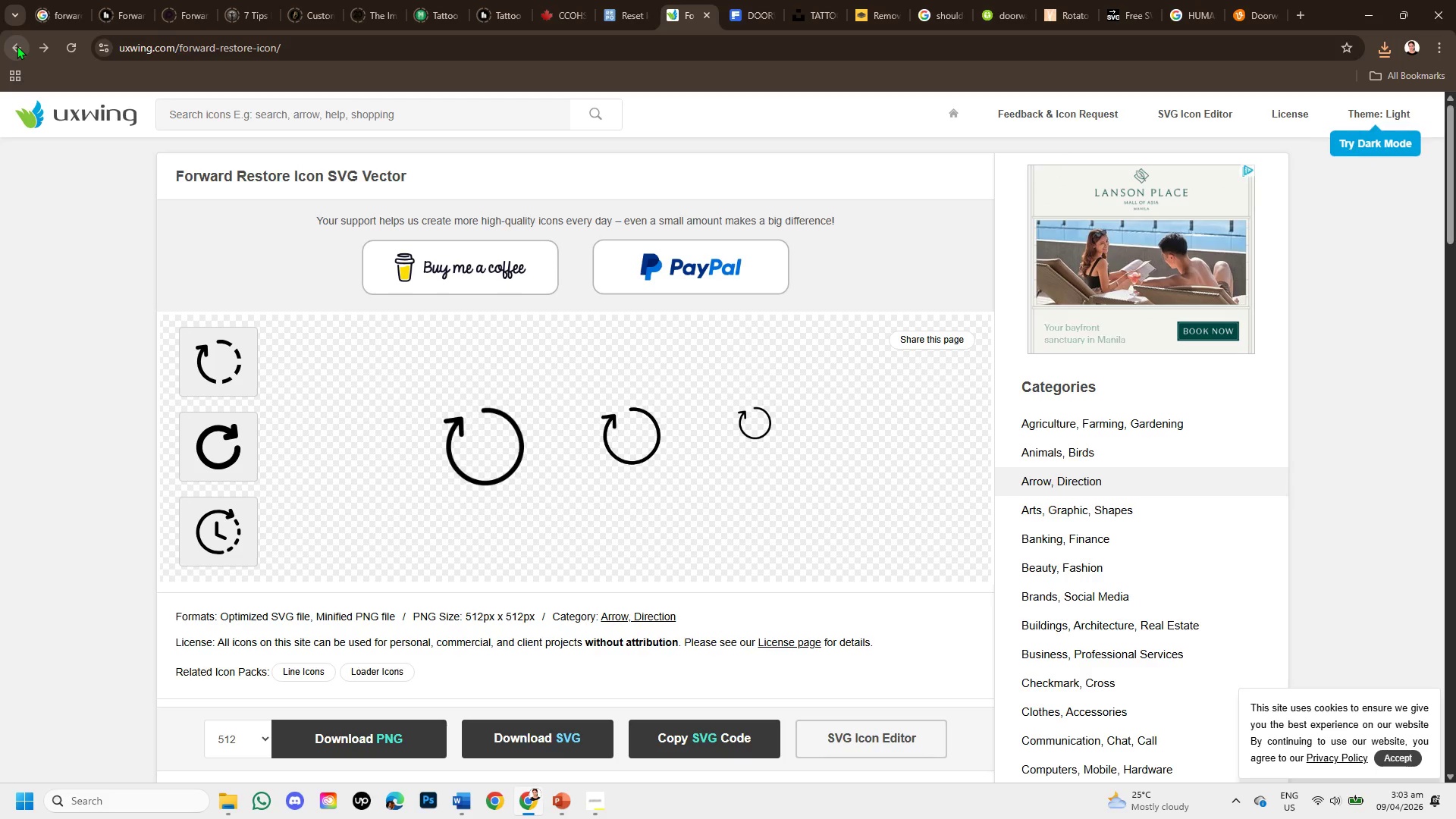 
wait(6.61)
 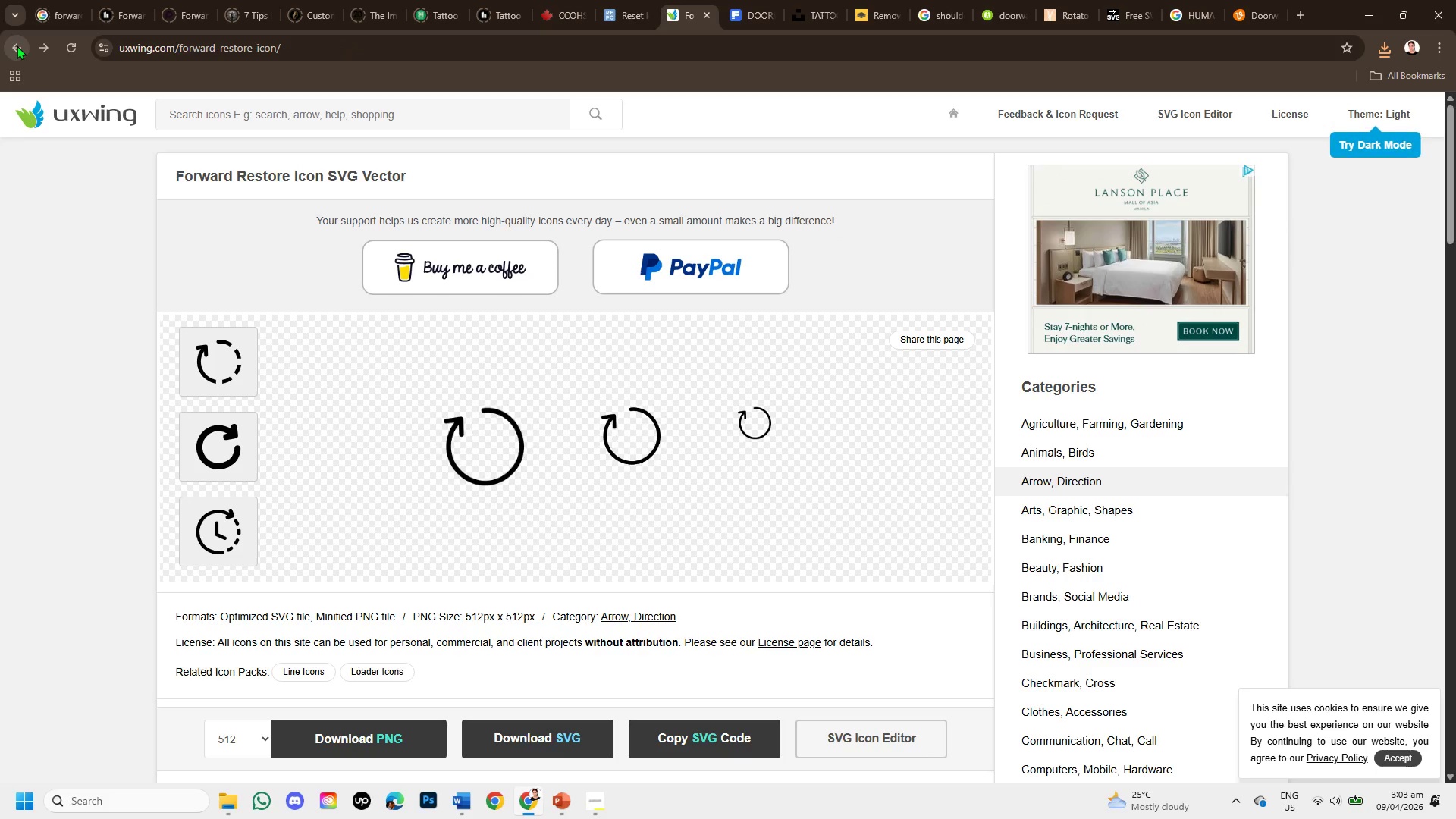 
left_click([10, 46])
 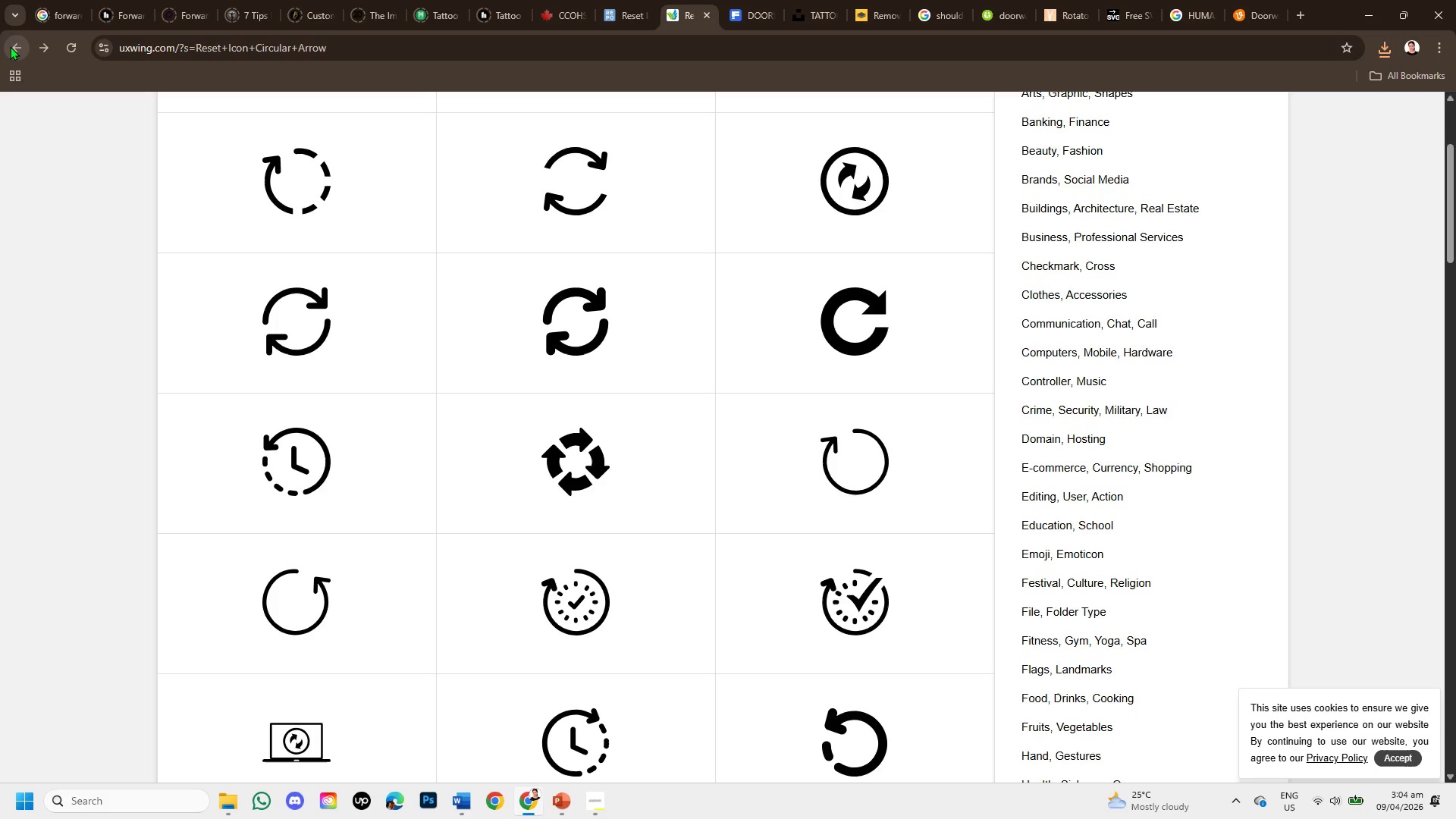 
wait(7.62)
 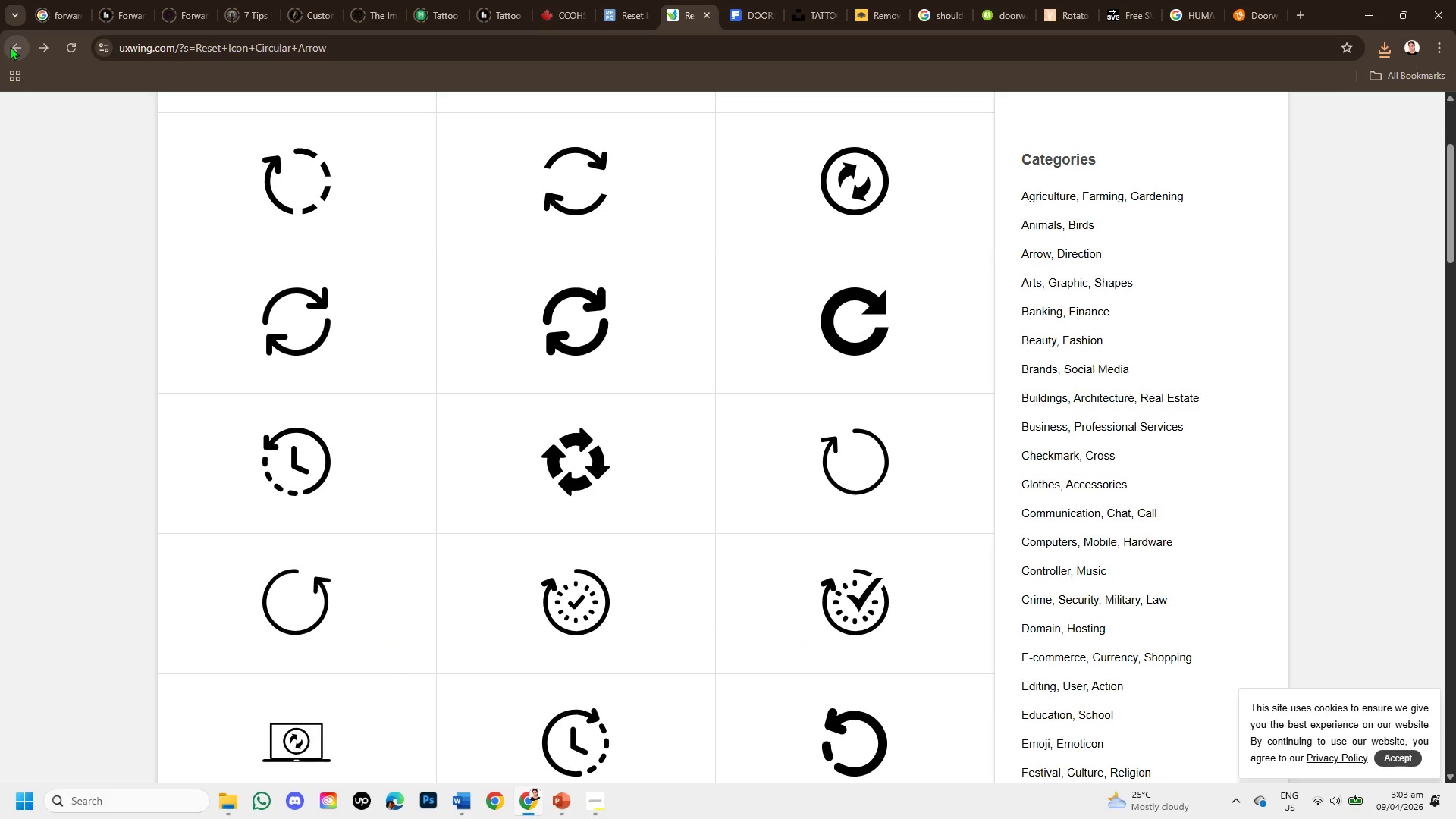 
scroll: coordinate [573, 485], scroll_direction: down, amount: 4.0
 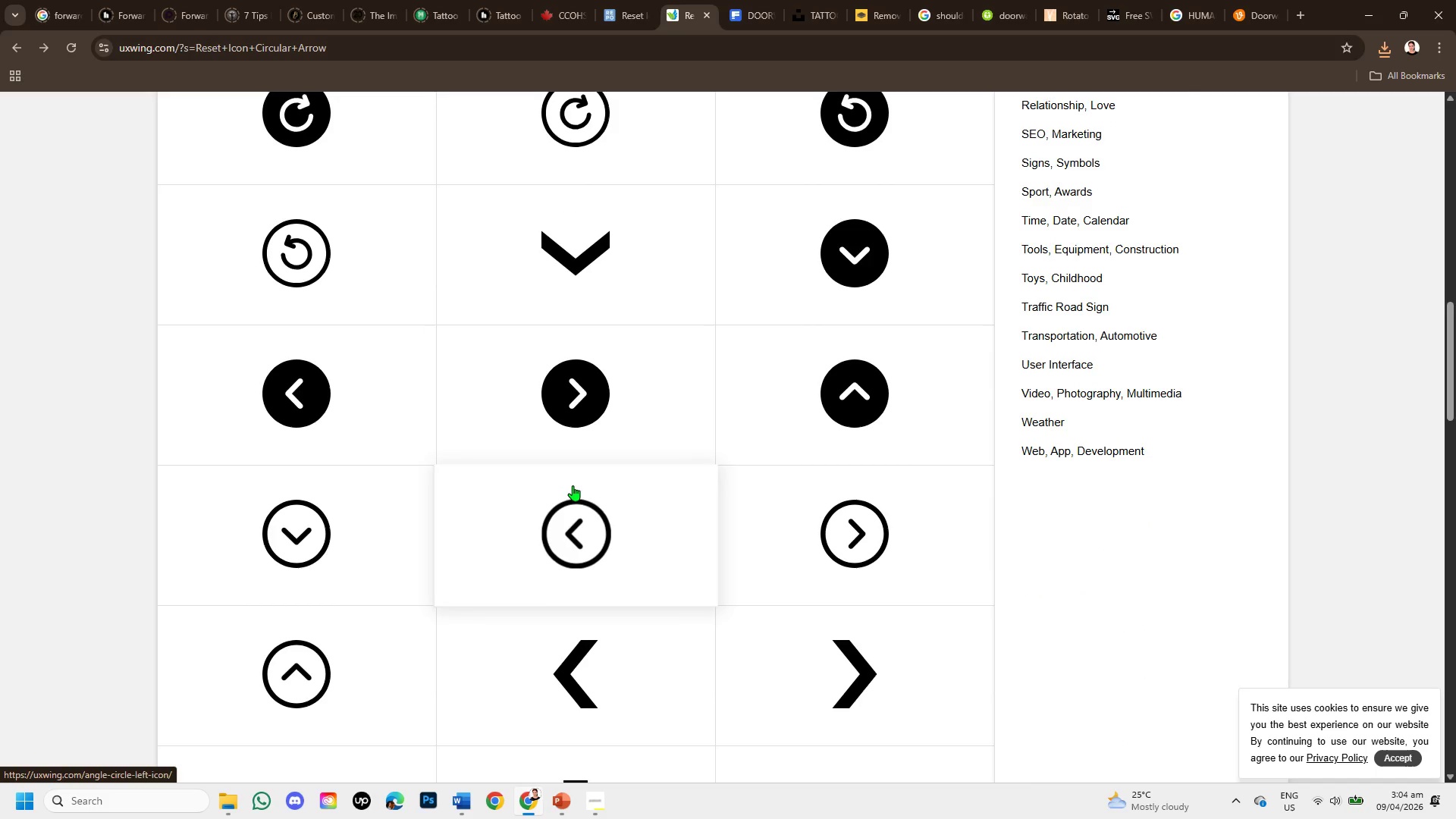 
scroll: coordinate [573, 485], scroll_direction: up, amount: 2.0
 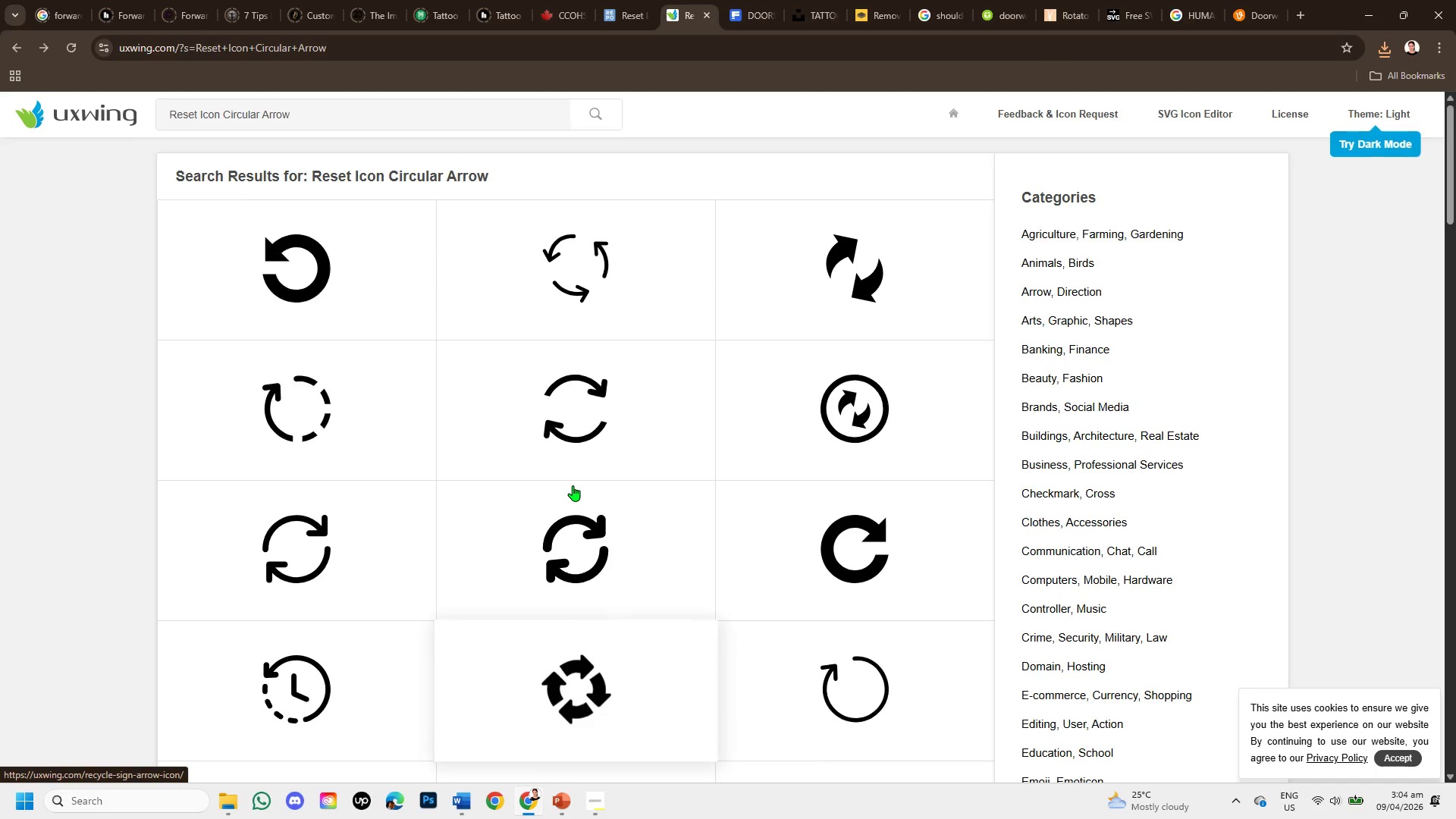 
left_click([578, 532])
 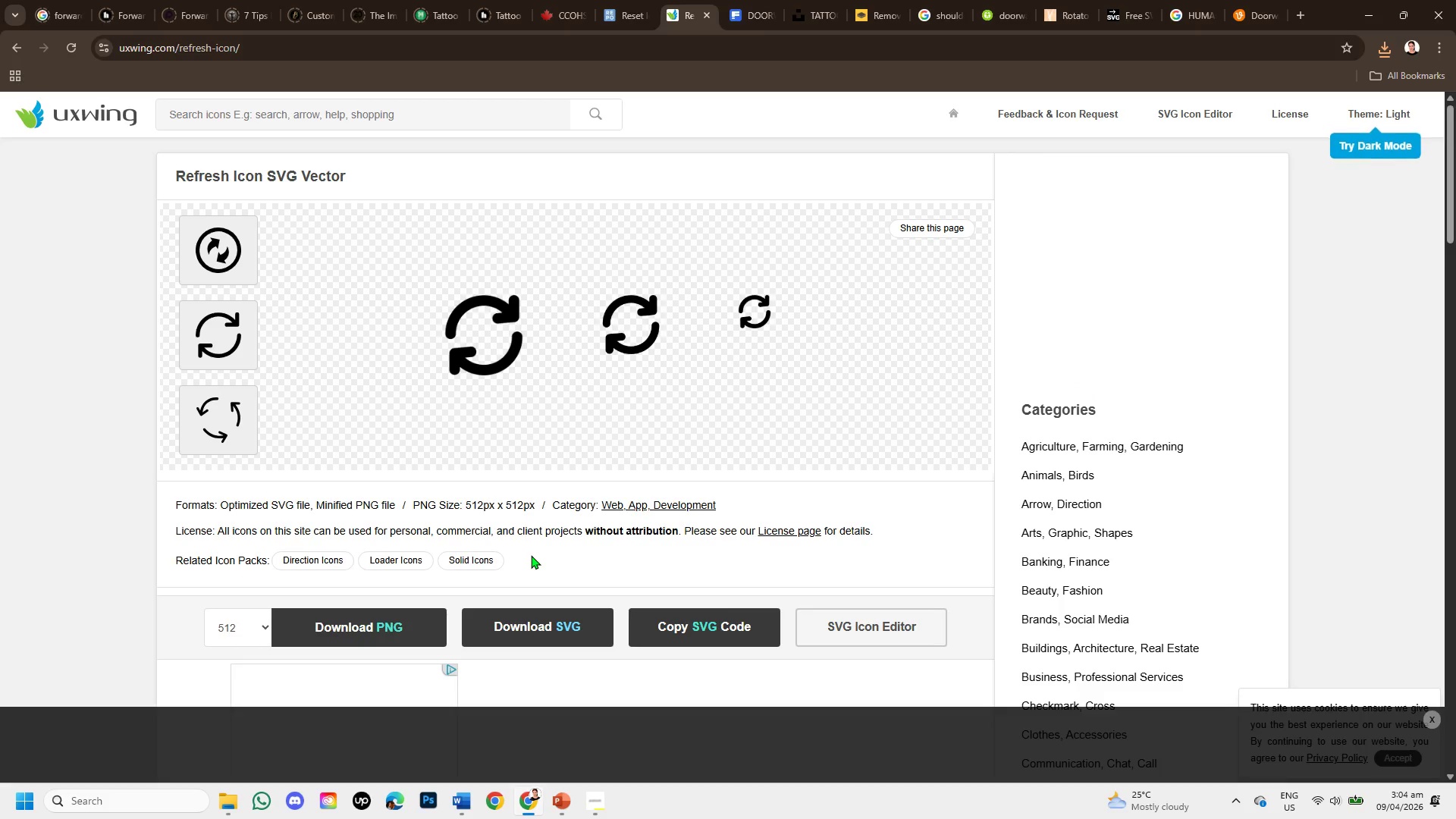 
wait(5.16)
 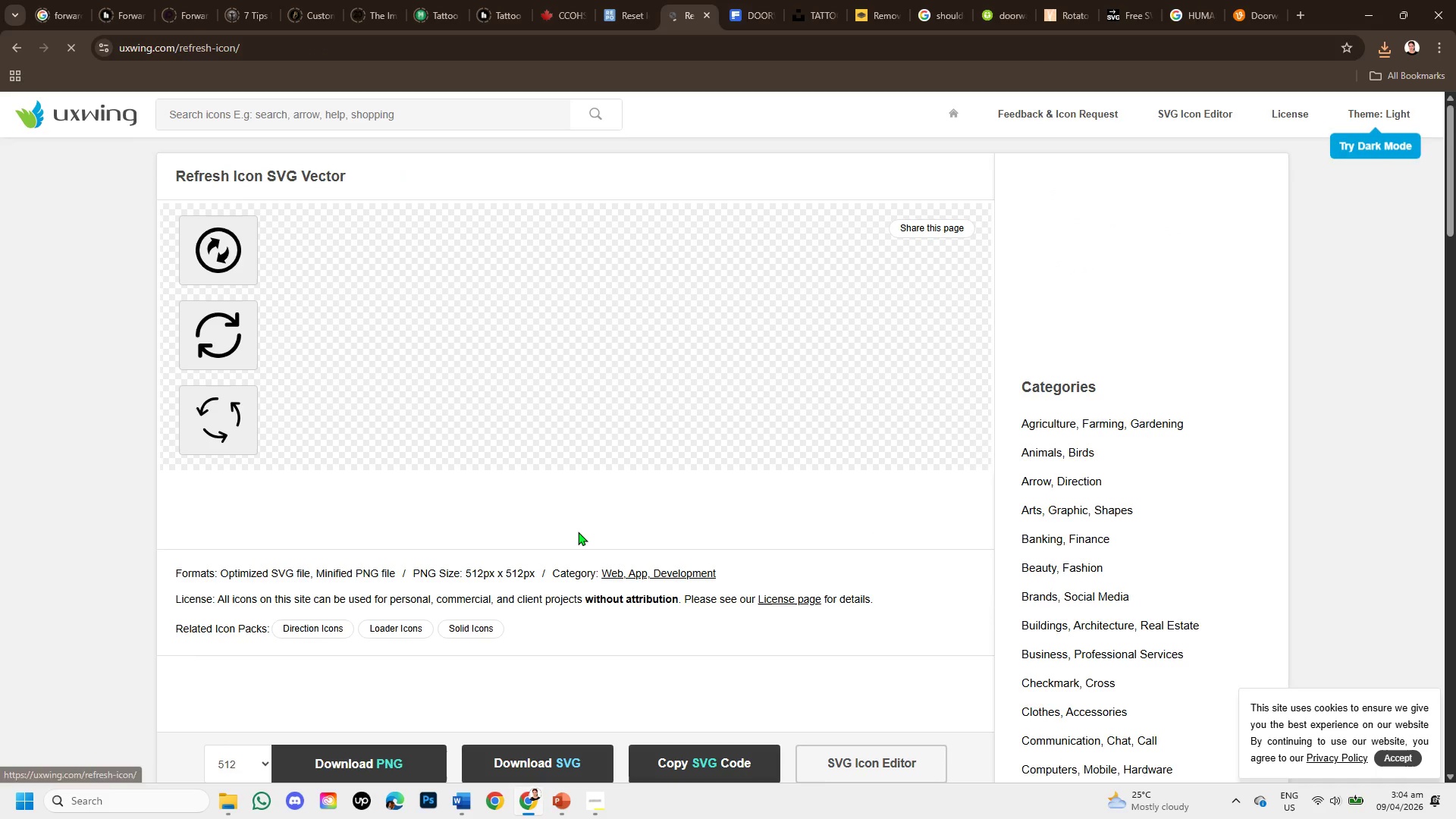 
scroll: coordinate [531, 555], scroll_direction: down, amount: 1.0
 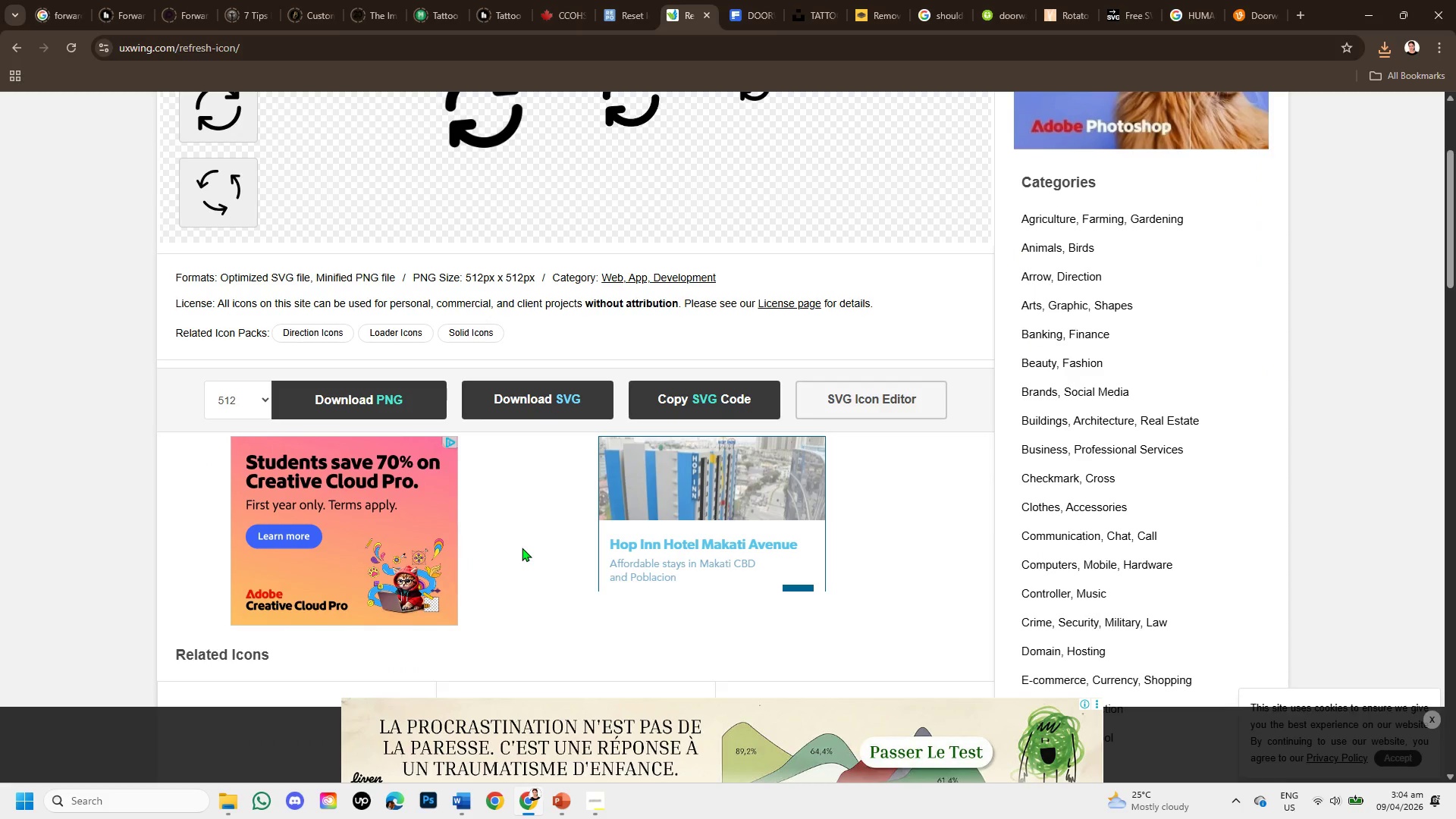 
left_click([510, 391])
 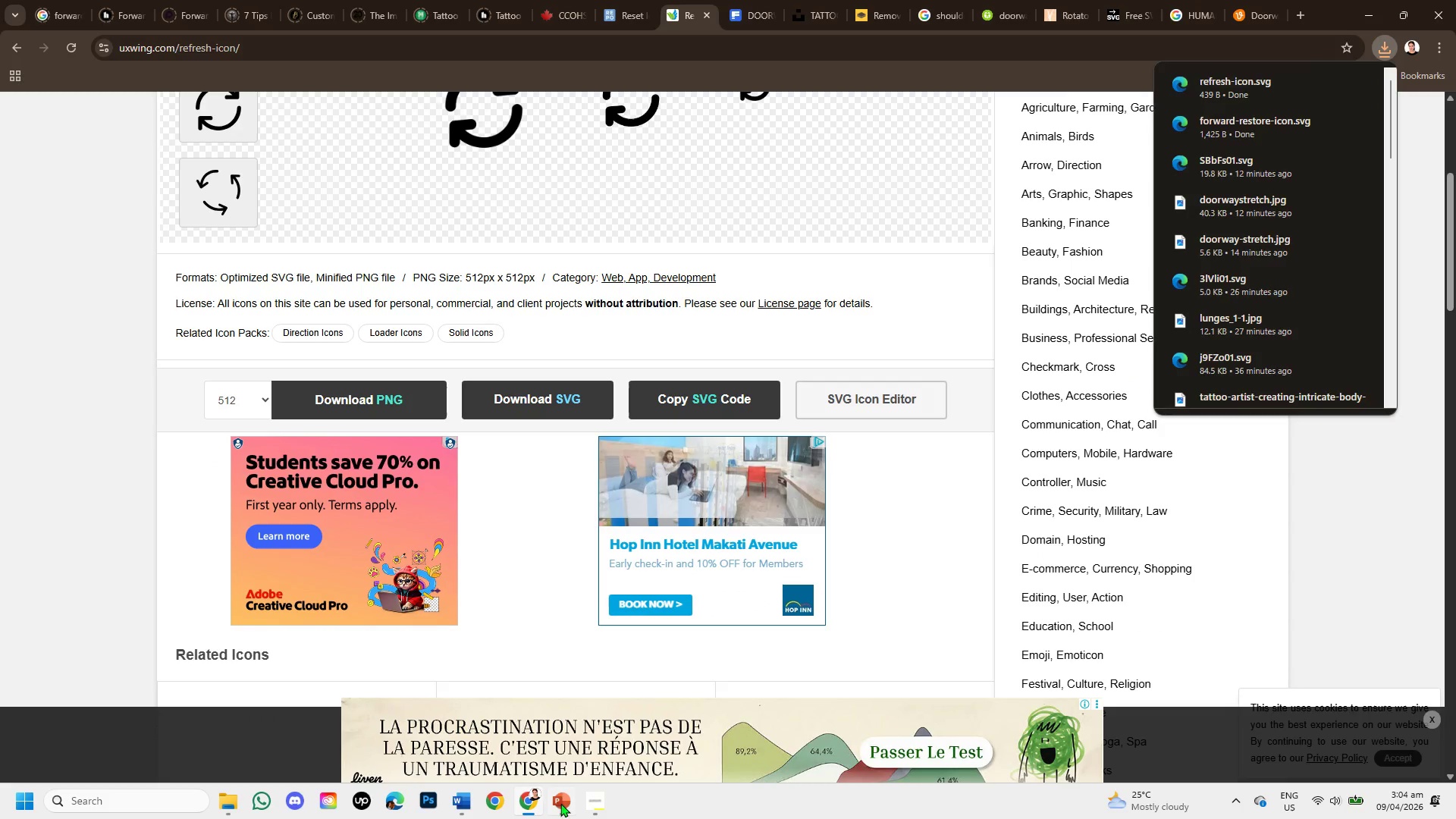 
left_click([560, 800])
 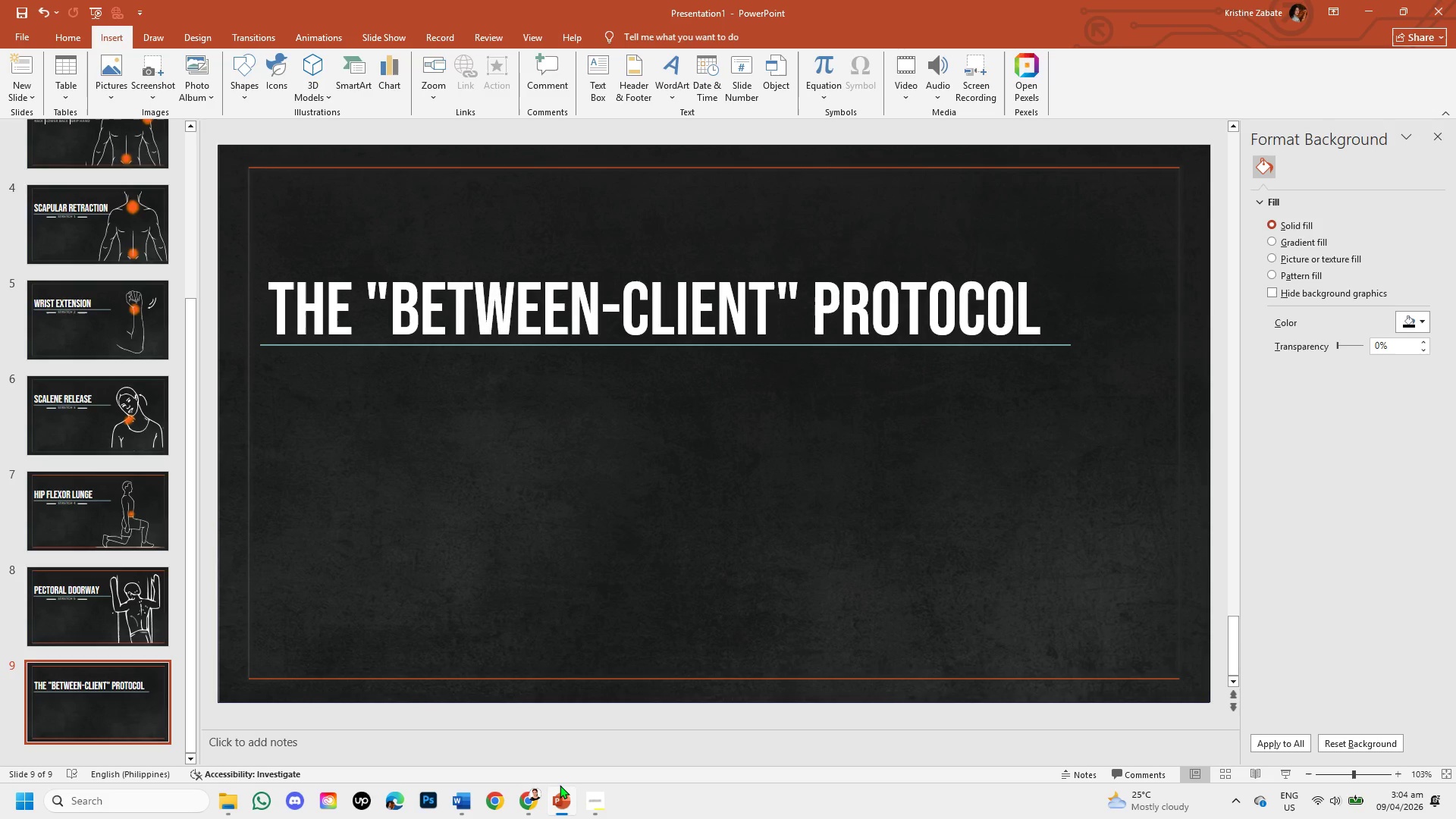 
wait(5.17)
 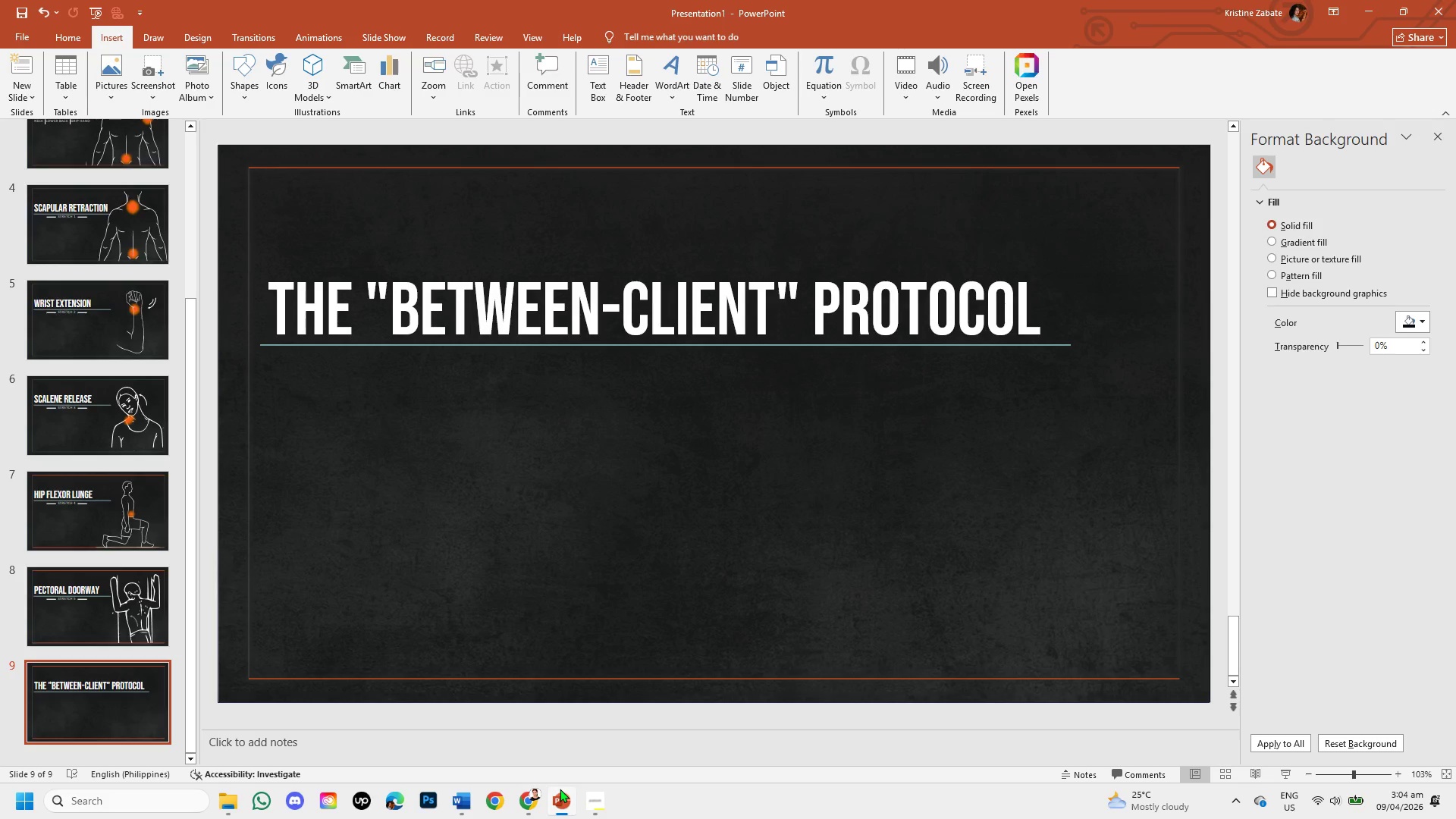 
left_click([97, 610])
 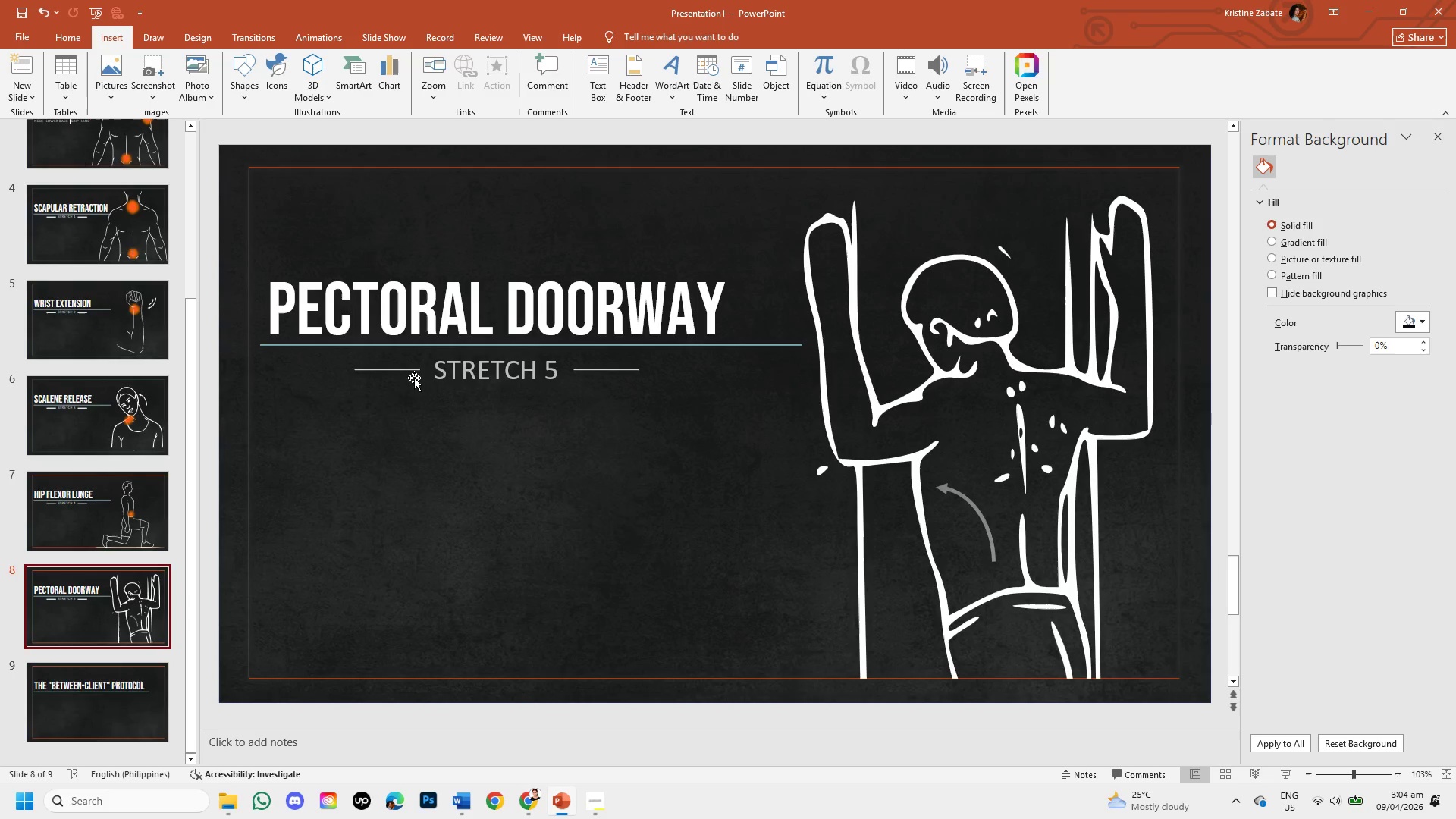 
left_click([410, 372])
 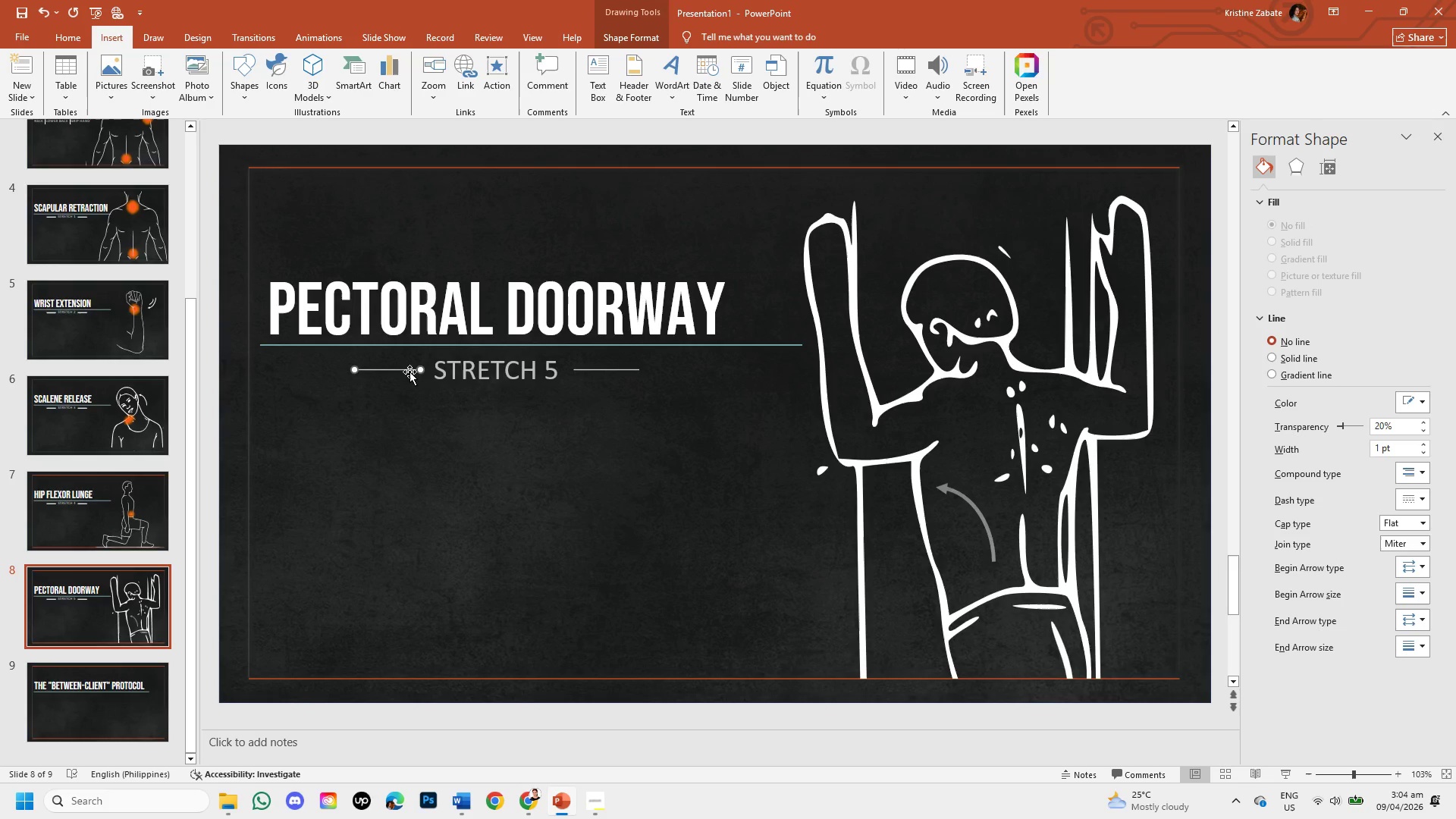 
key(Control+C)
 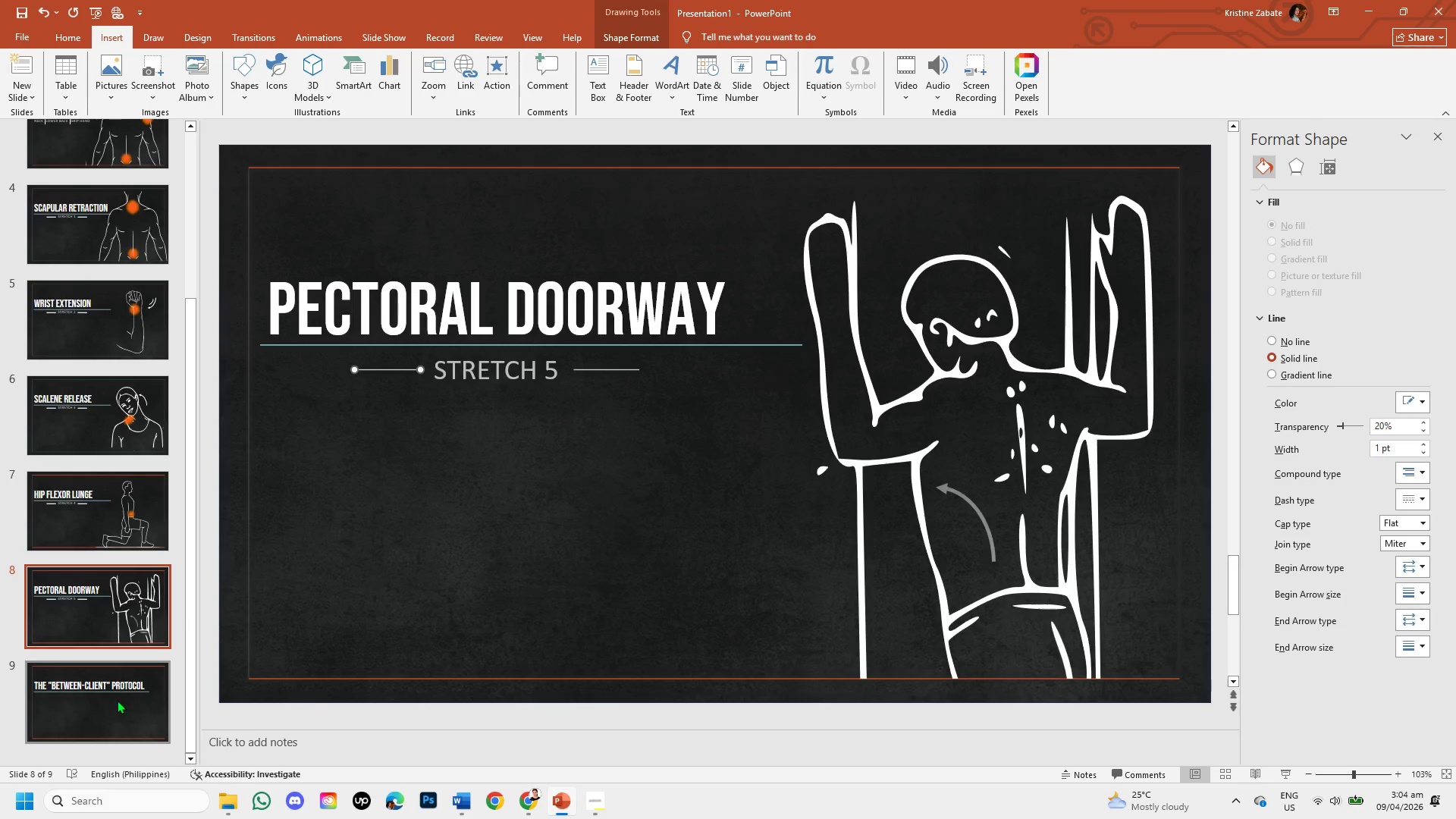 
left_click([108, 703])
 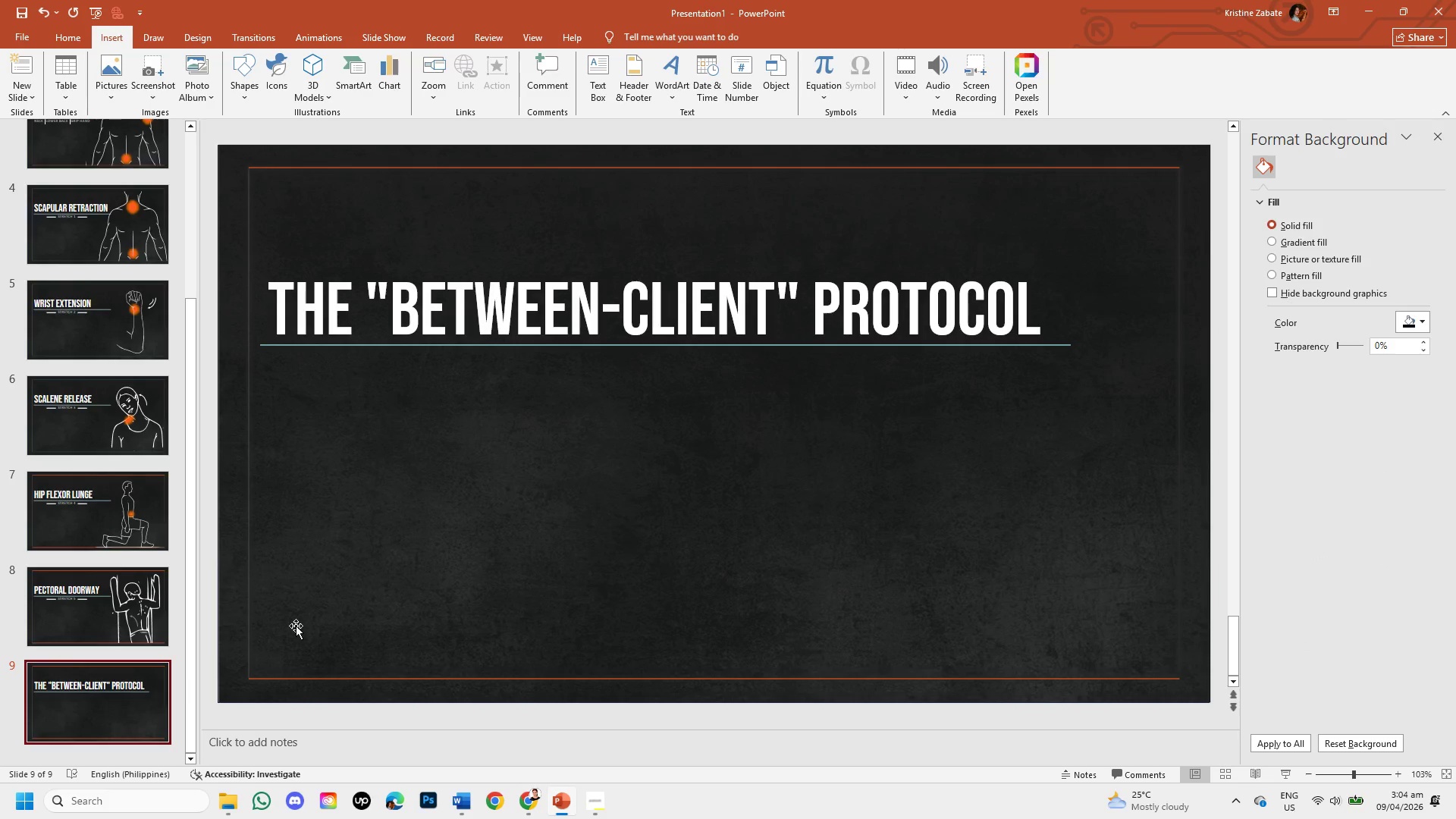 
key(Control+V)
 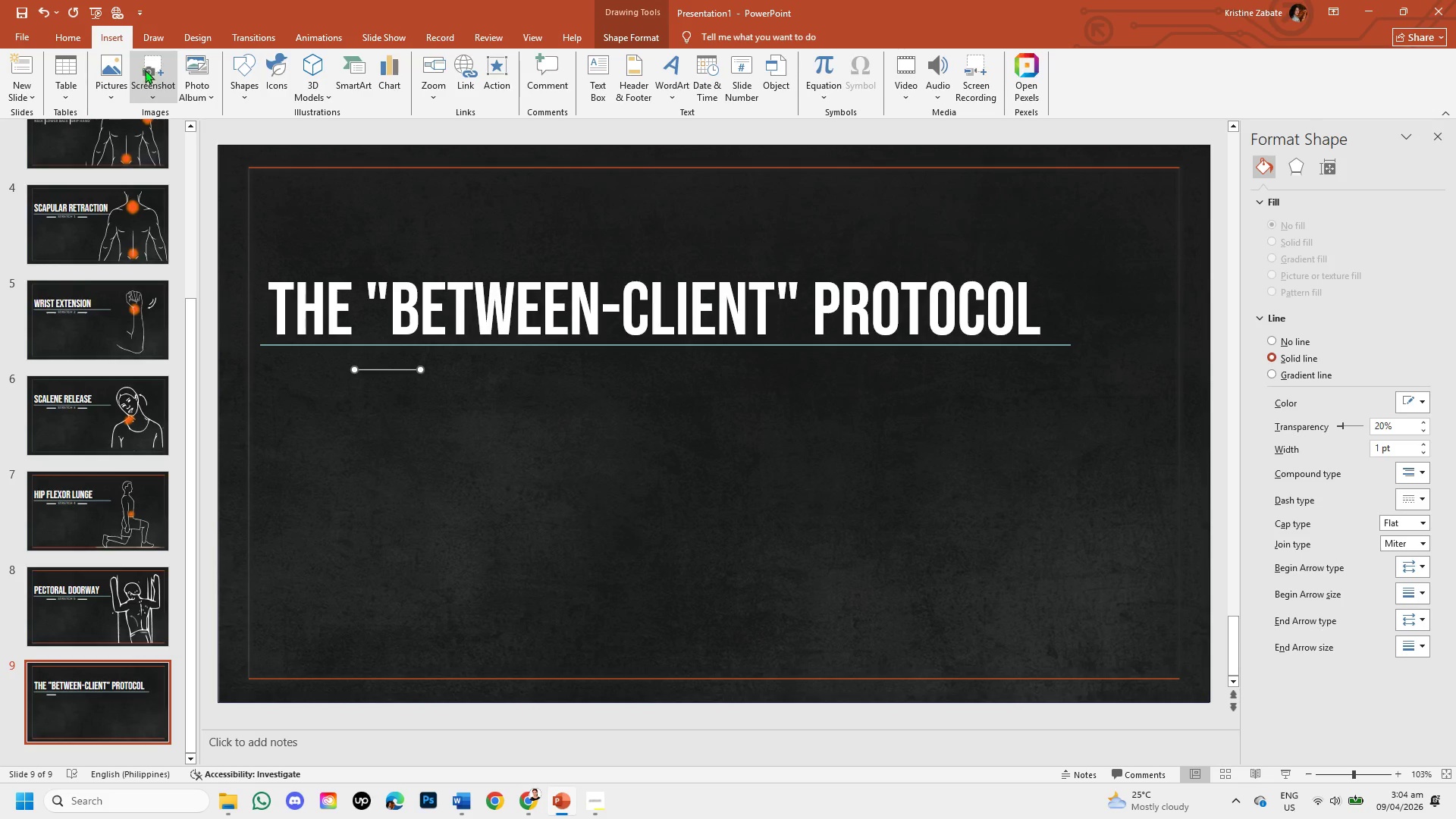 
left_click([595, 93])
 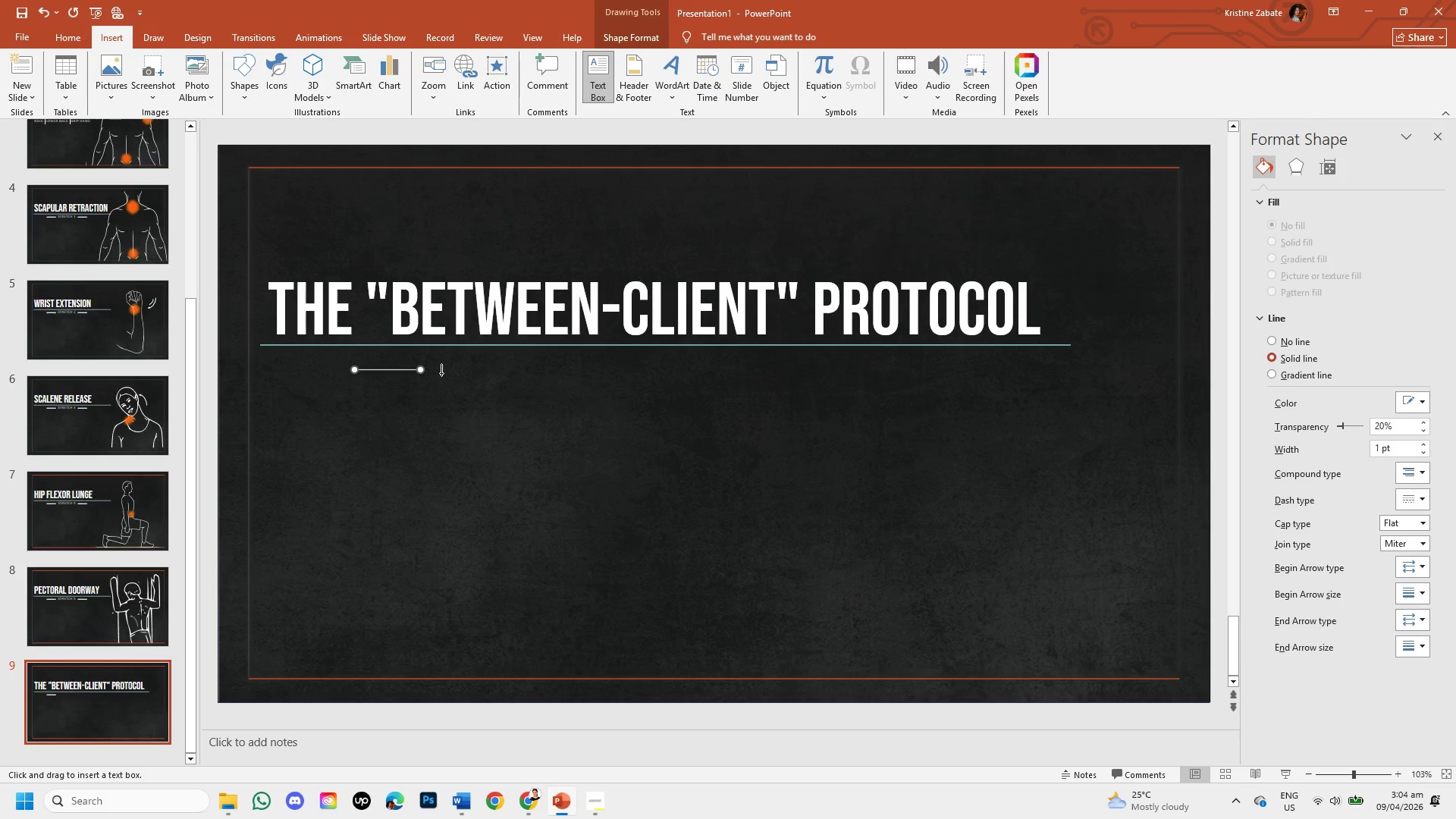 
left_click_drag(start_coordinate=[440, 369], to_coordinate=[927, 398])
 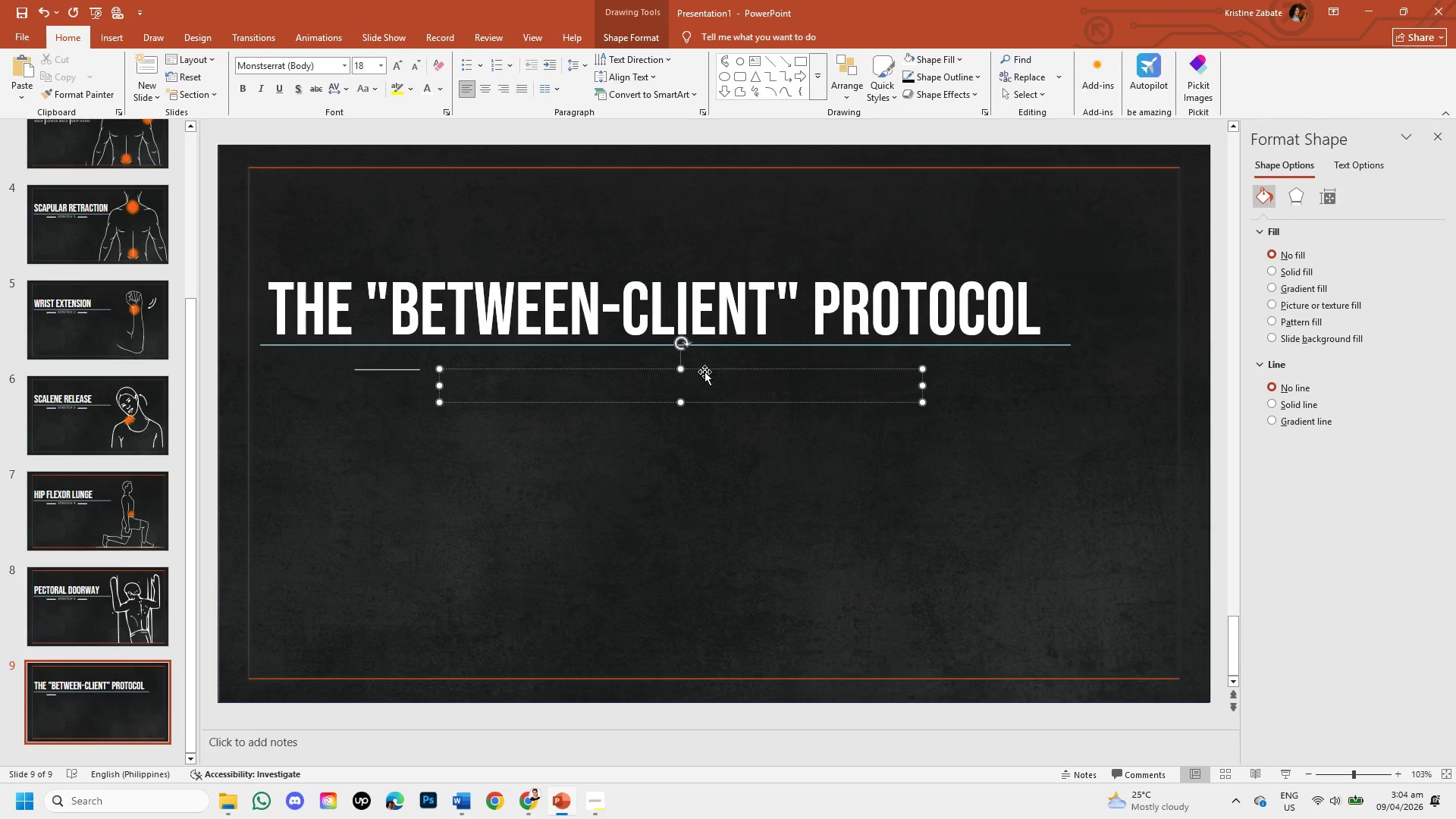 
left_click_drag(start_coordinate=[707, 370], to_coordinate=[698, 356])
 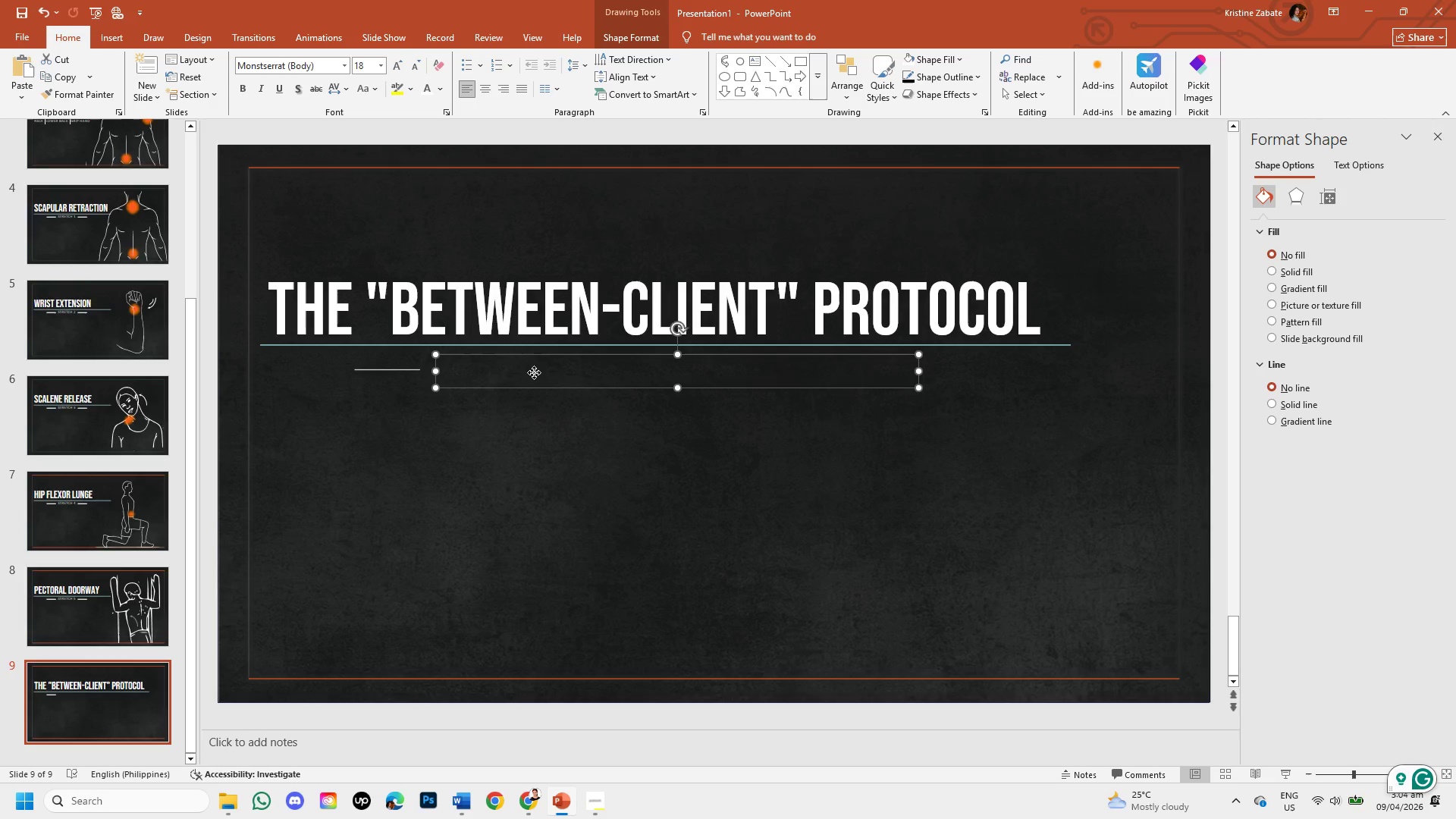 
double_click([534, 372])
 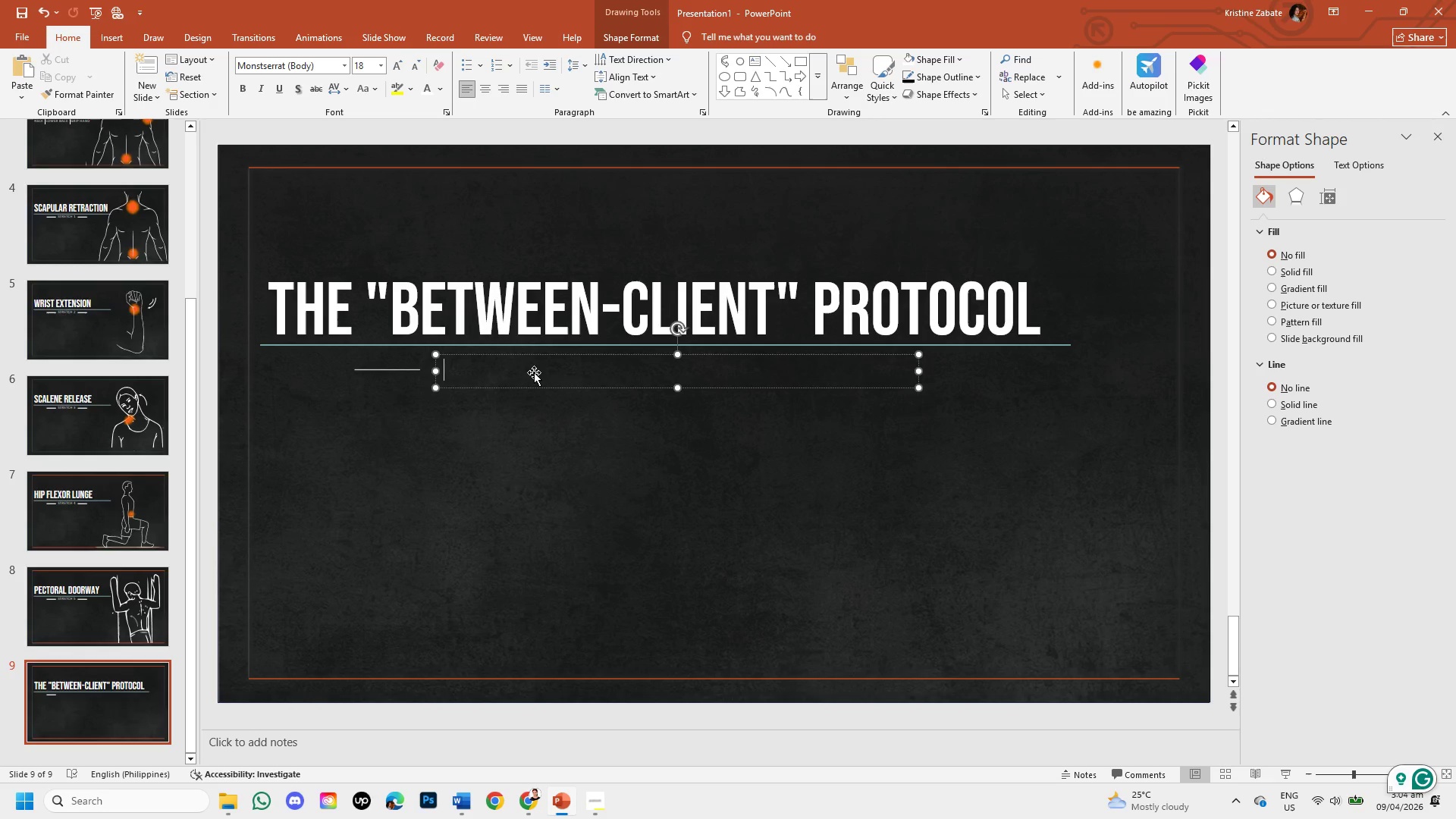 
type(R)
key(Backspace)
type(rE)
key(Backspace)
type(s)
key(Backspace)
type(eset, recharge, repeat )
 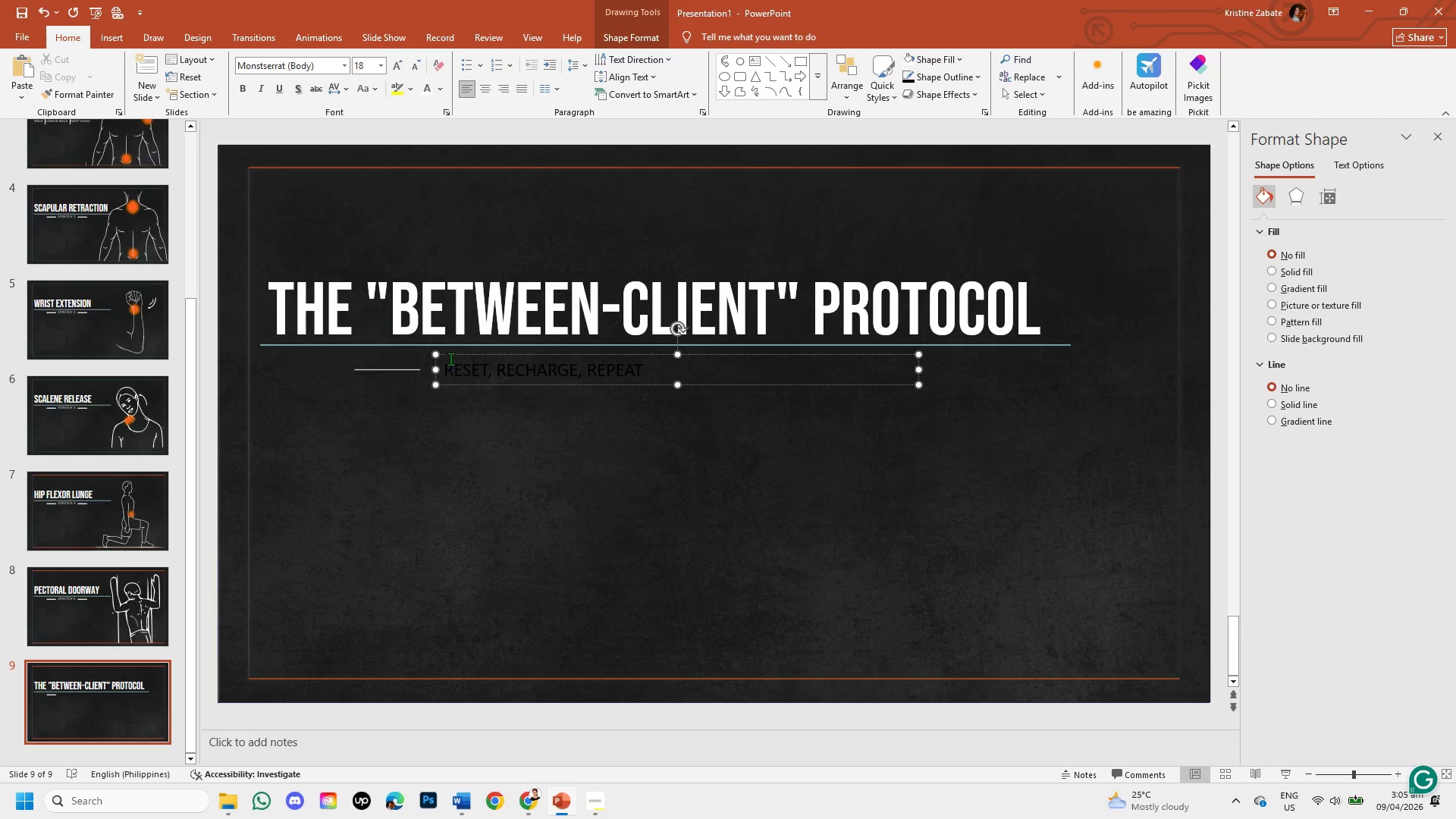 
left_click_drag(start_coordinate=[446, 367], to_coordinate=[709, 359])
 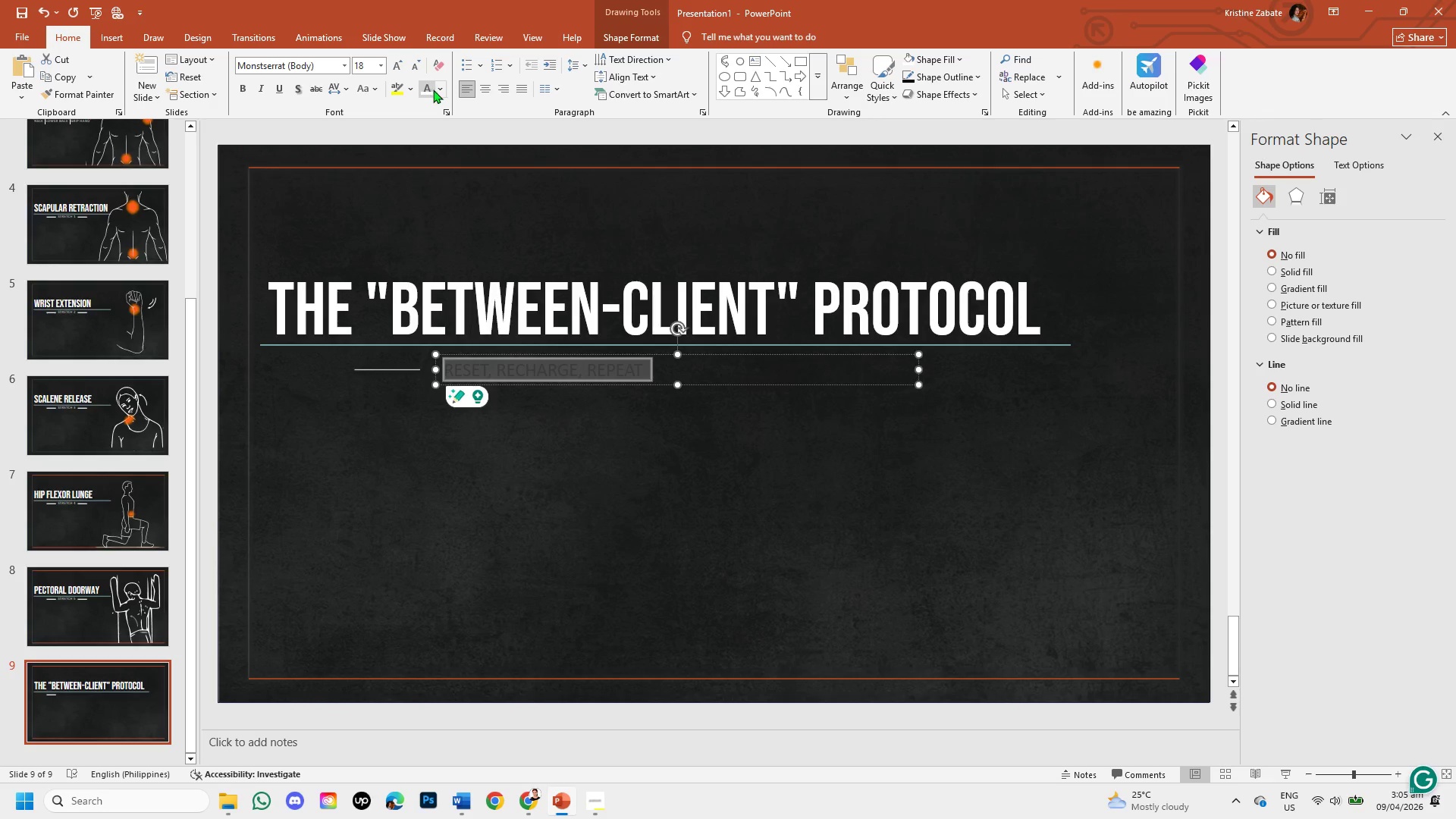 
left_click([444, 93])
 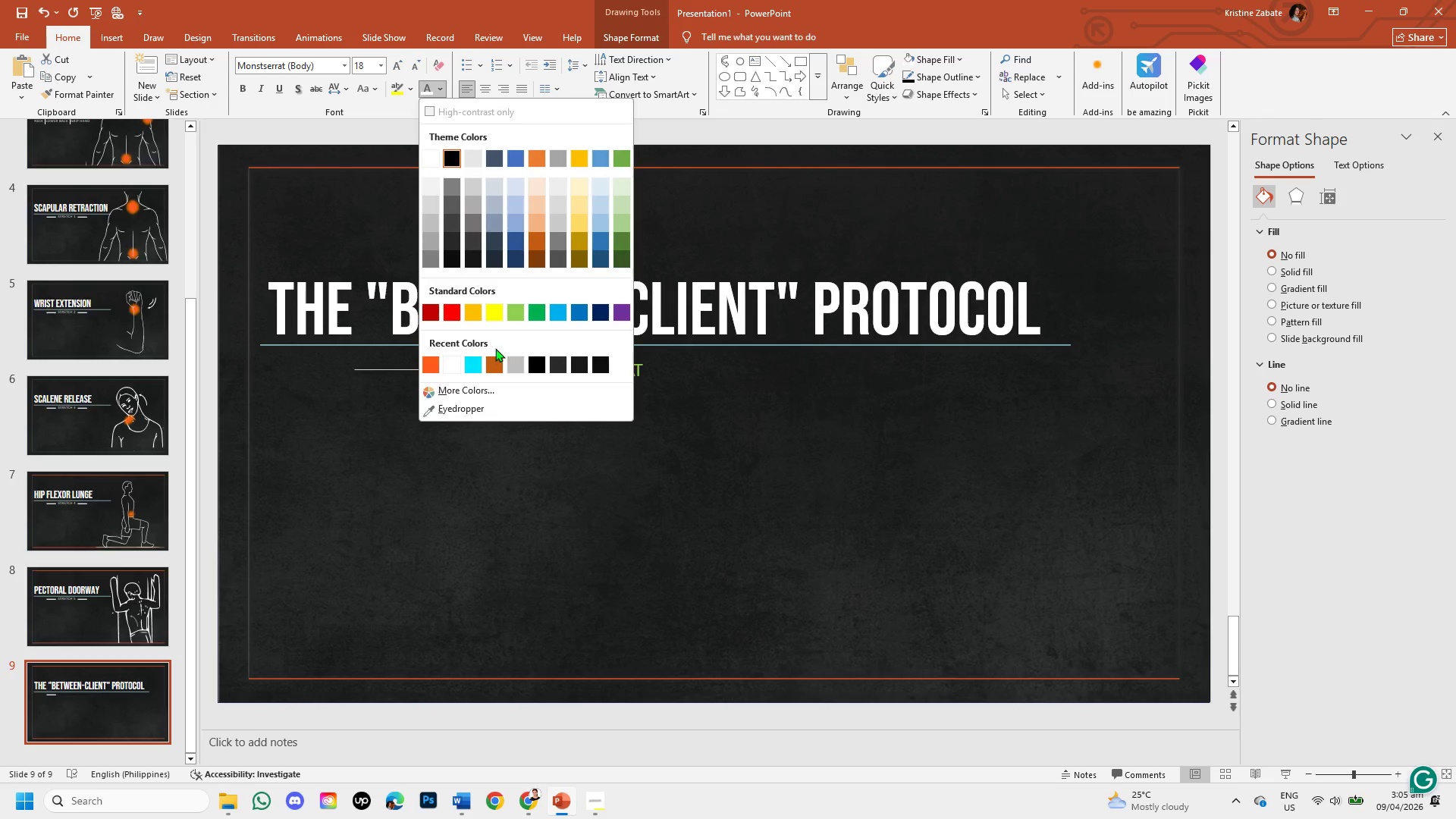 
left_click([474, 367])
 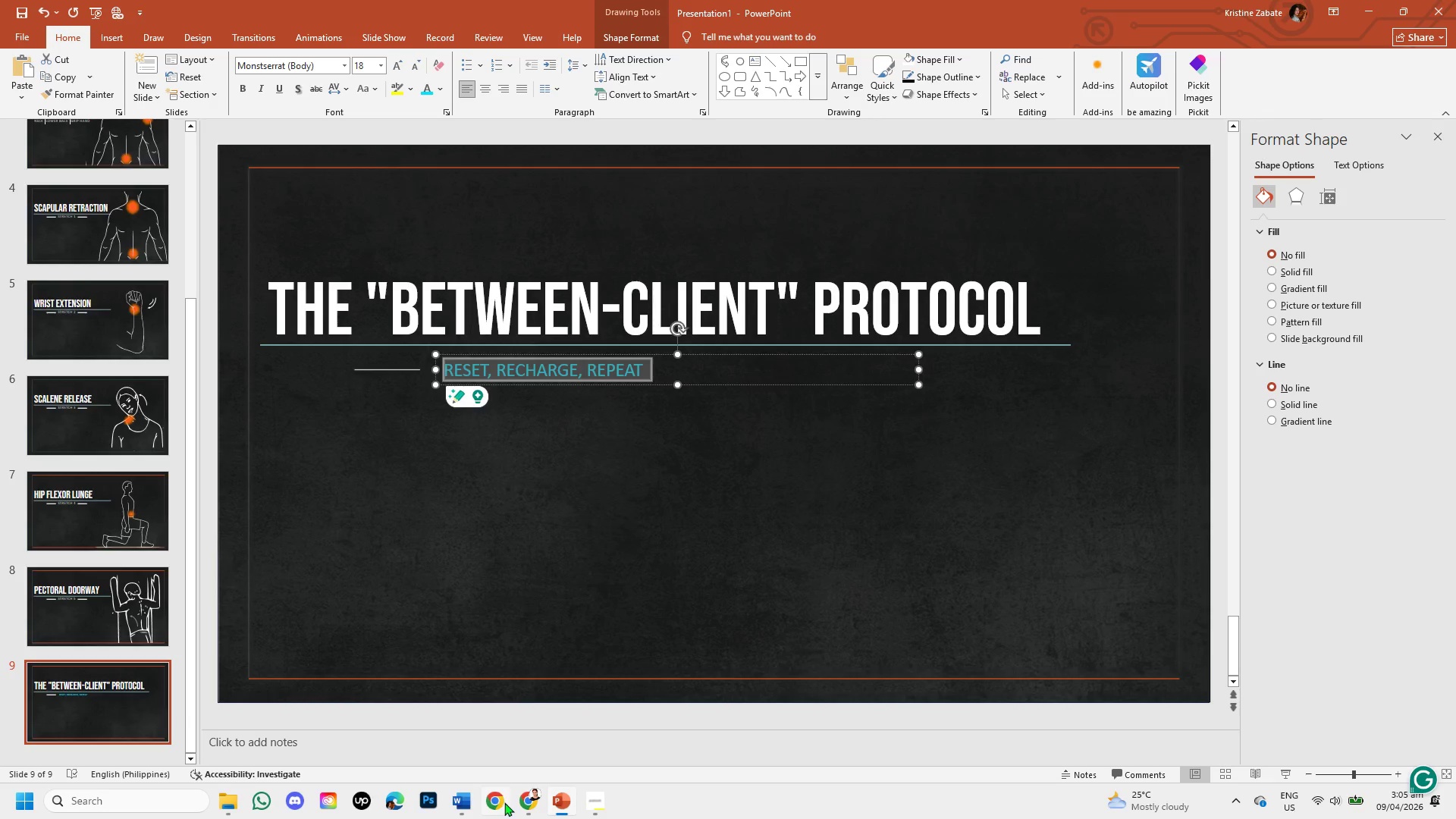 
left_click([469, 795])
 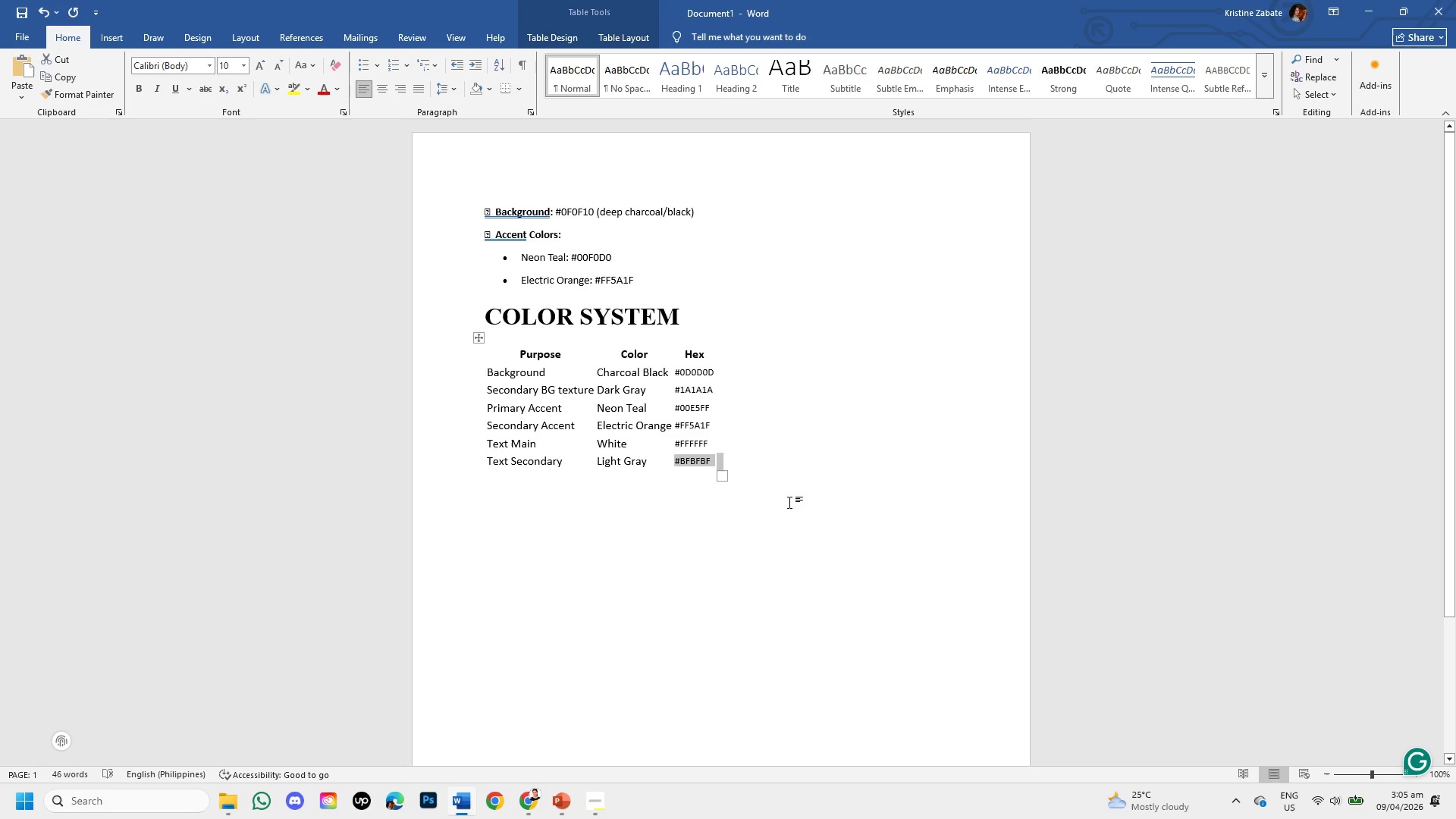 
wait(11.95)
 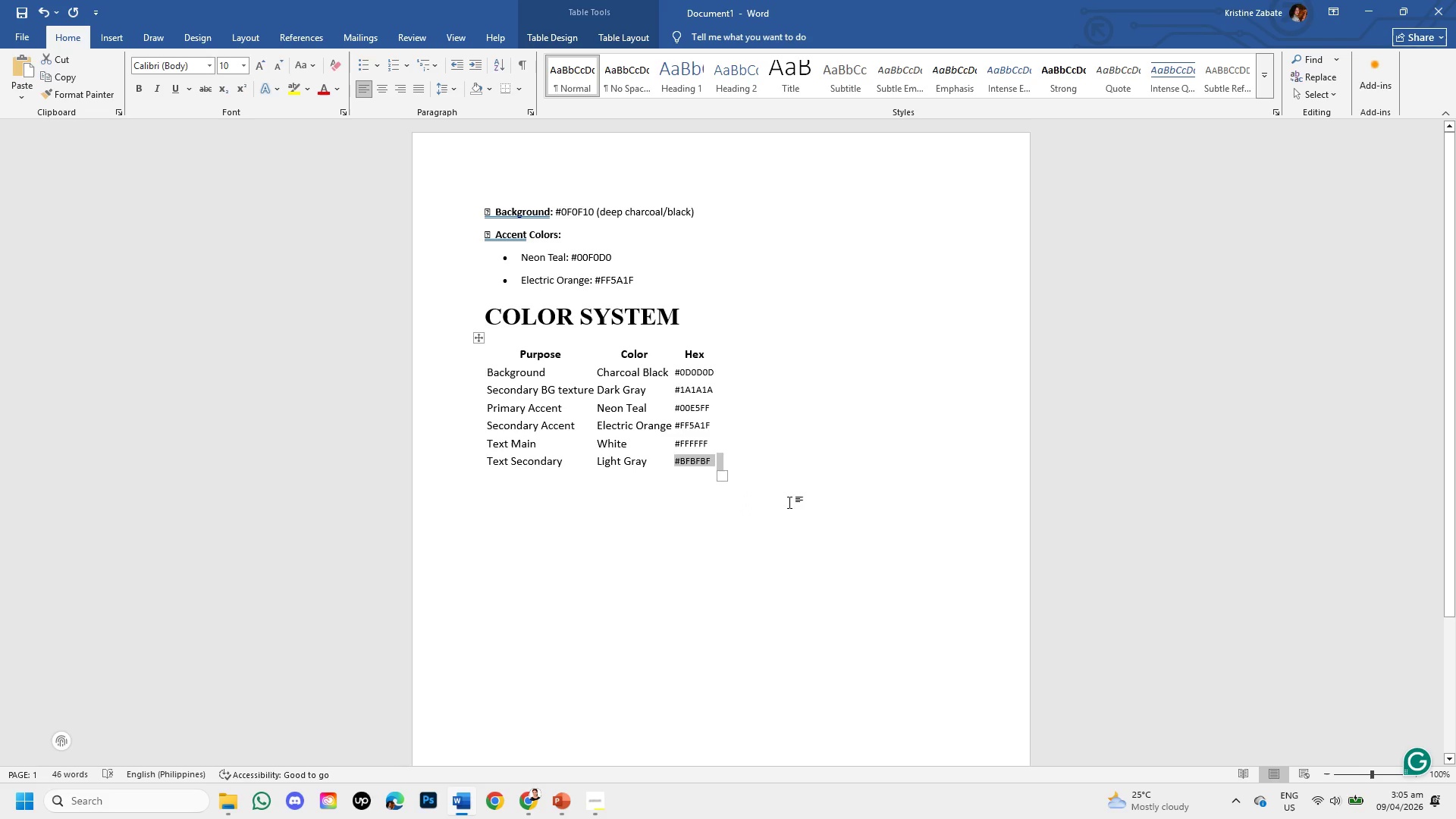 
left_click([568, 809])
 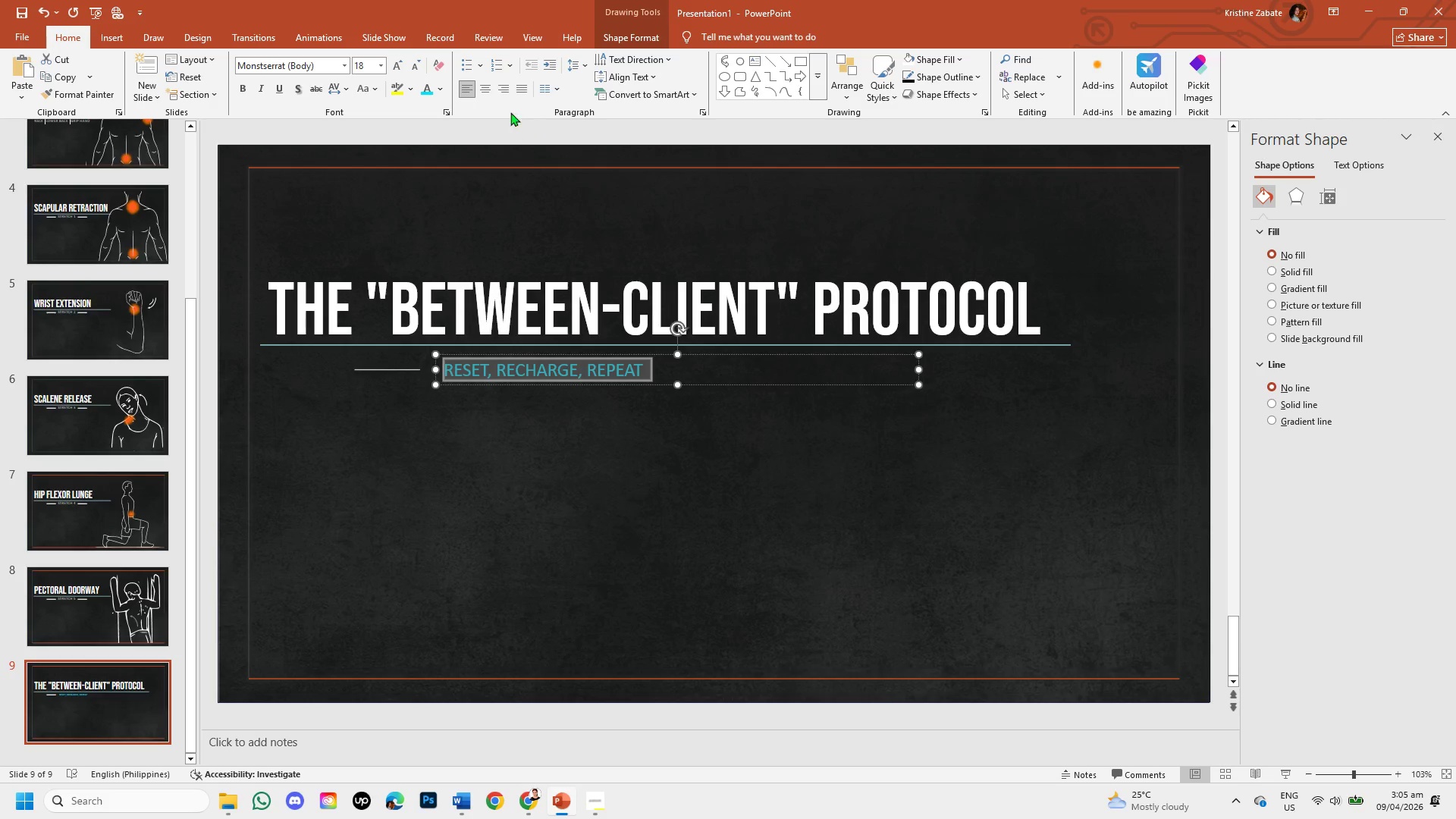 
left_click([485, 91])
 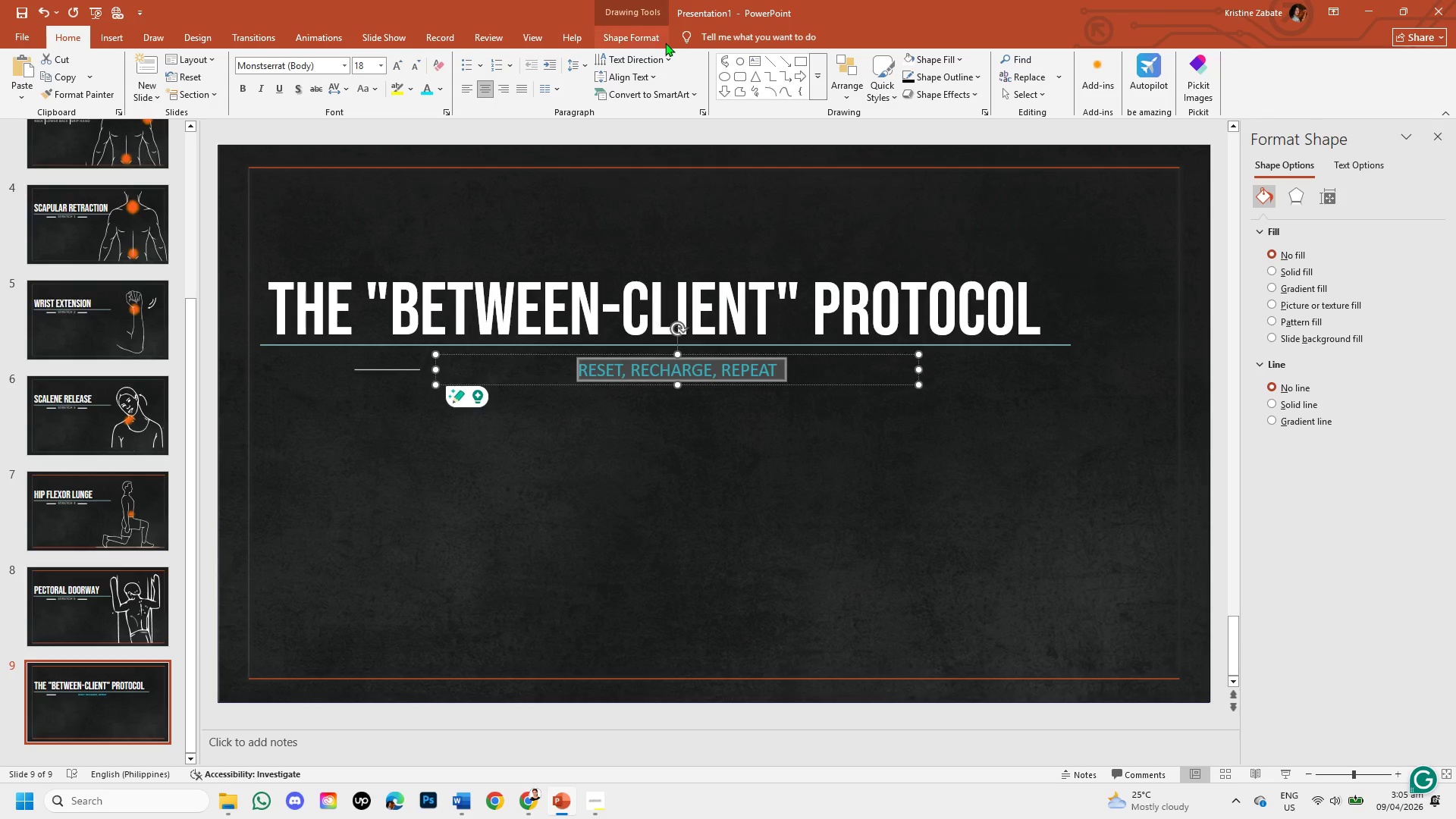 
left_click_drag(start_coordinate=[648, 38], to_coordinate=[1088, 96])
 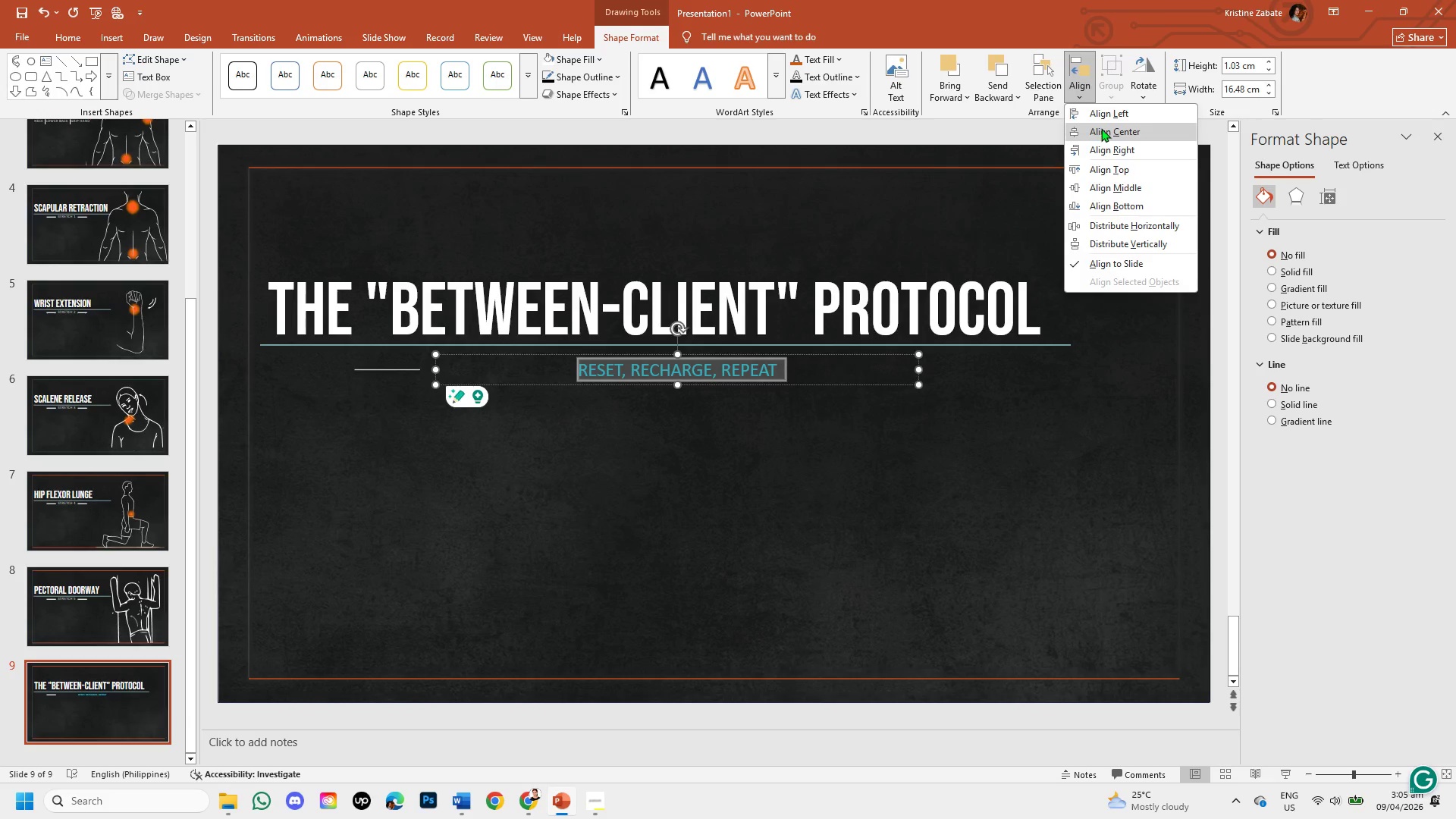 
left_click([1088, 96])
 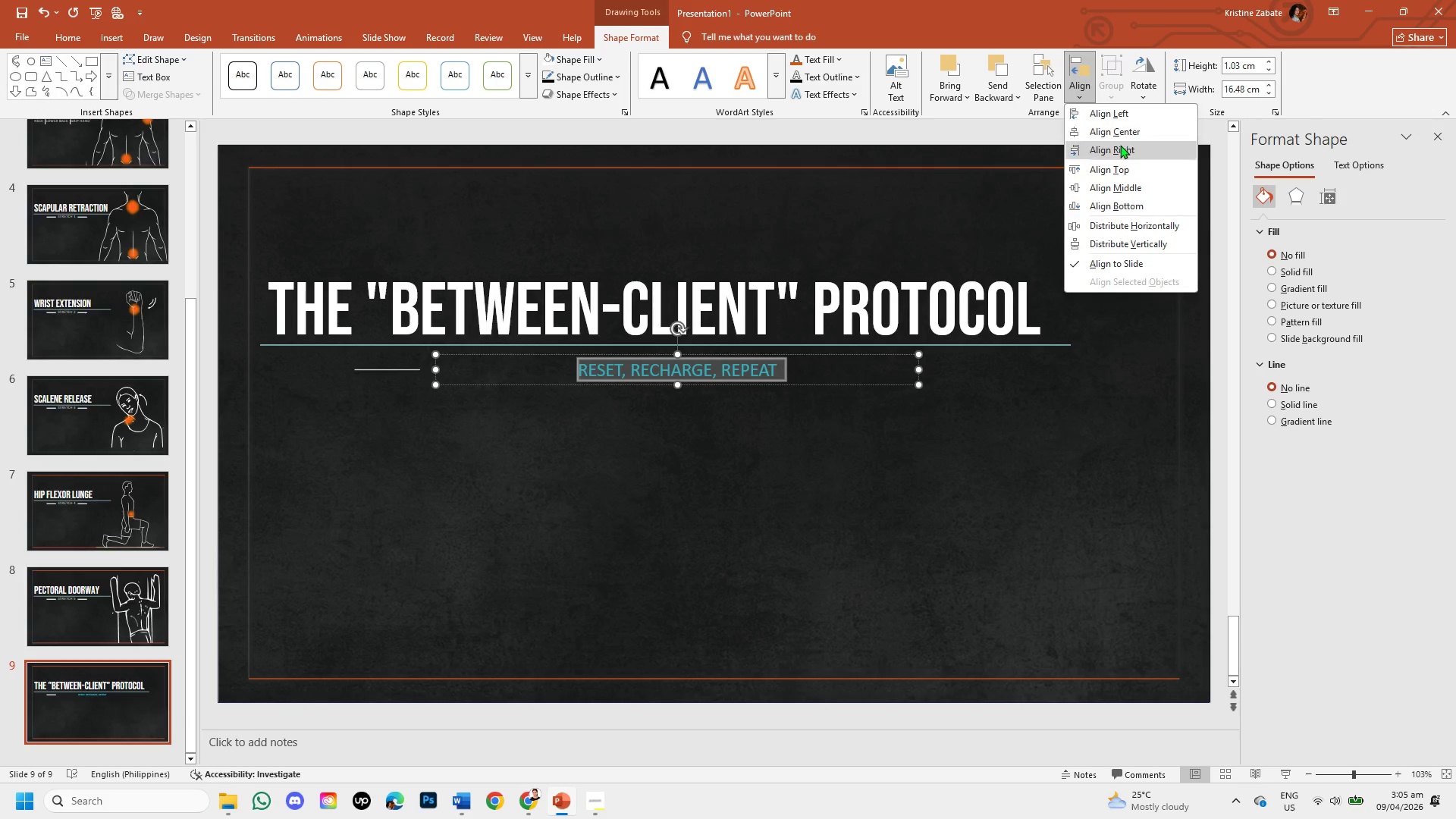 
left_click([1122, 132])
 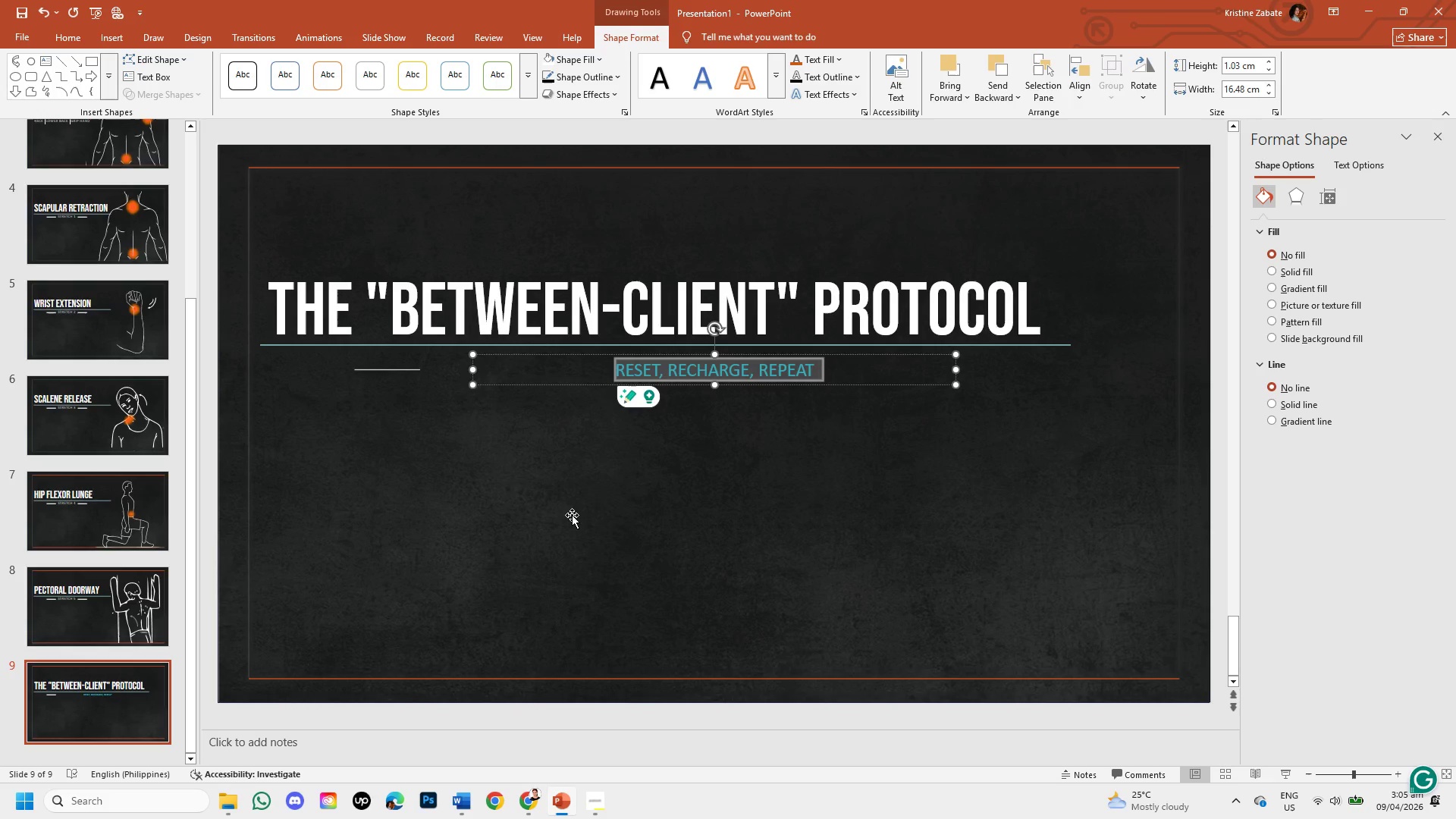 
left_click([572, 515])
 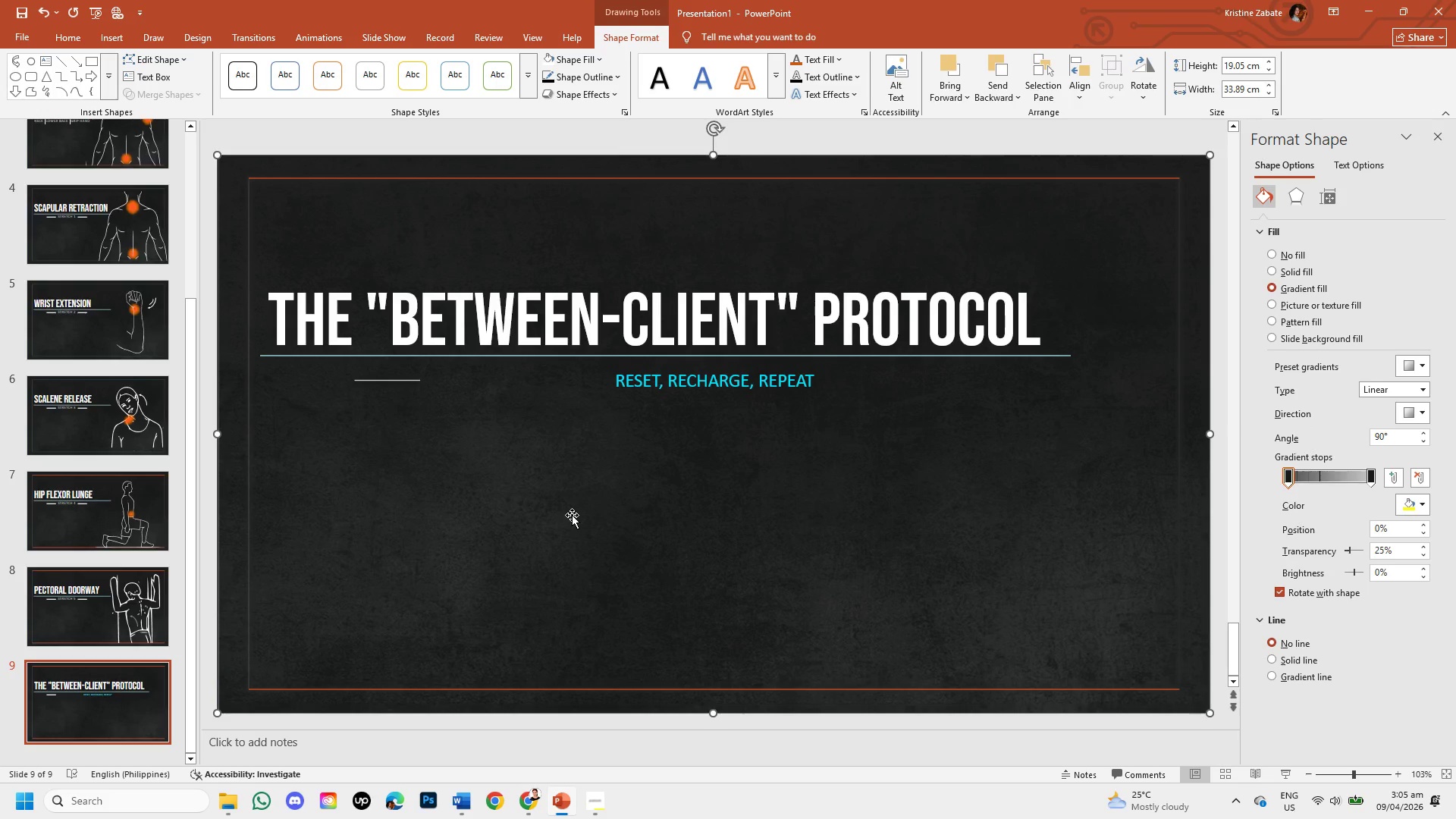 
wait(9.69)
 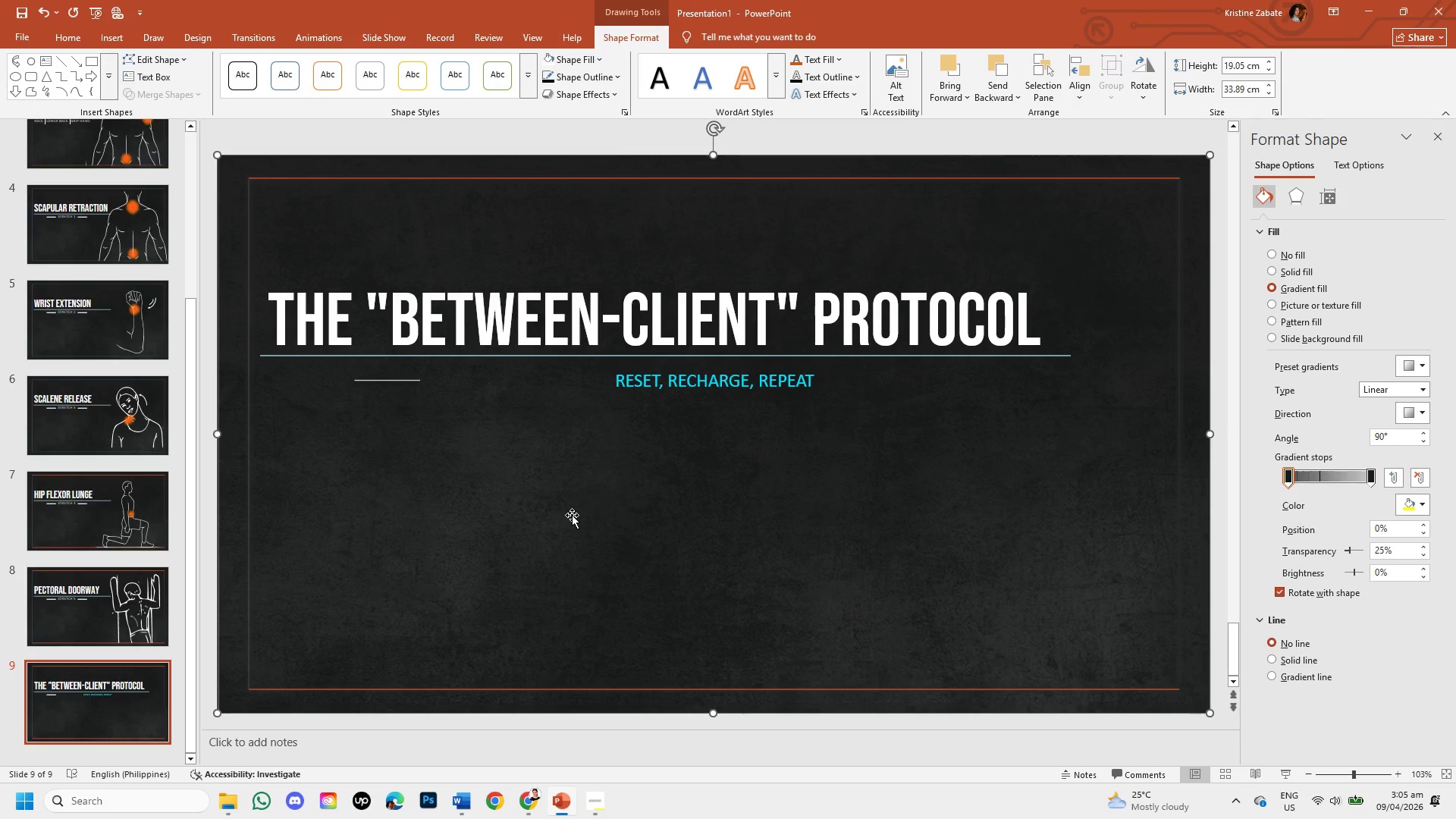 
left_click([375, 377])
 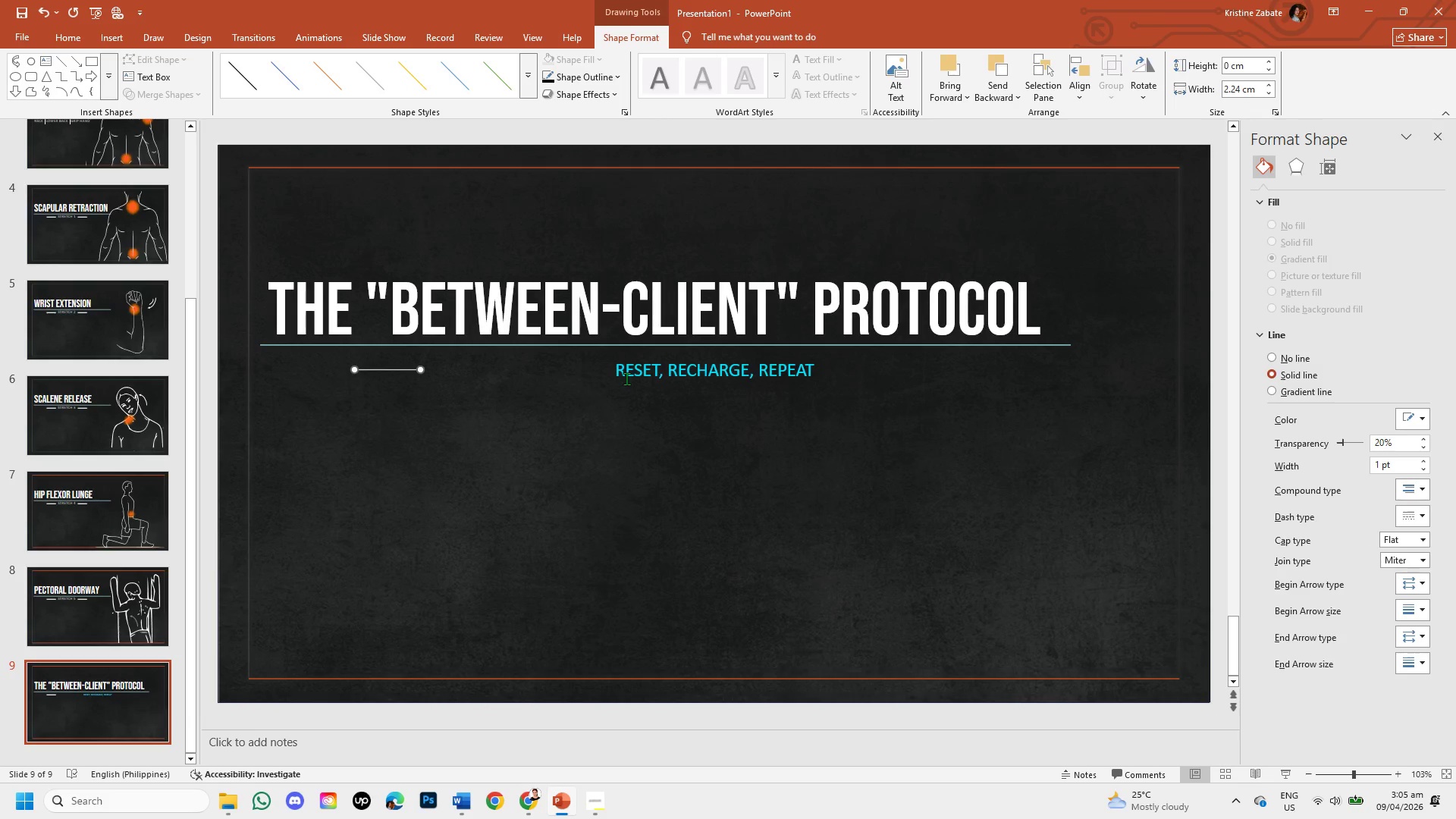 
left_click_drag(start_coordinate=[640, 369], to_coordinate=[816, 387])
 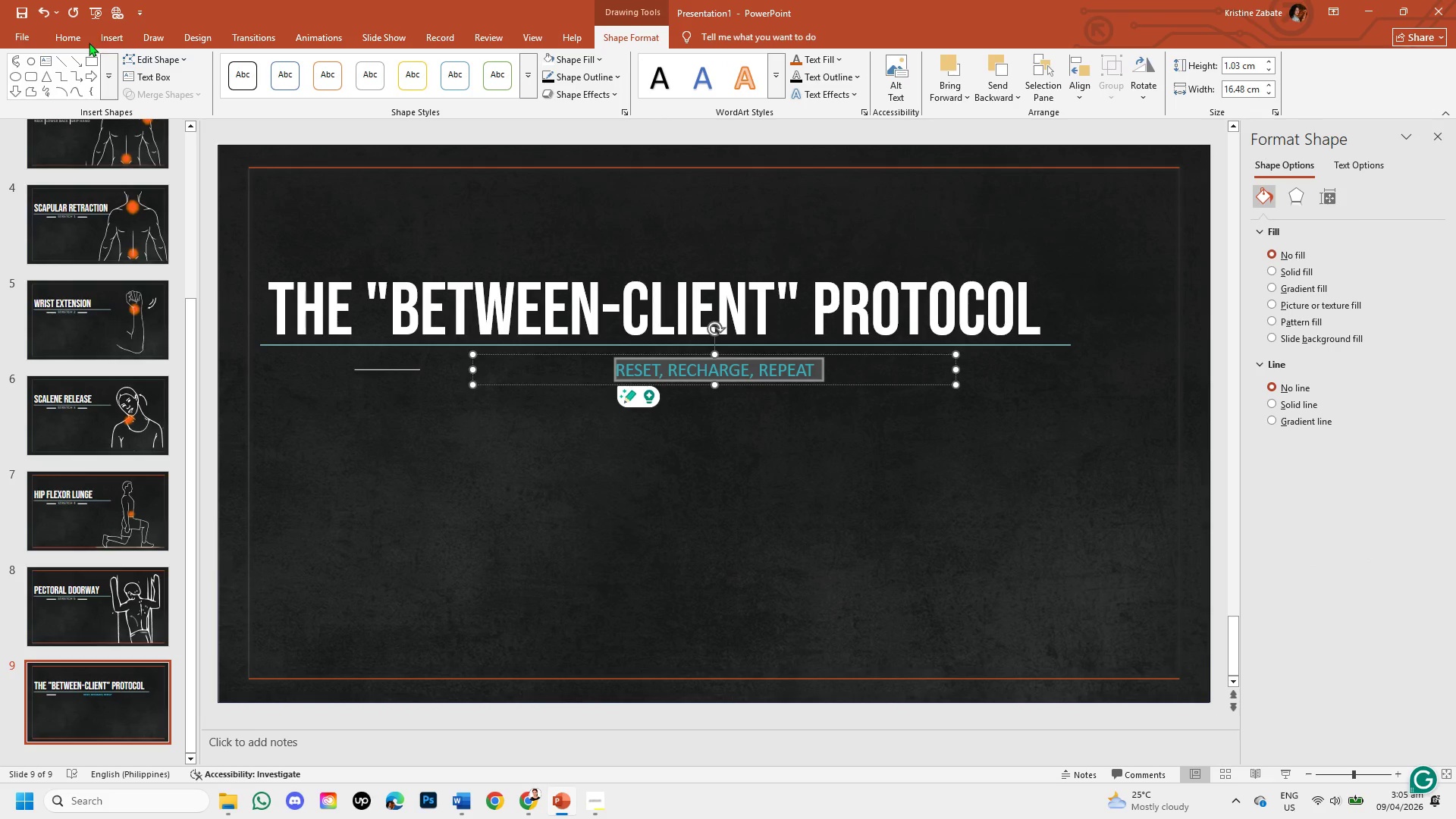 
left_click([80, 40])
 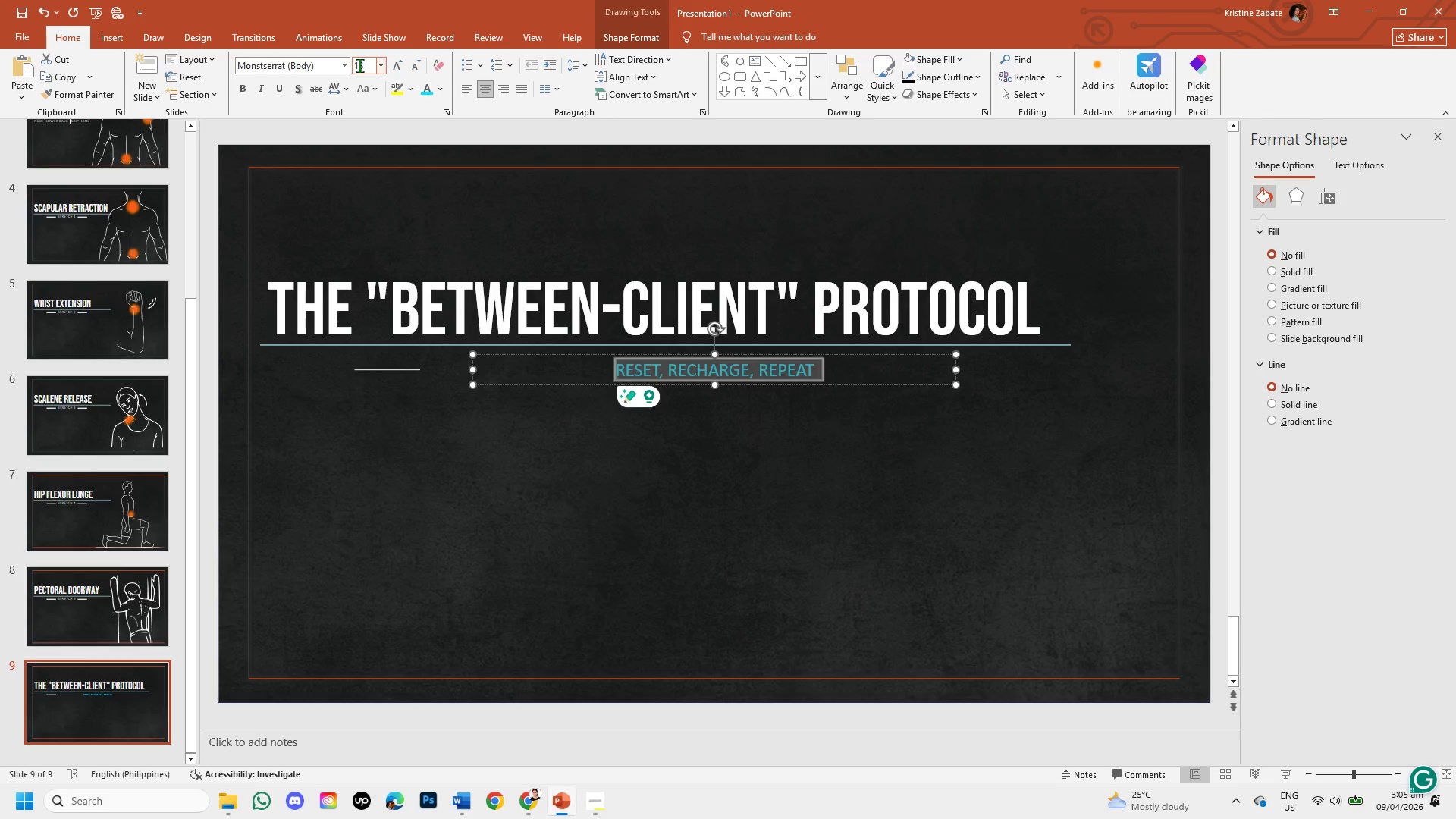 
left_click([361, 66])
 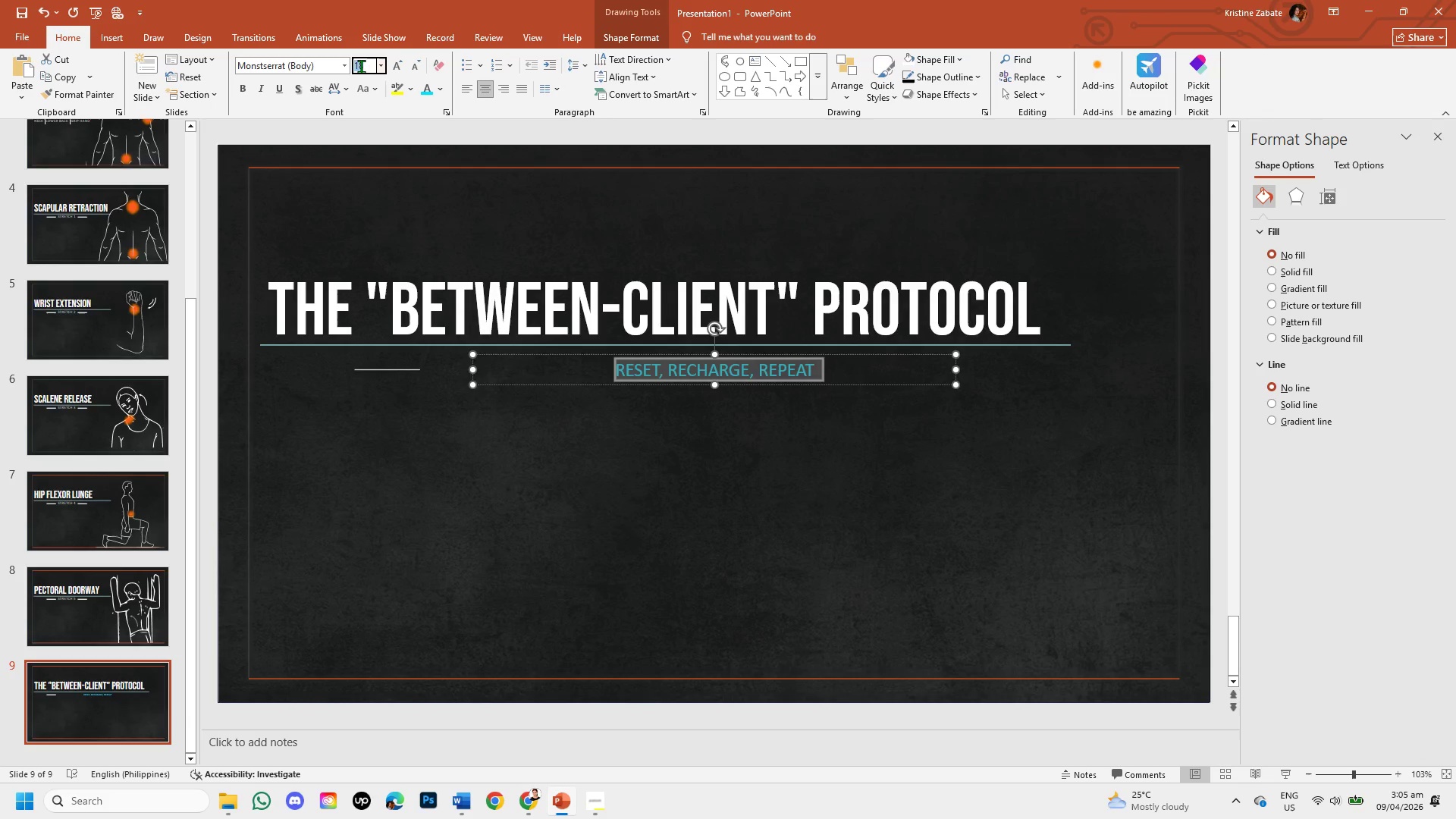 
key(Backspace)
 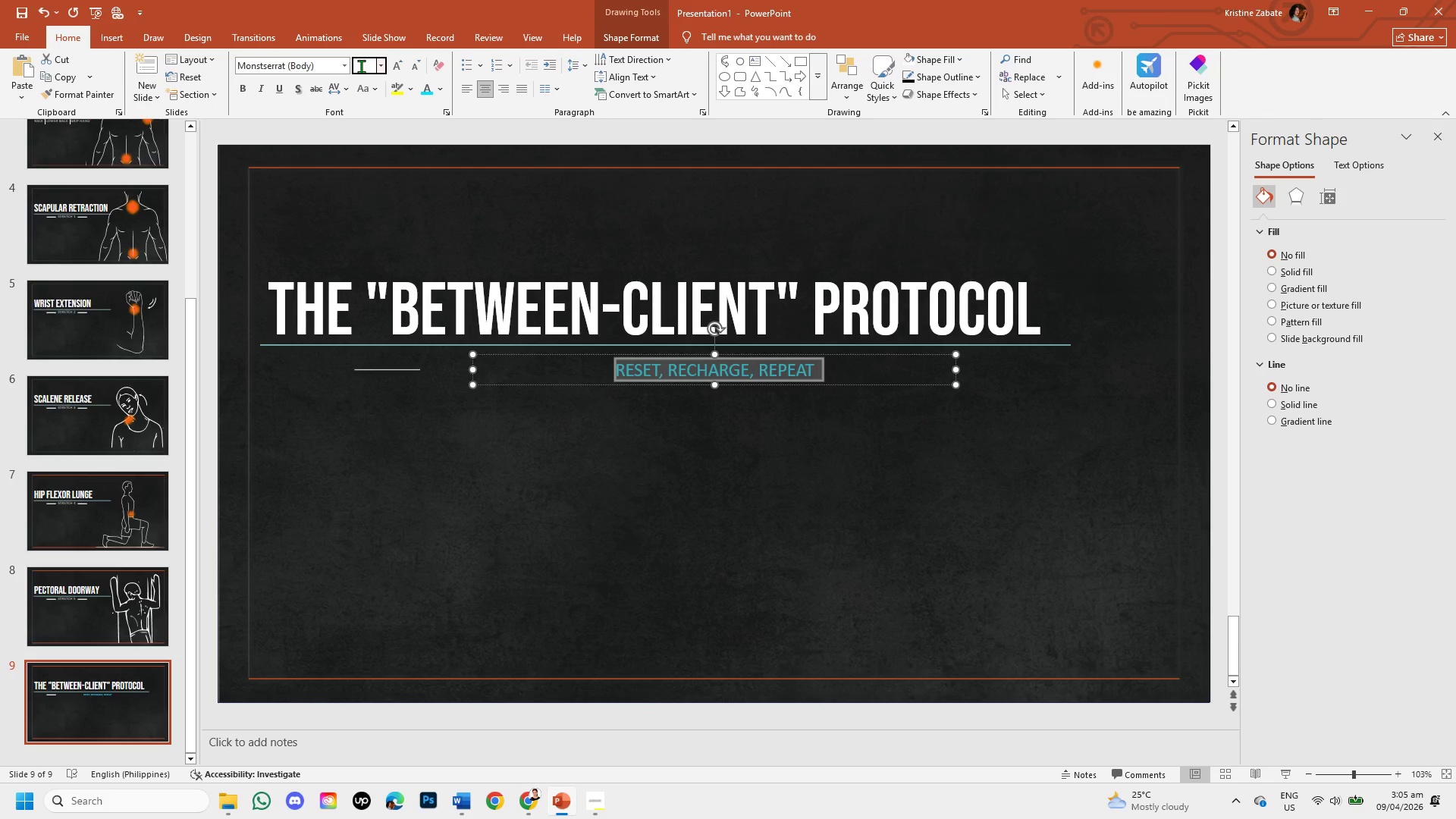 
key(Numpad2)
 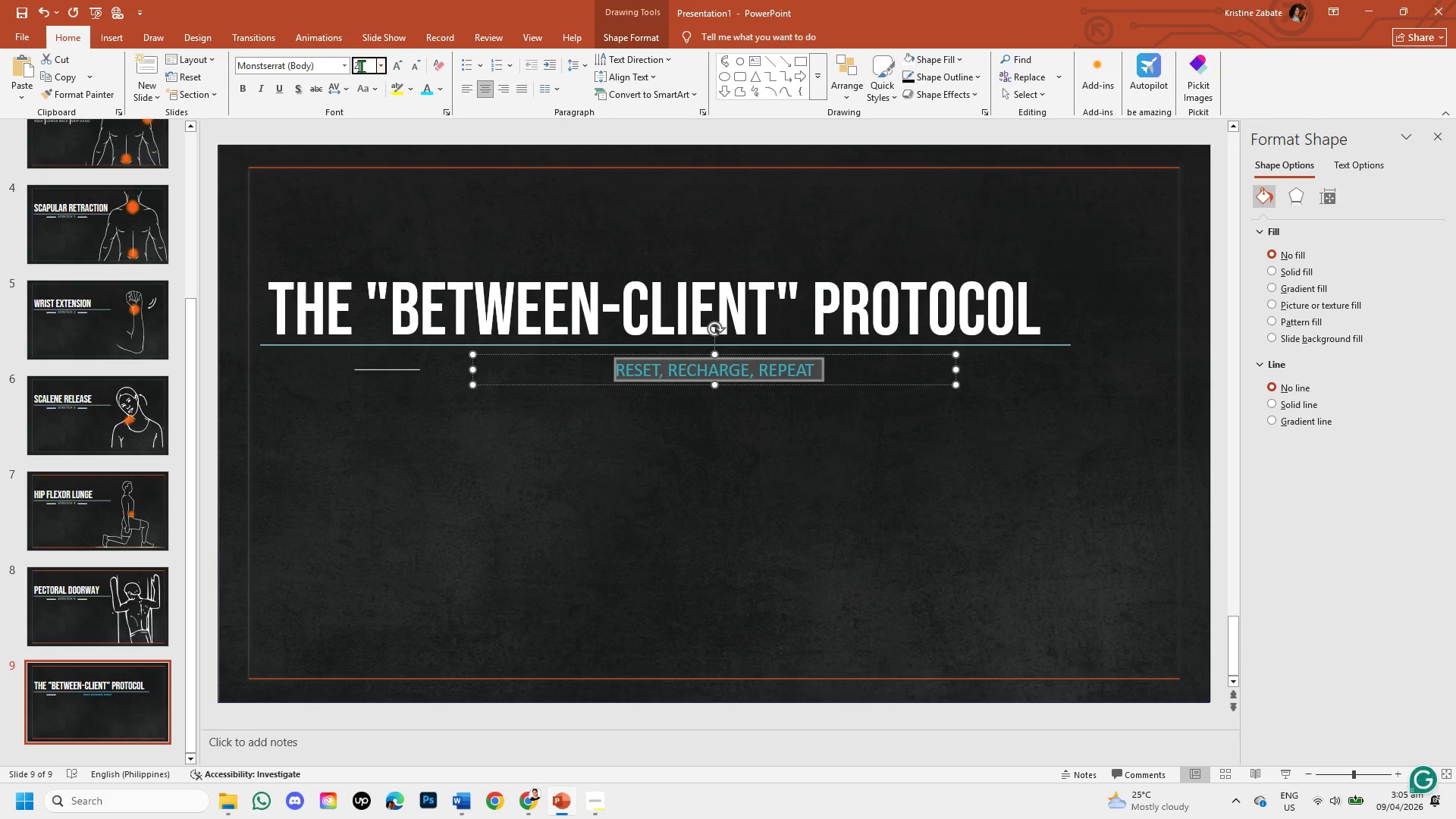 
key(Numpad4)
 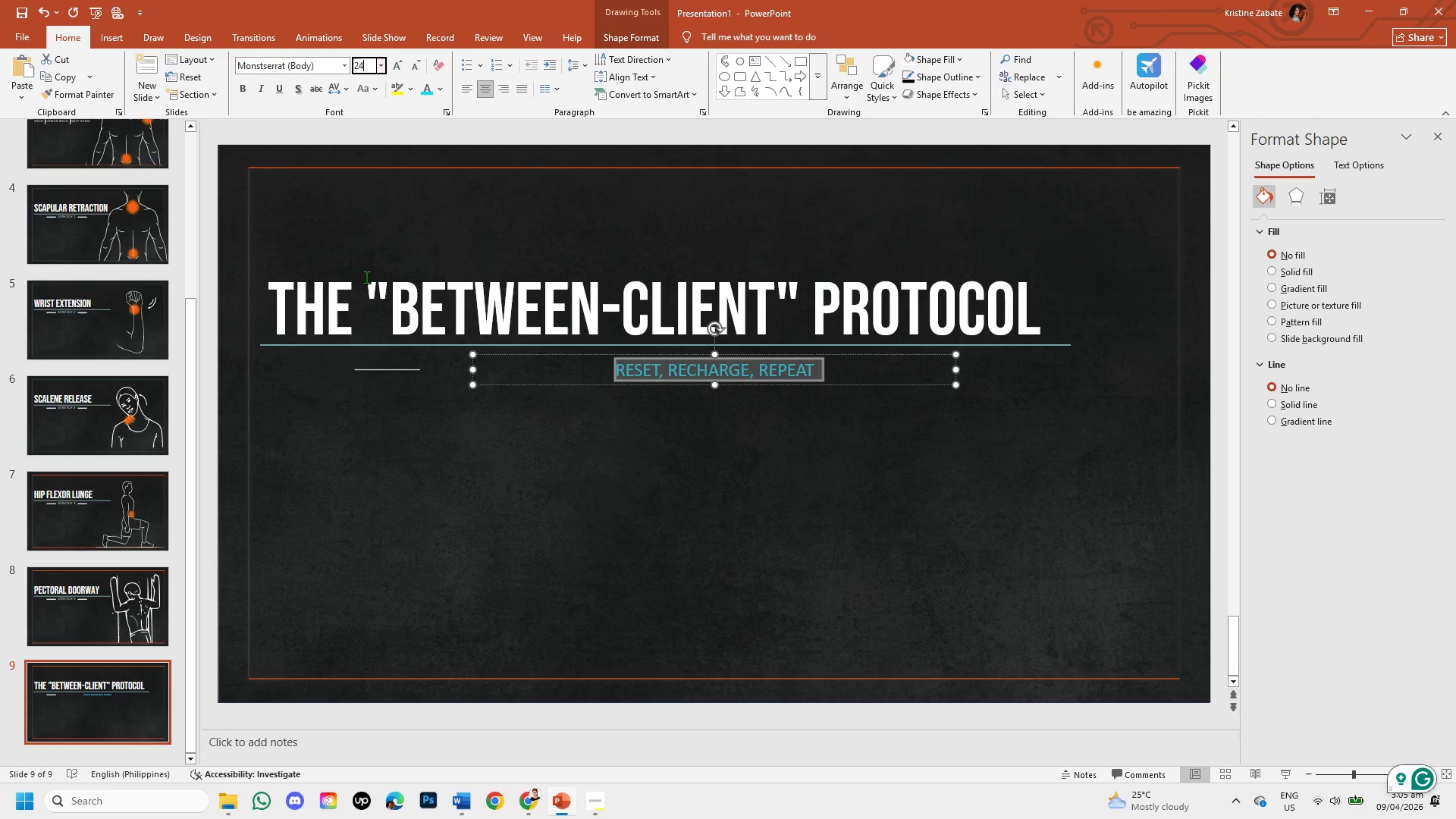 
left_click([364, 427])
 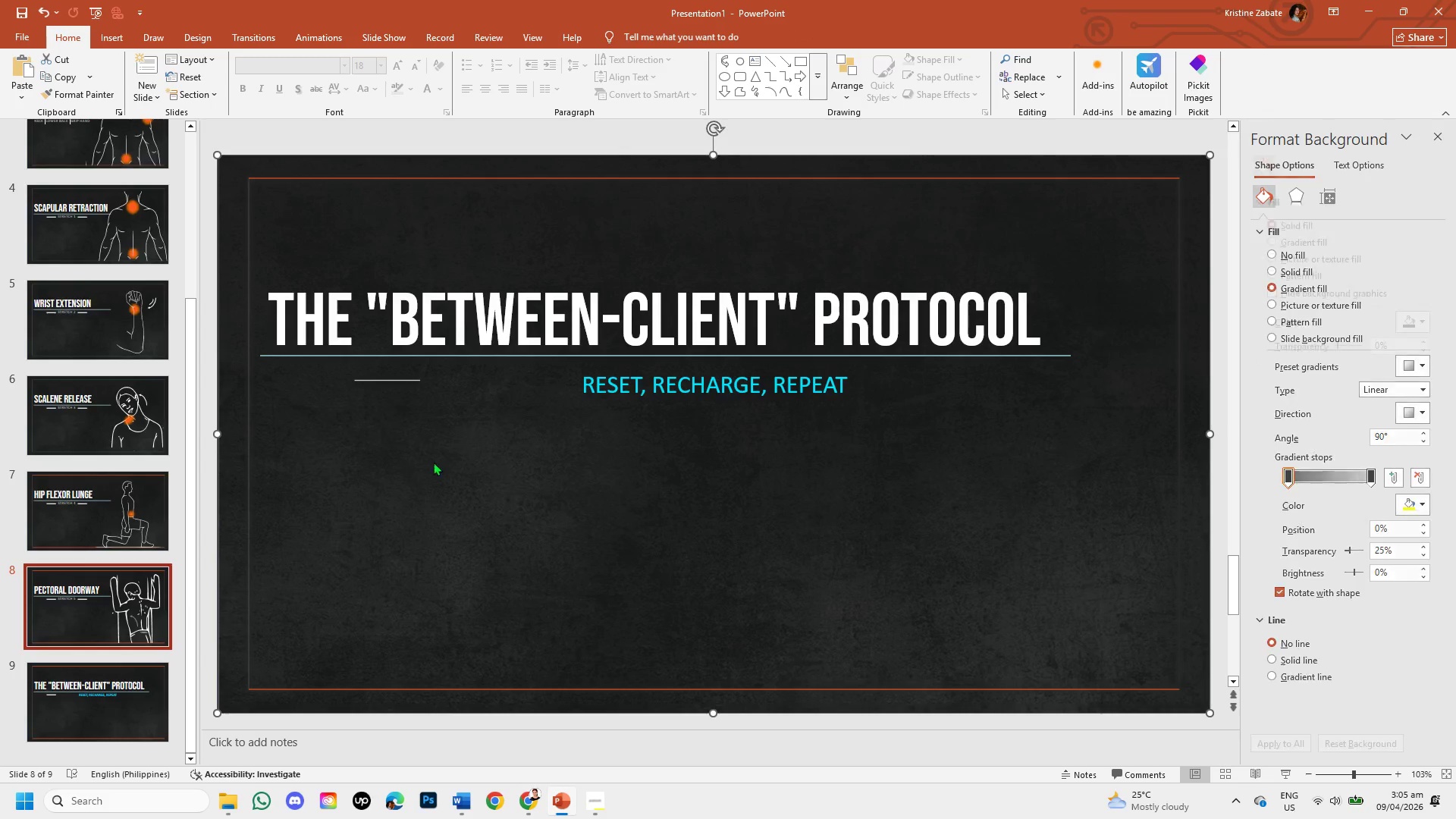 
left_click([467, 378])
 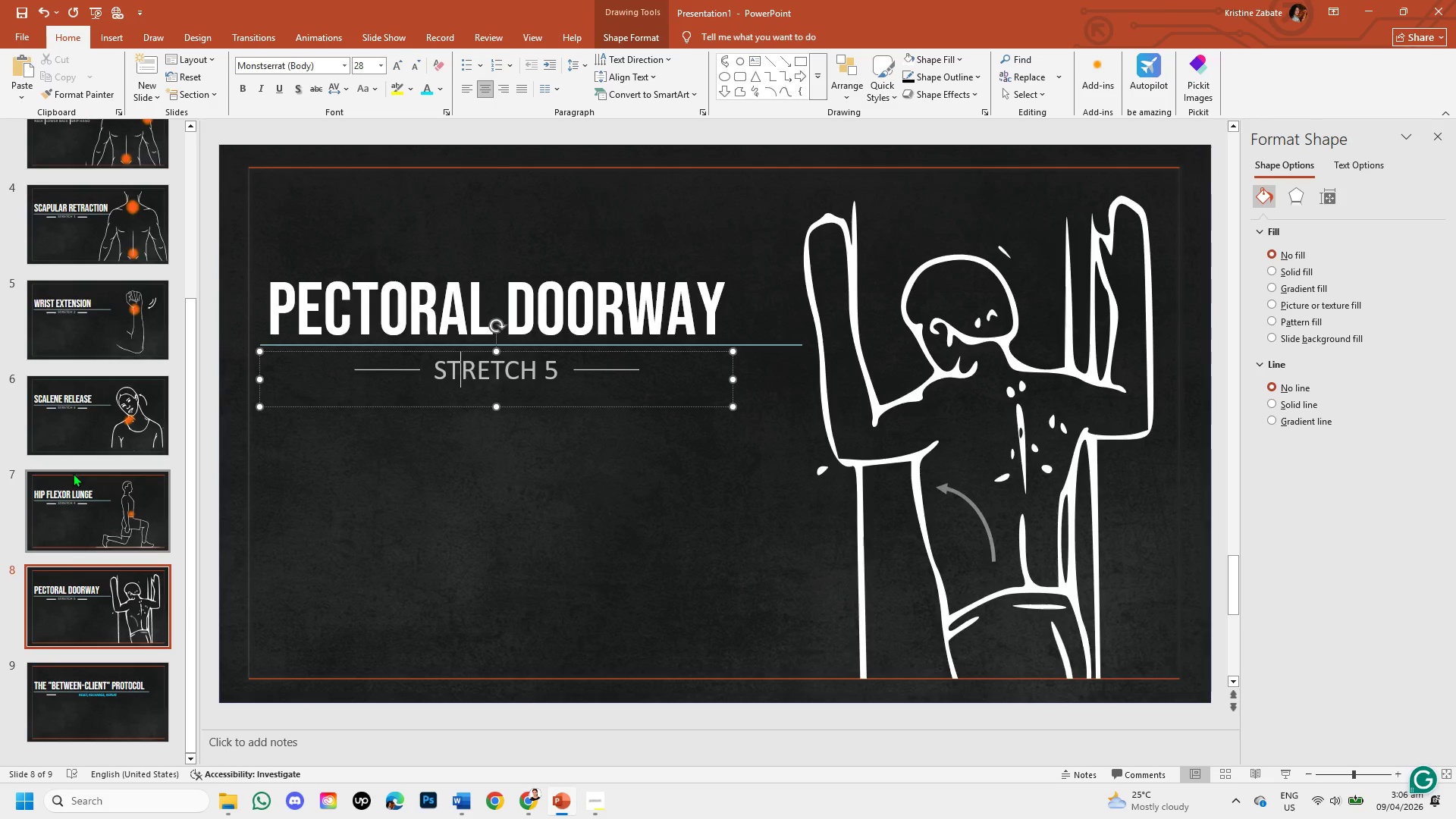 
left_click([90, 686])
 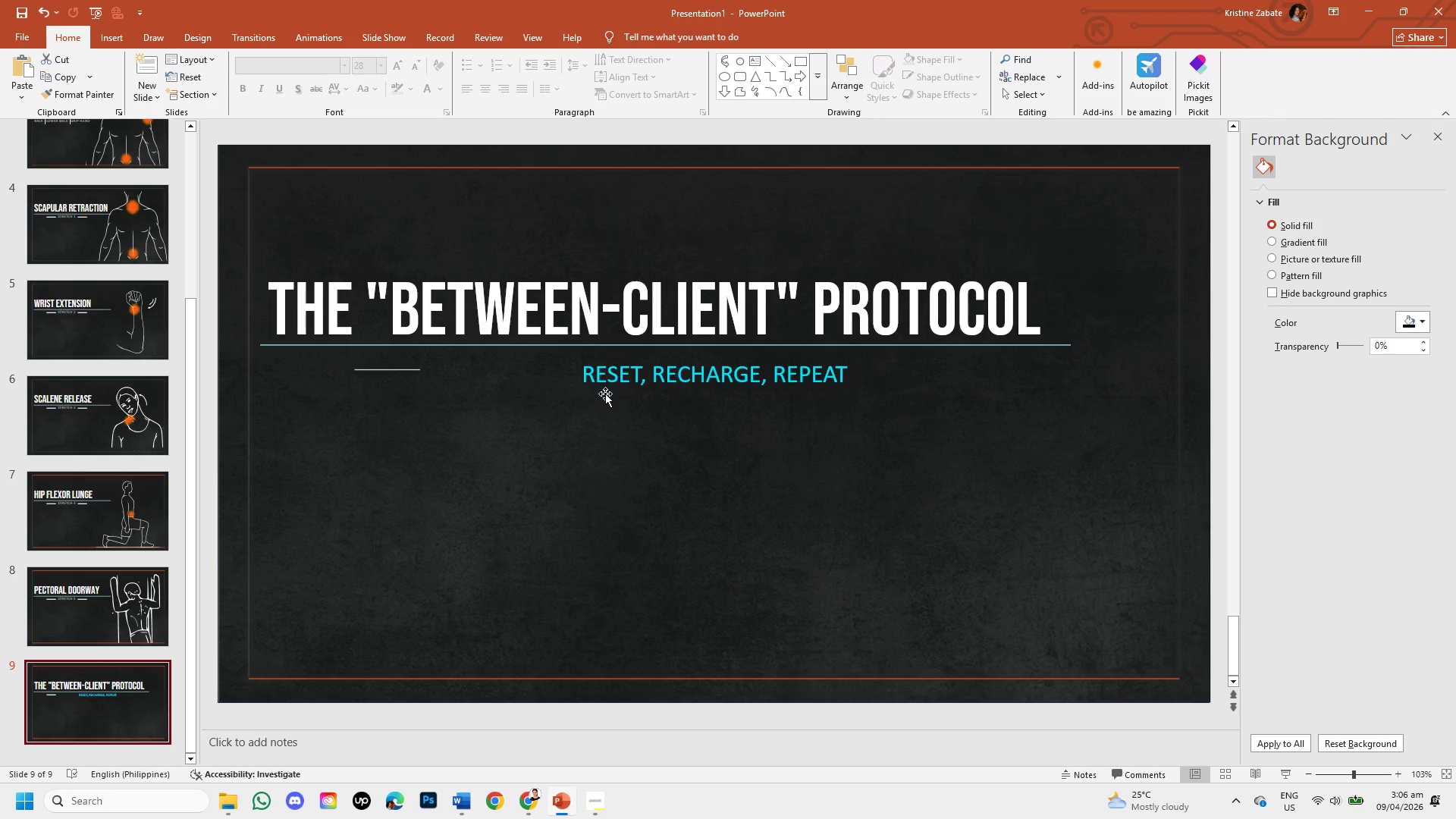 
left_click([594, 373])
 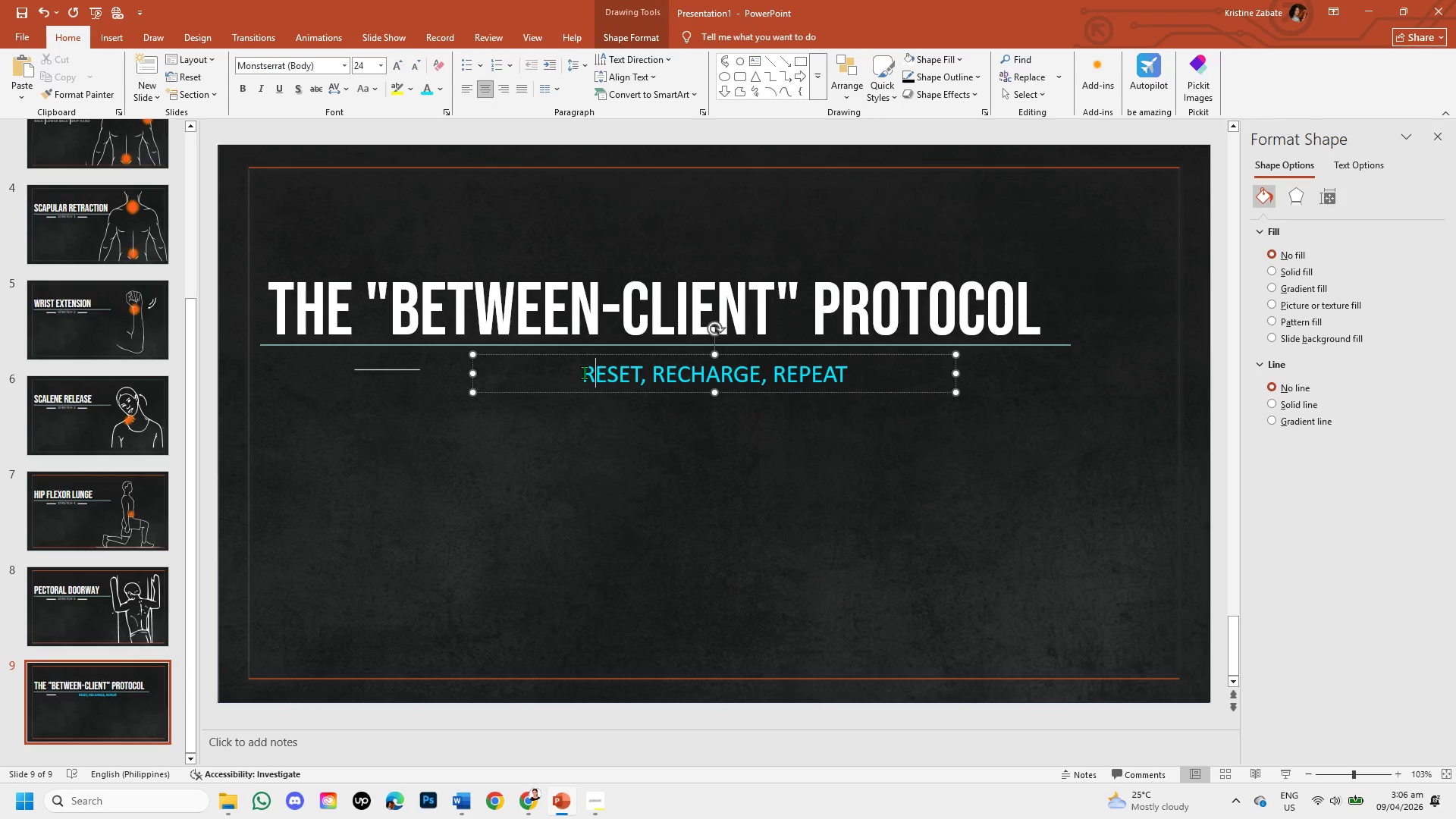 
left_click_drag(start_coordinate=[584, 372], to_coordinate=[866, 371])
 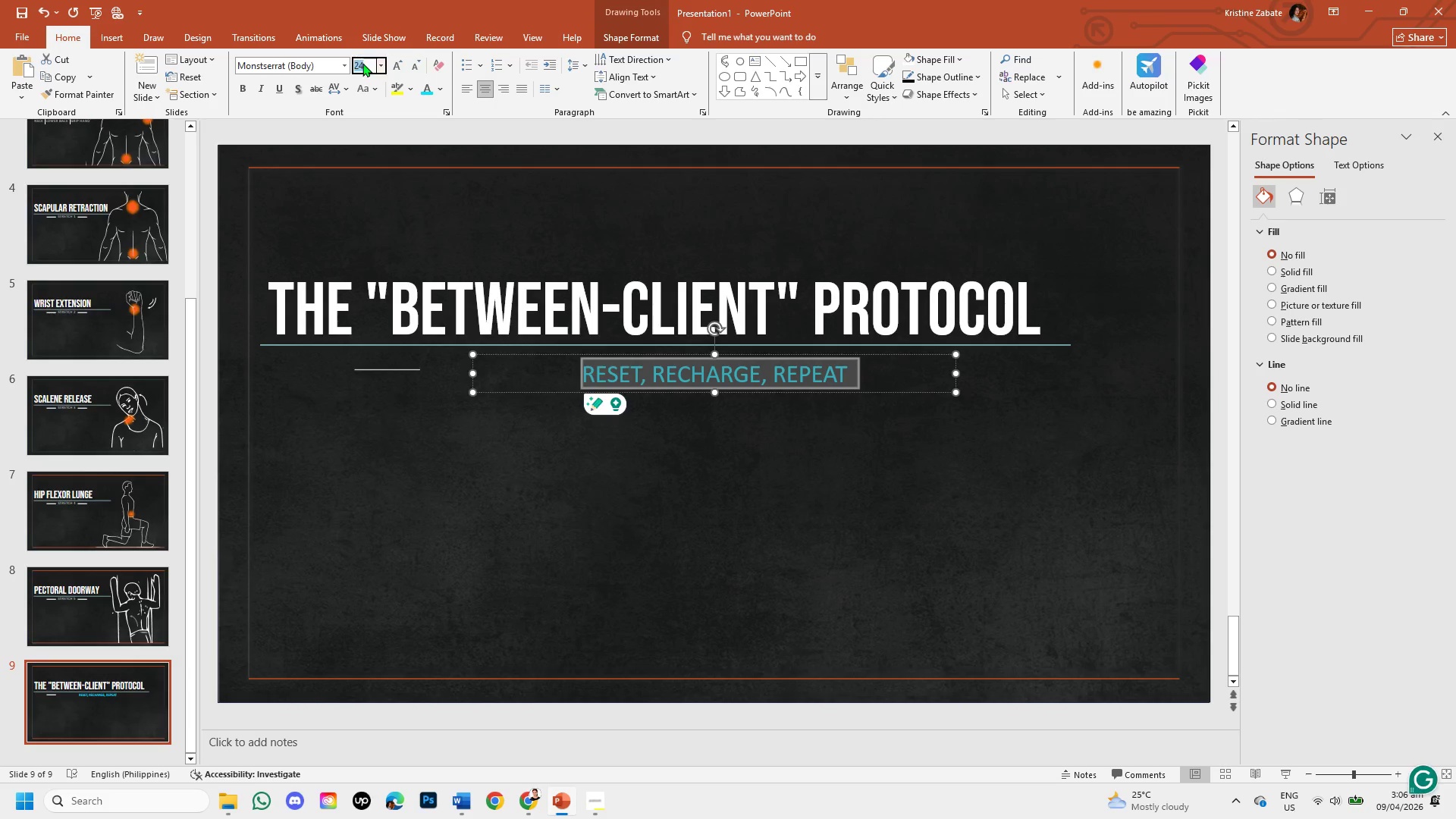 
double_click([362, 63])
 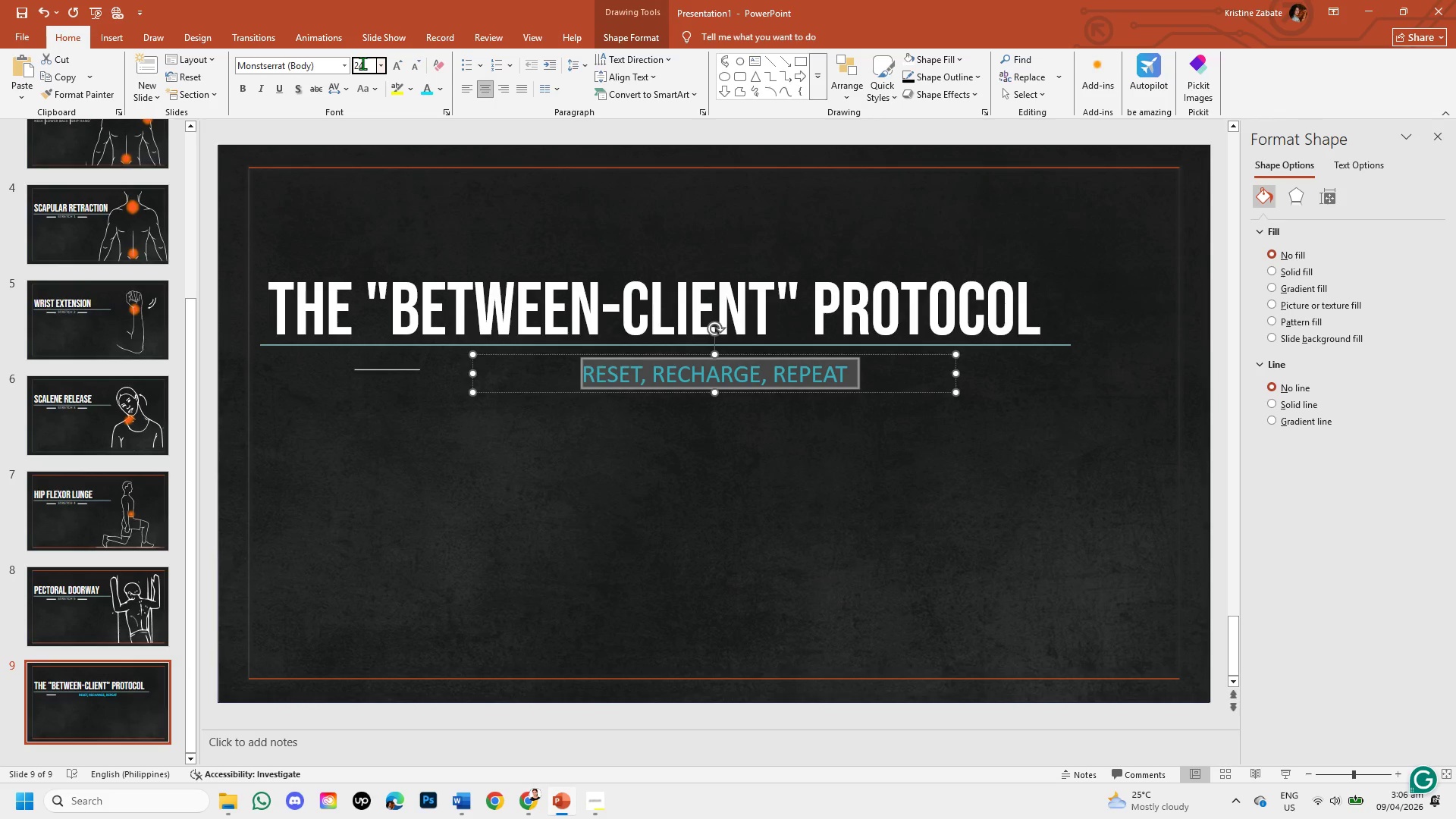 
key(Backspace)
 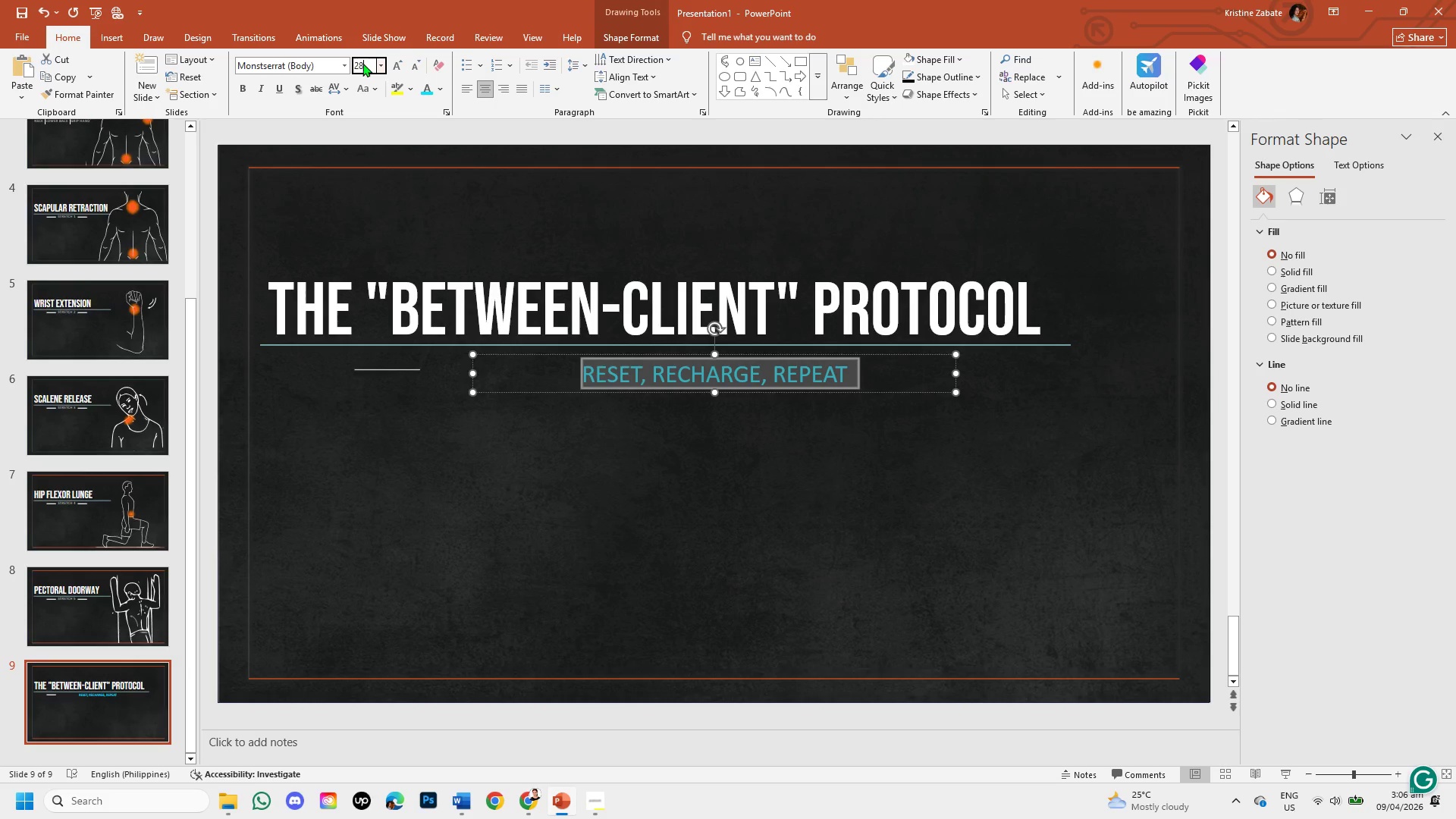 
key(Numpad8)
 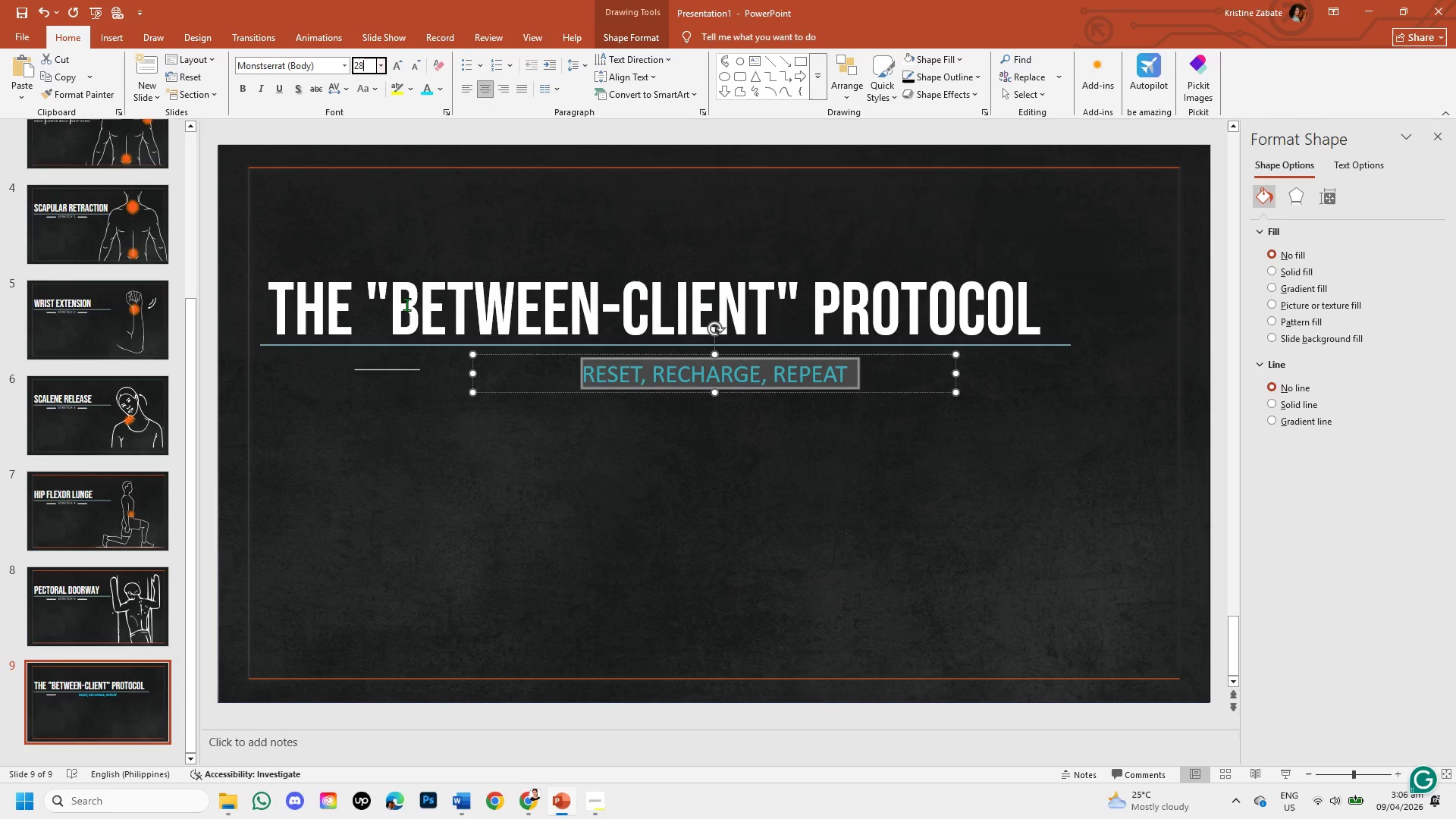 
left_click([441, 393])
 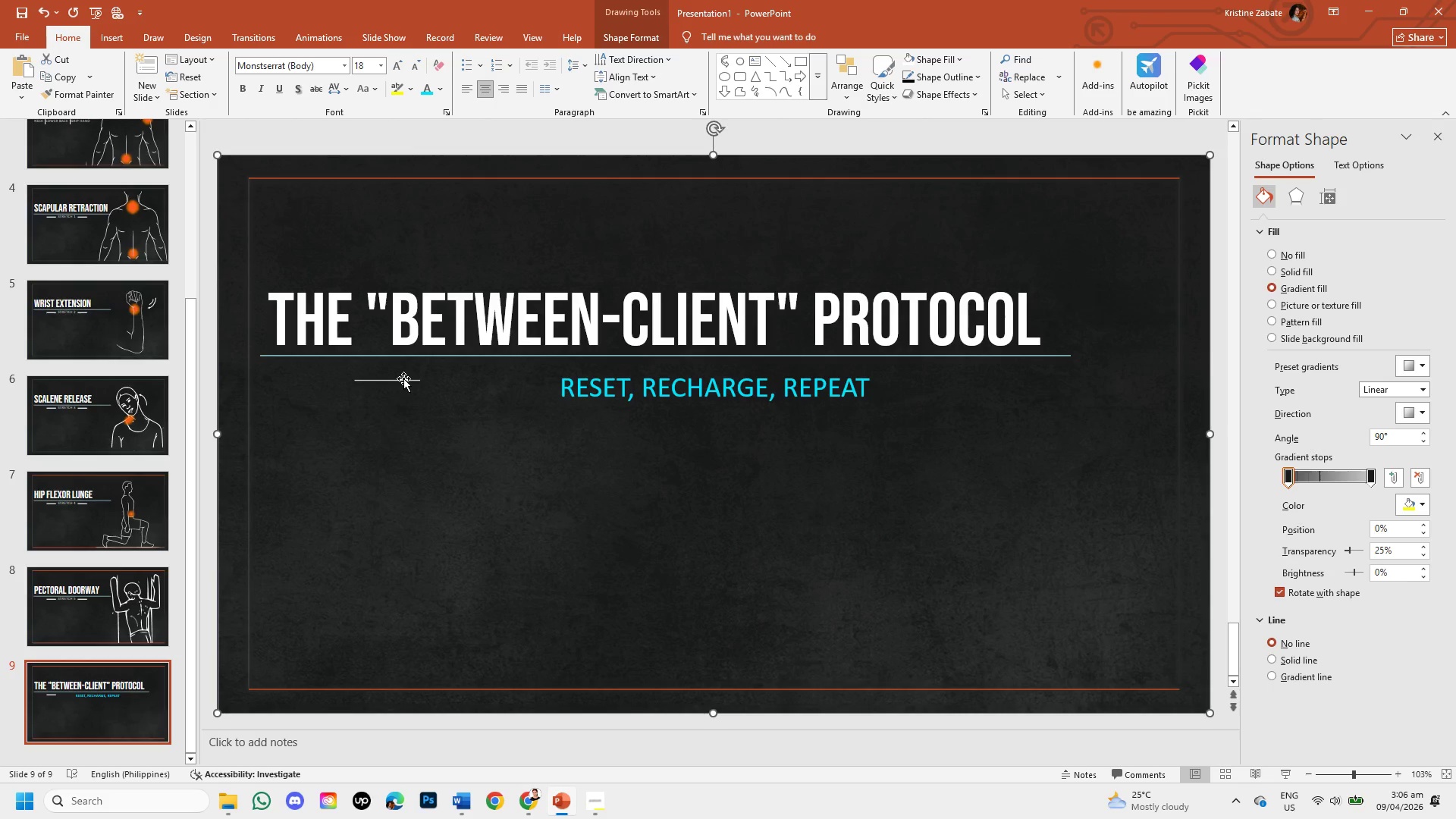 
left_click([403, 378])
 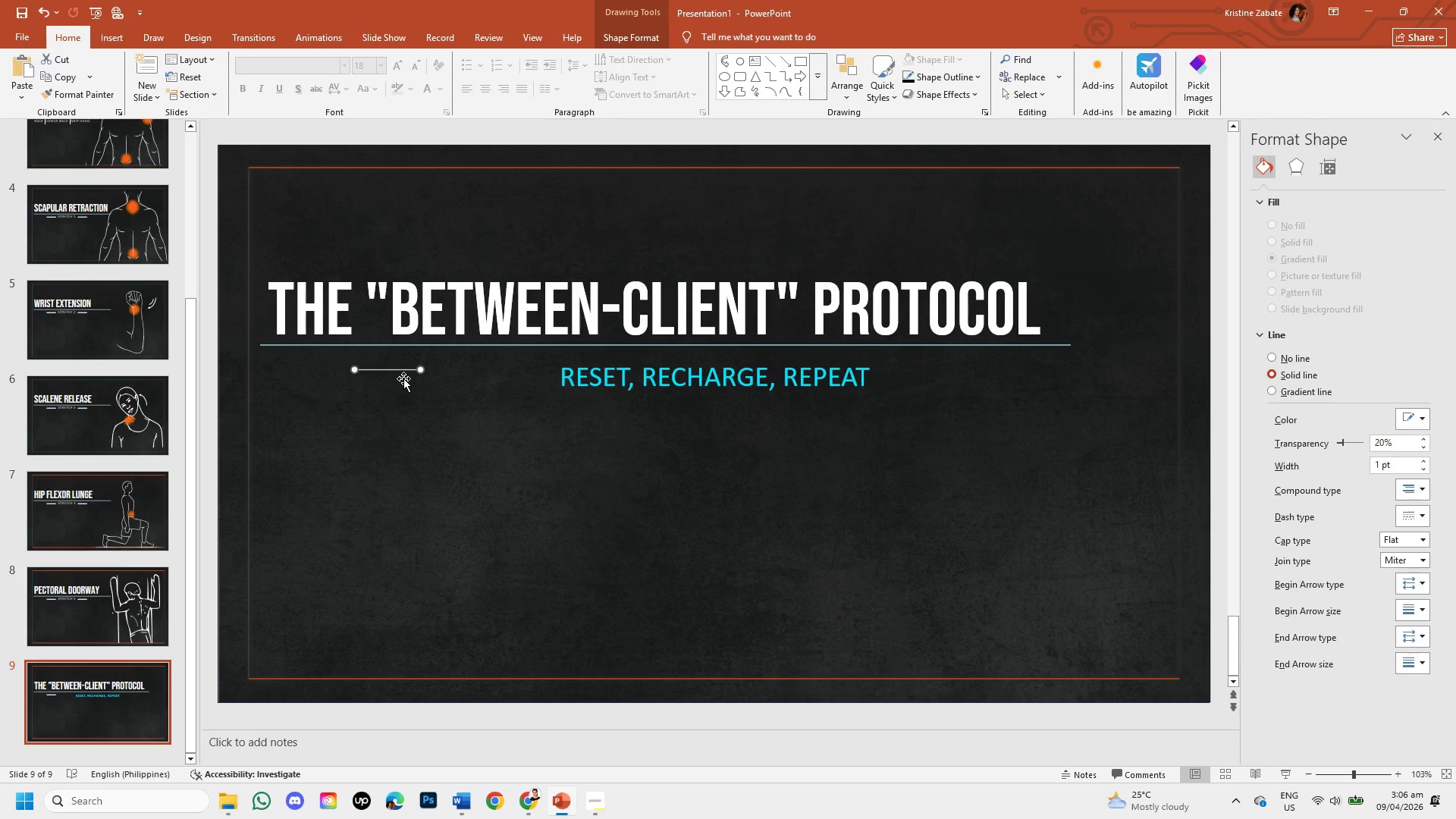 
key(ArrowDown)
 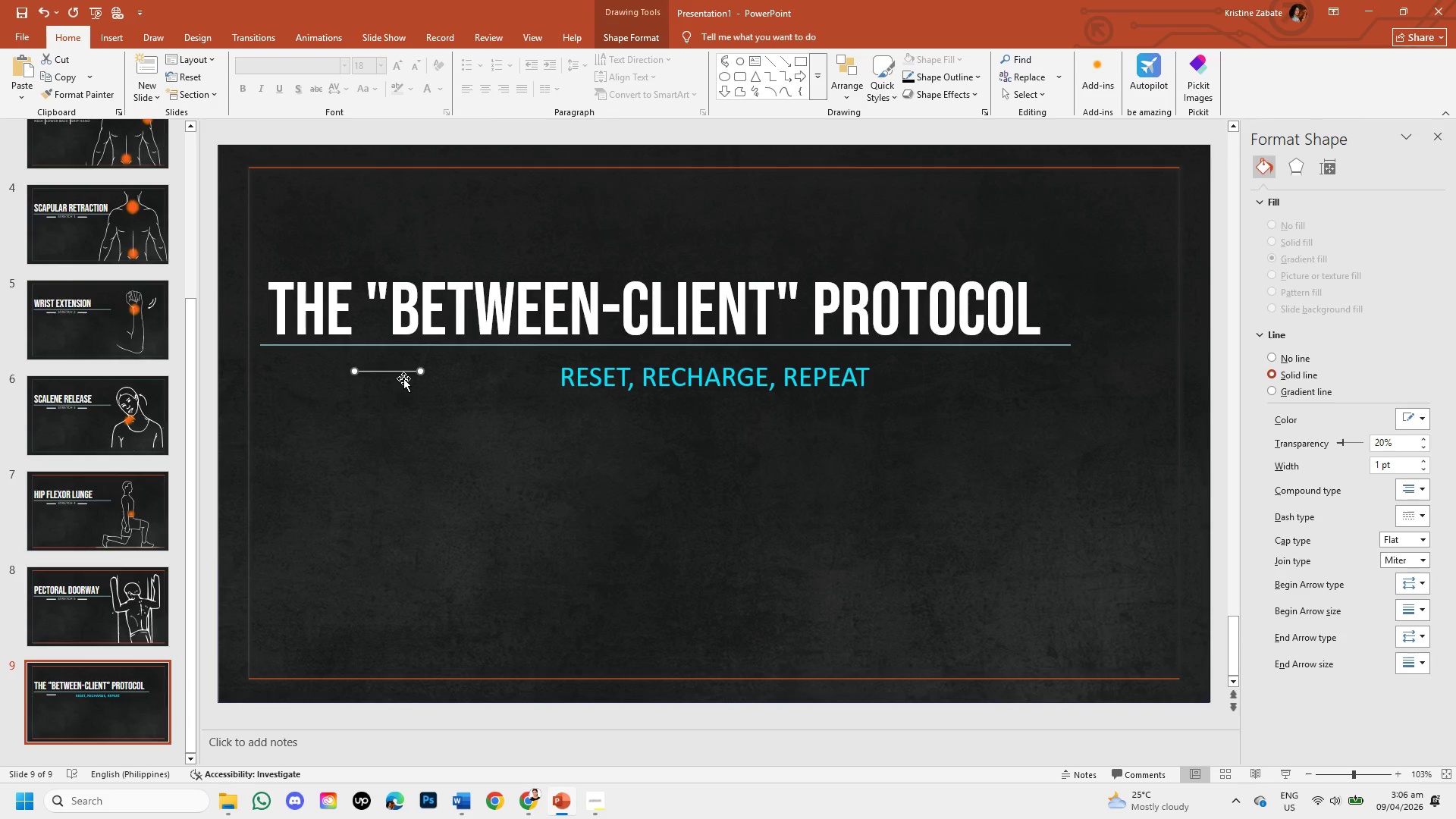 
key(ArrowDown)
 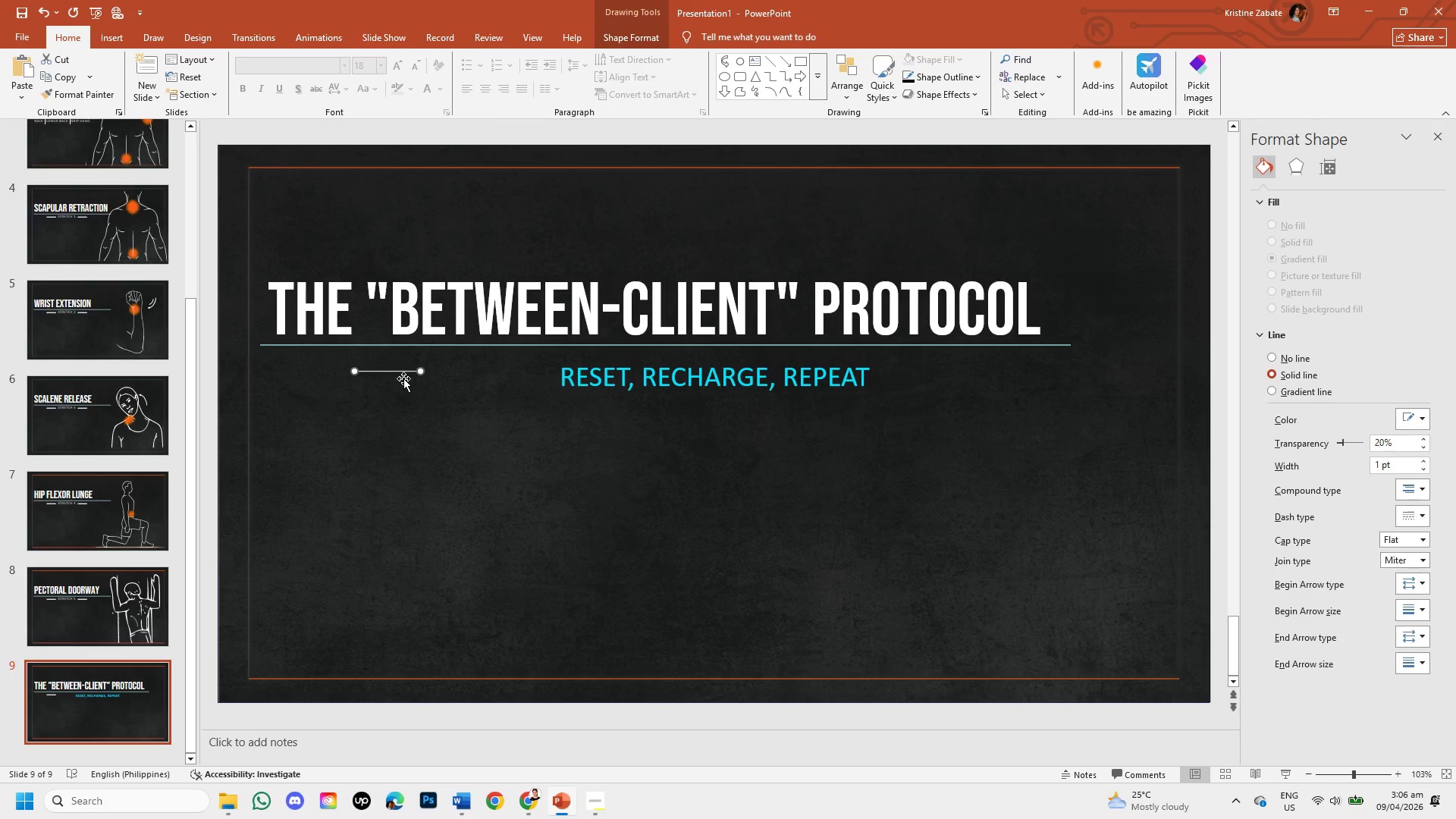 
hold_key(key=ArrowDown, duration=0.48)
 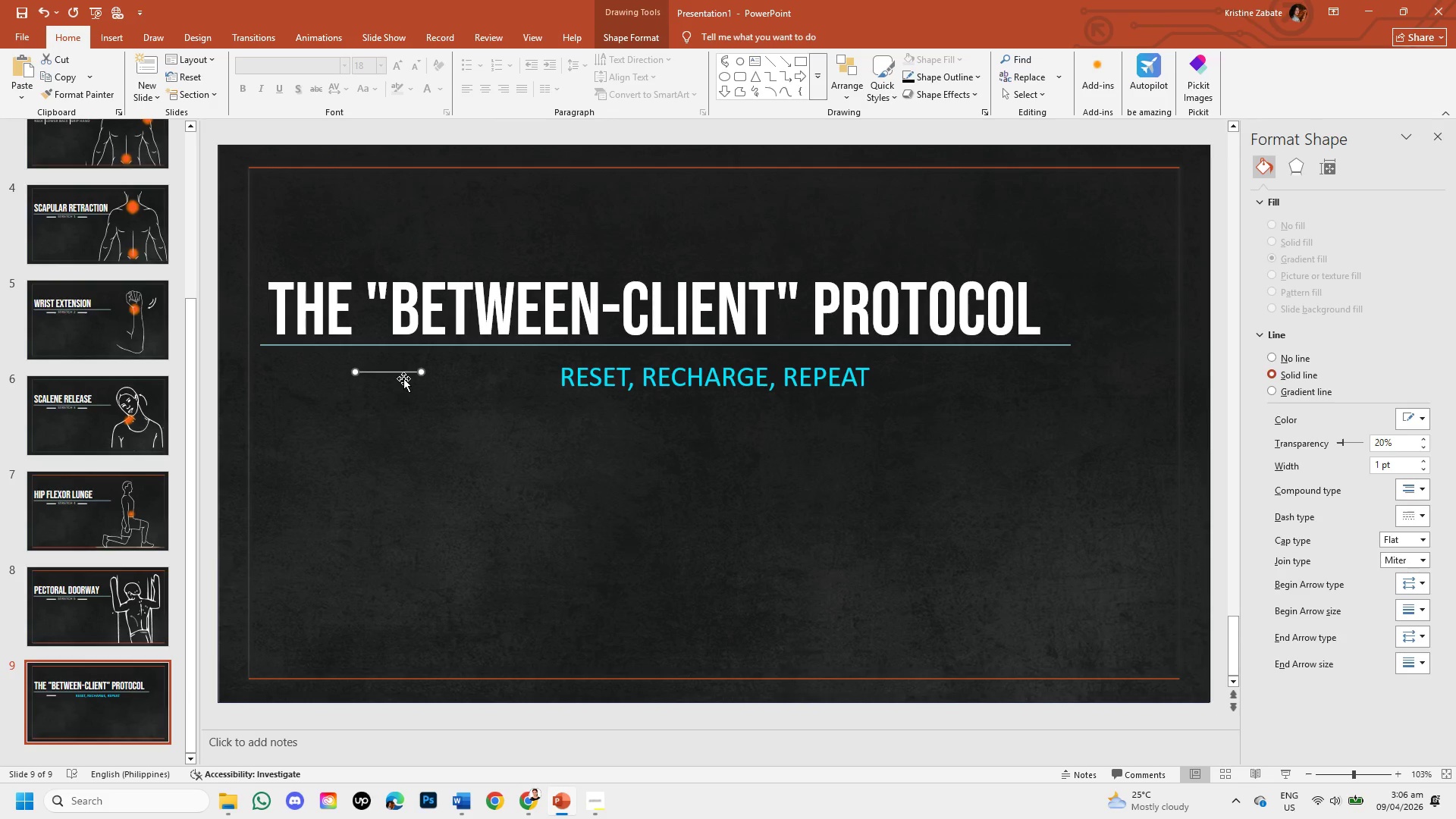 
hold_key(key=ArrowRight, duration=1.52)
 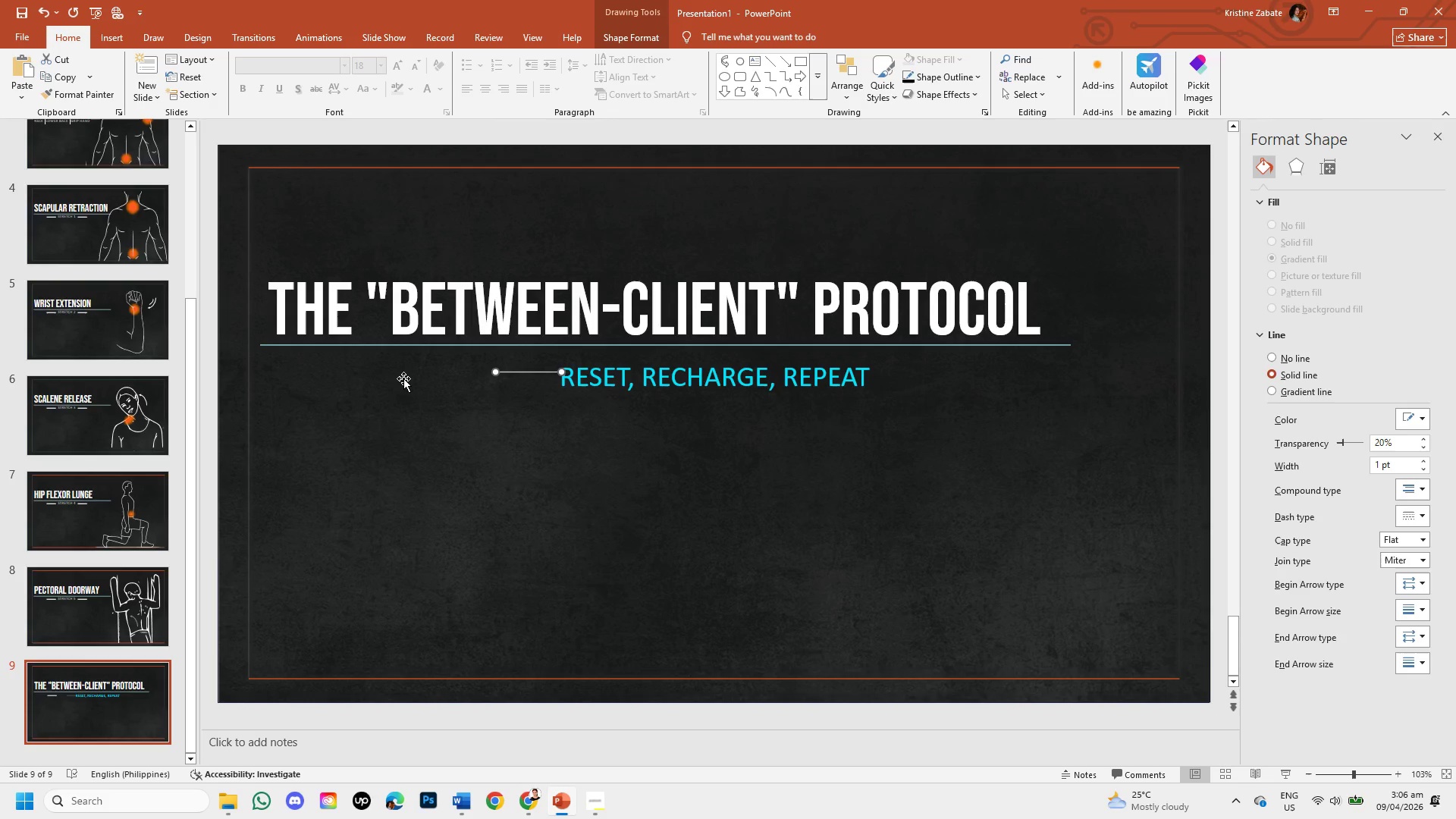 
key(ArrowLeft)
 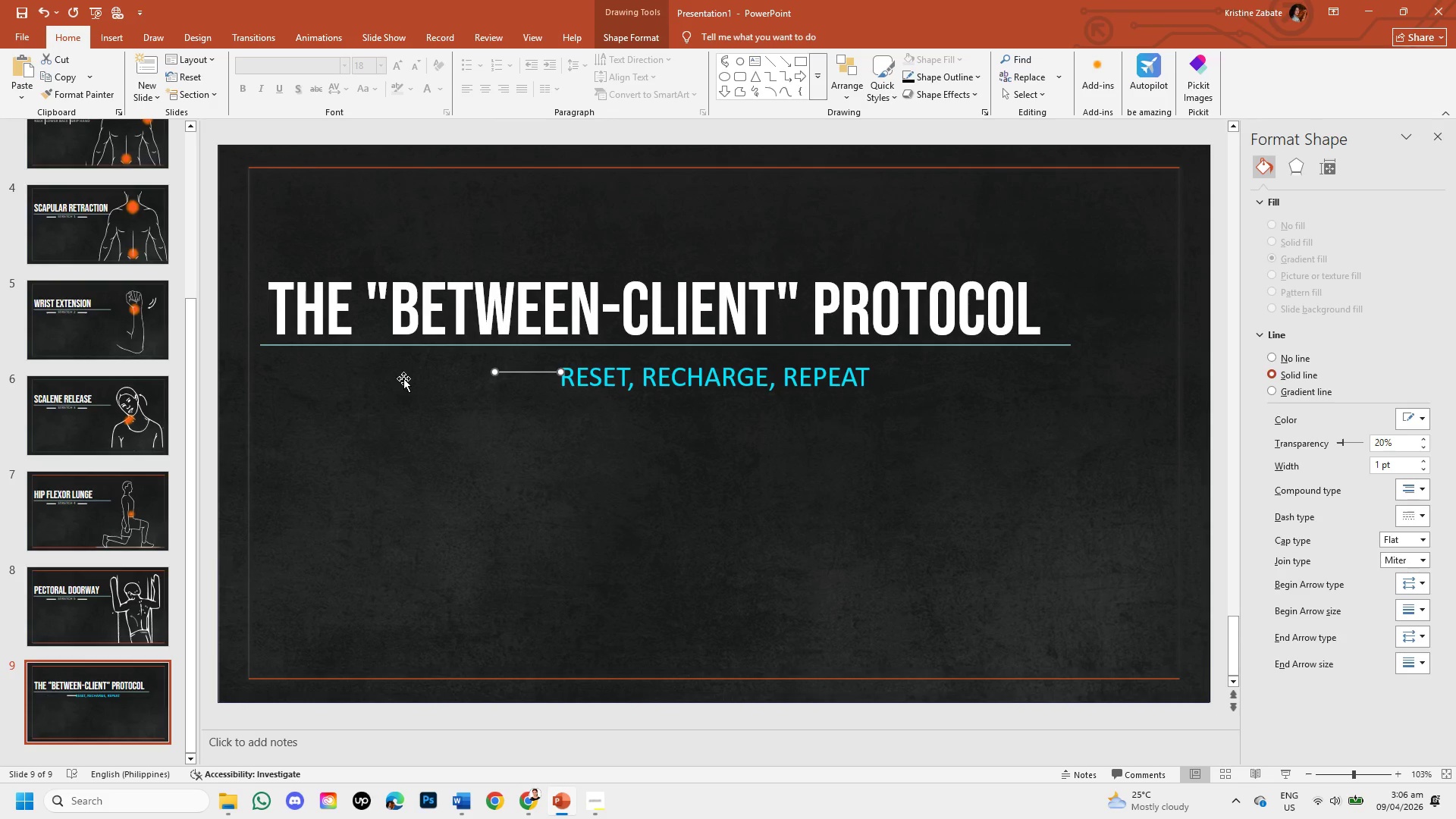 
key(ArrowLeft)
 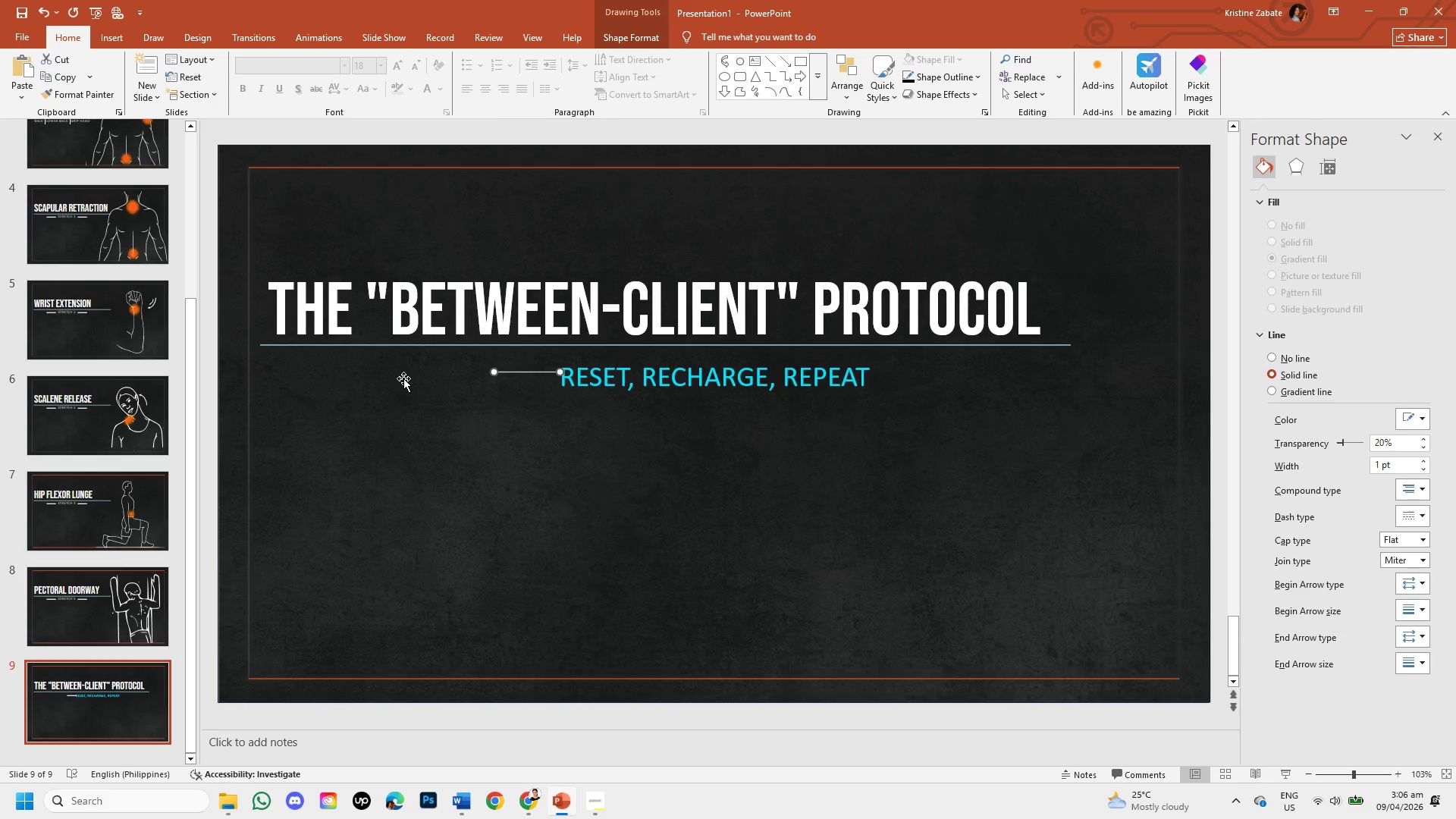 
key(ArrowLeft)
 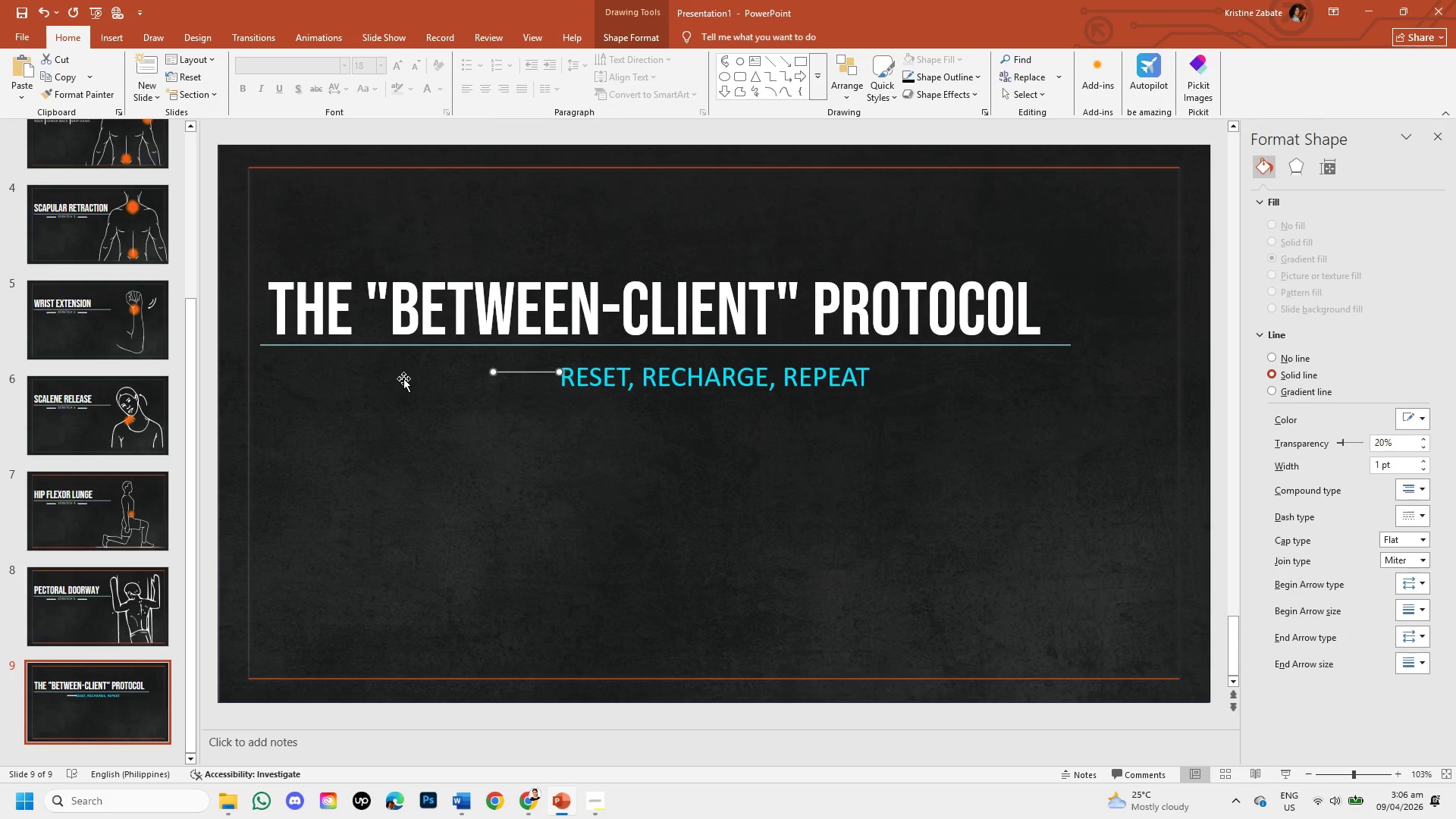 
key(ArrowLeft)
 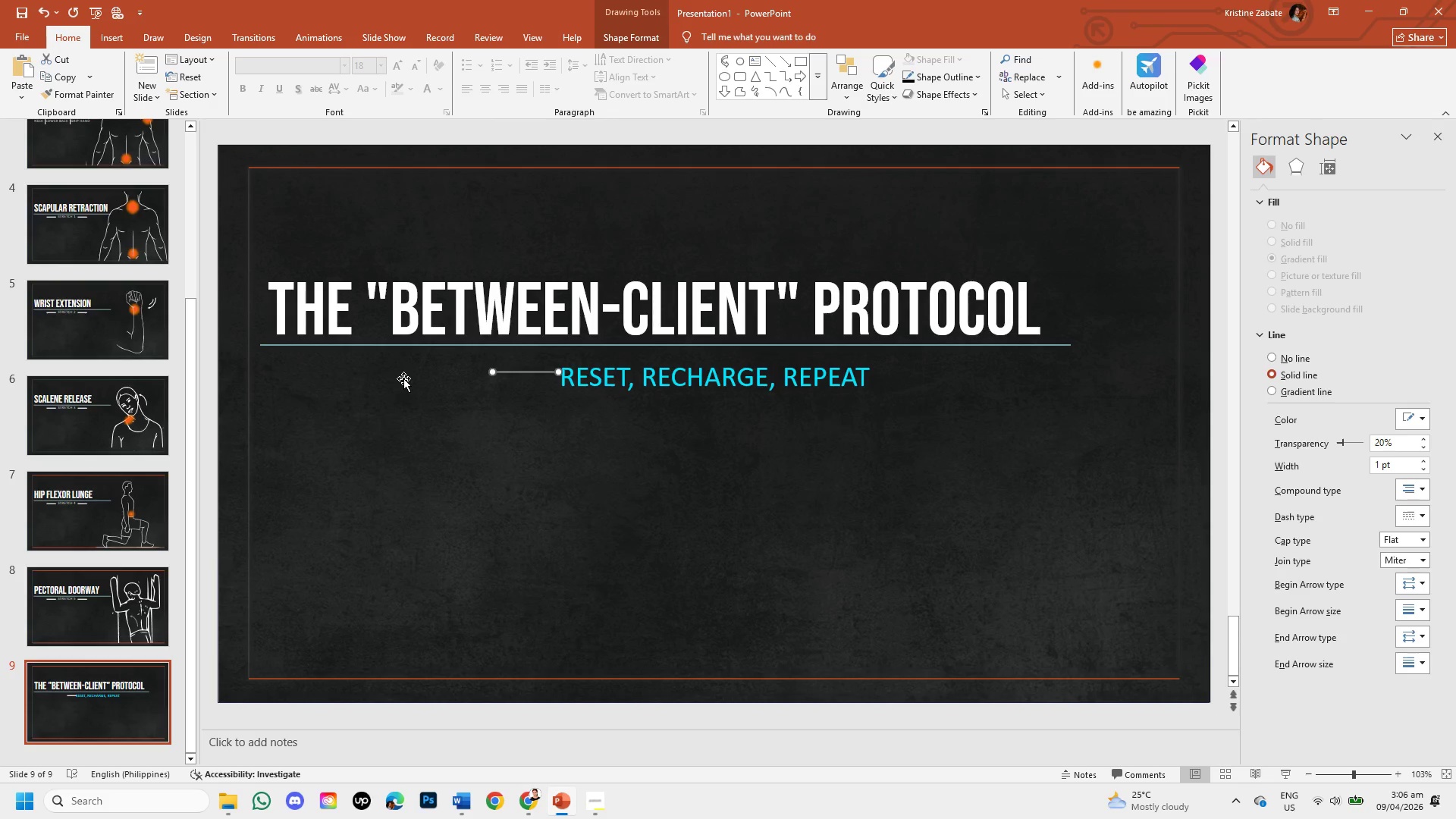 
key(ArrowLeft)
 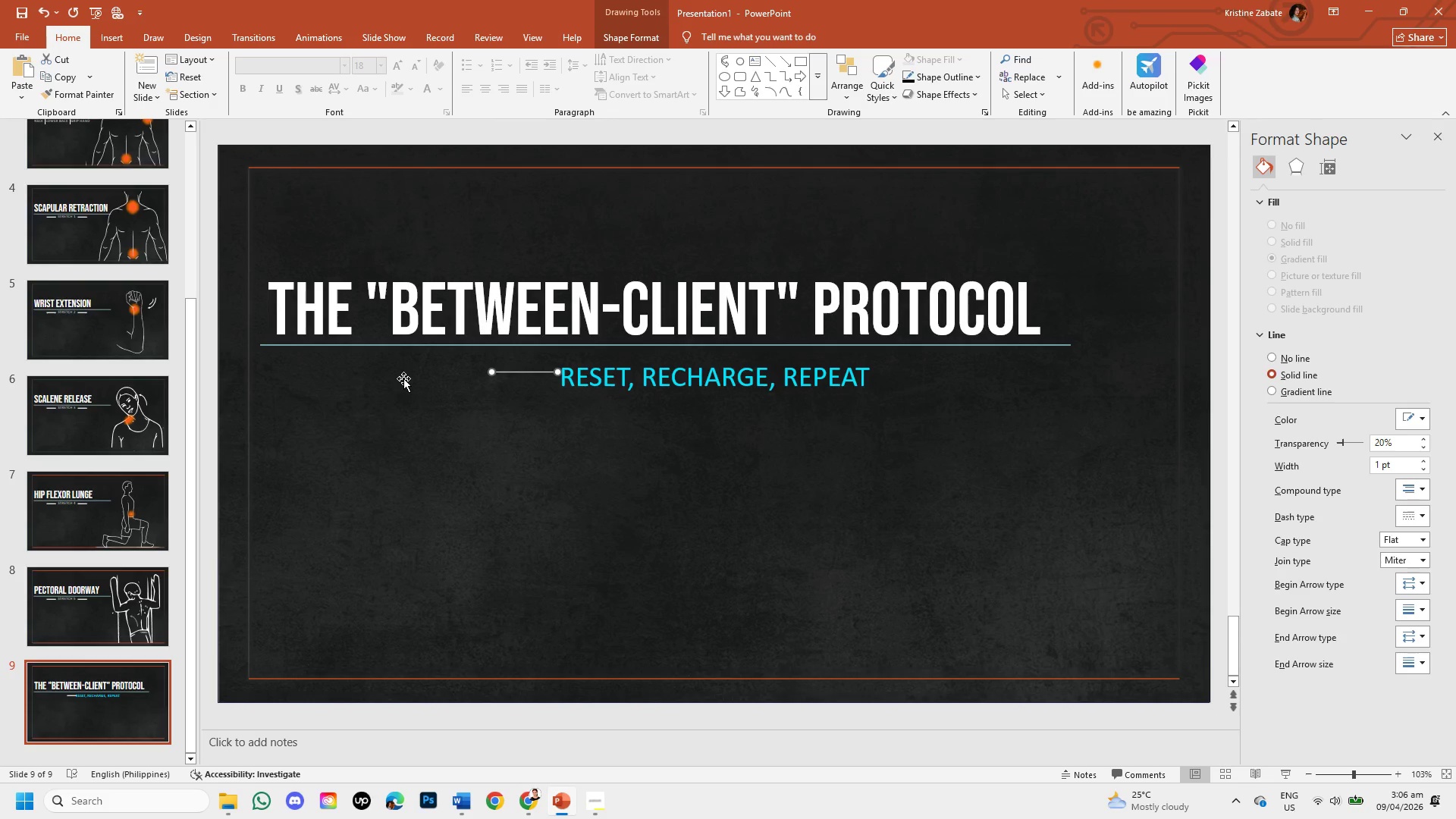 
key(ArrowLeft)
 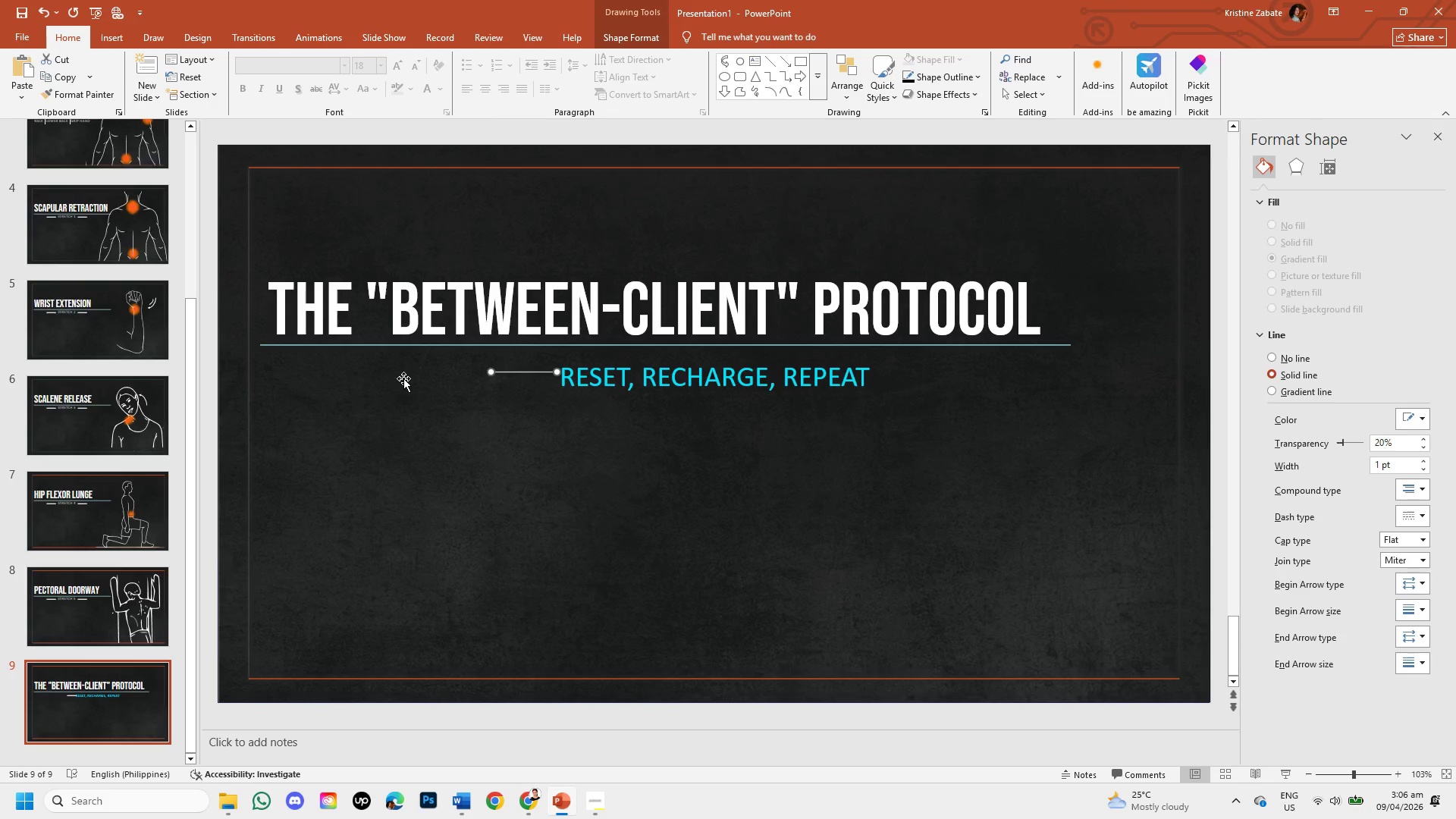 
key(ArrowLeft)
 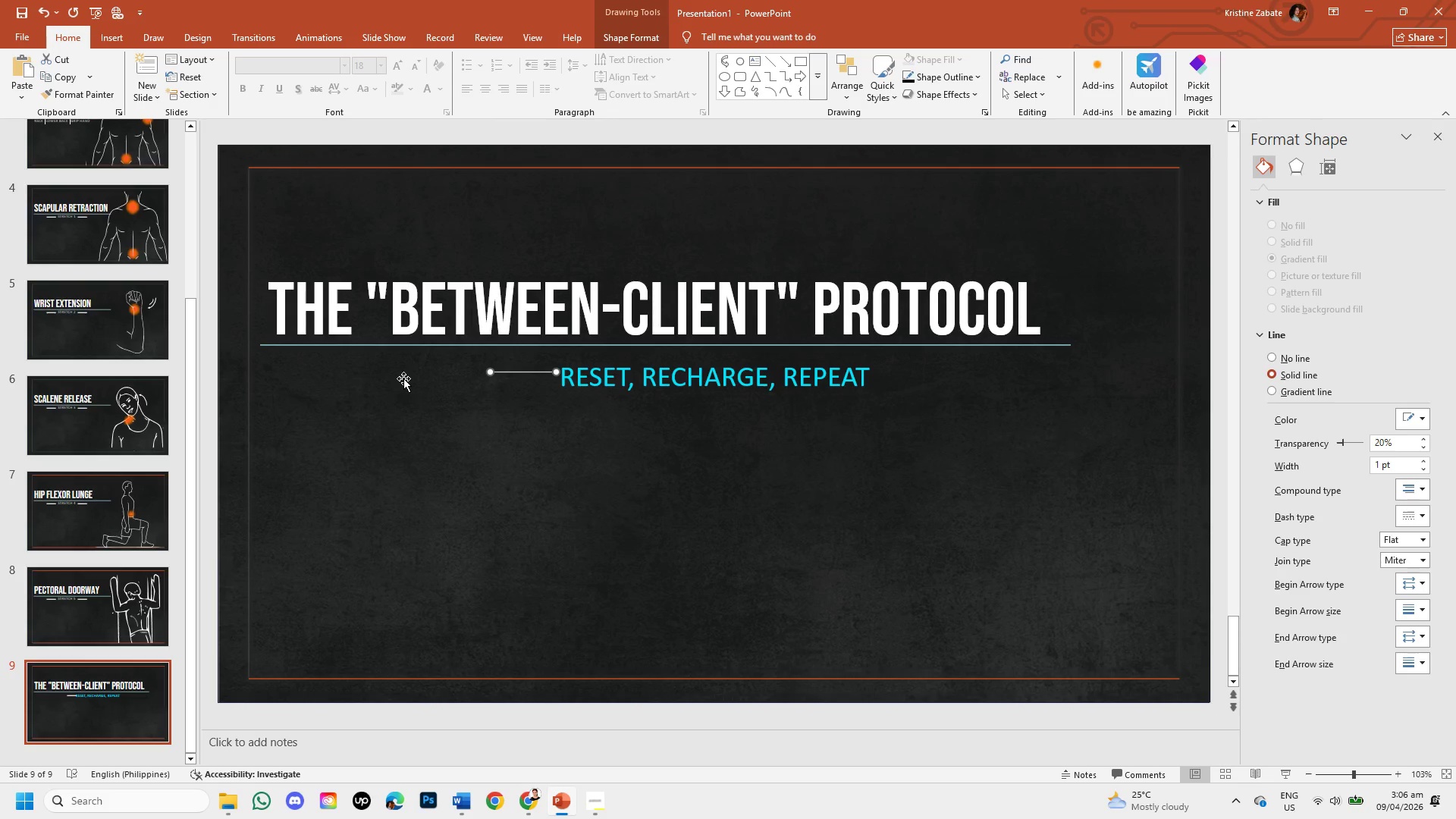 
key(ArrowLeft)
 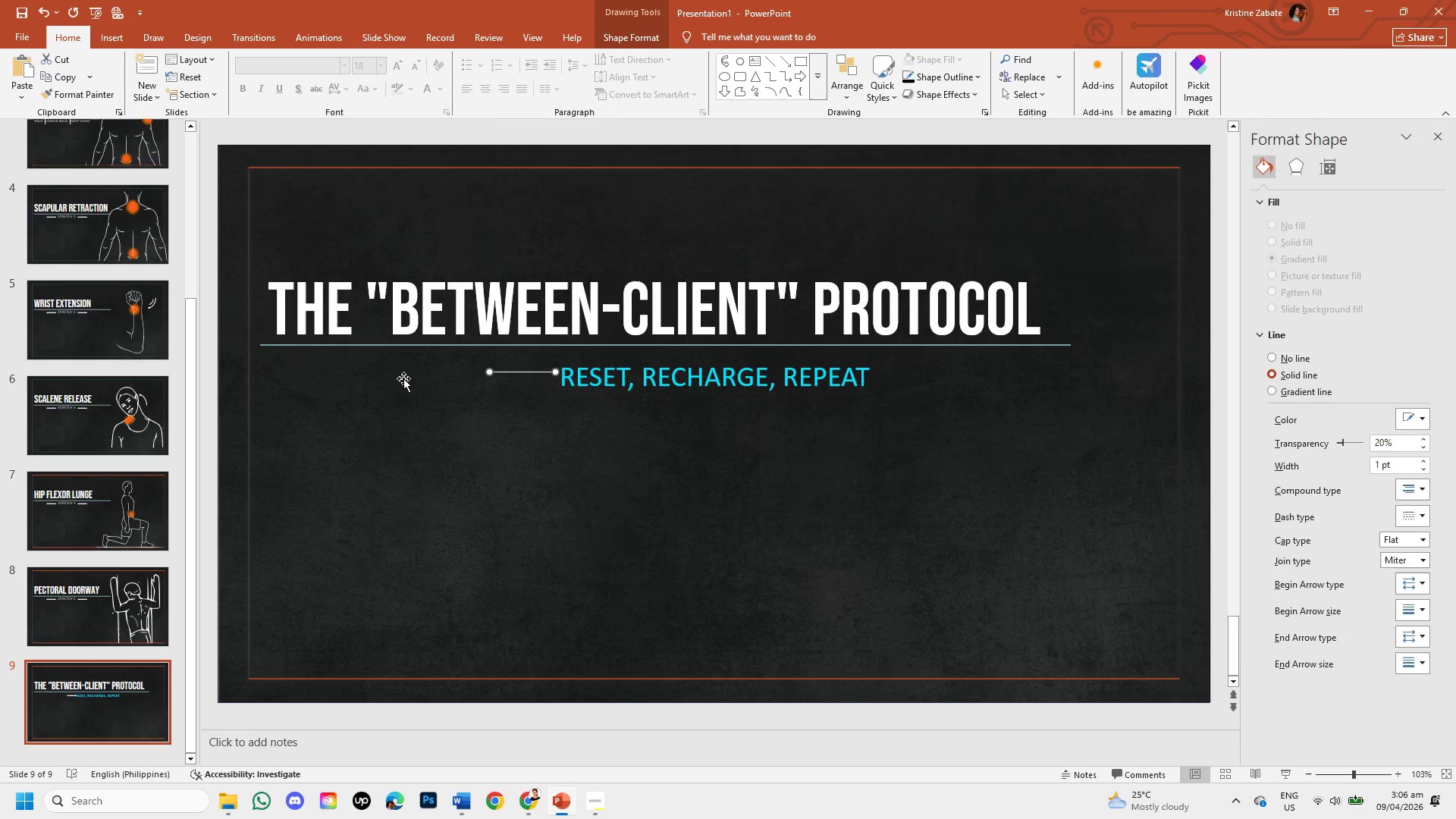 
key(ArrowLeft)
 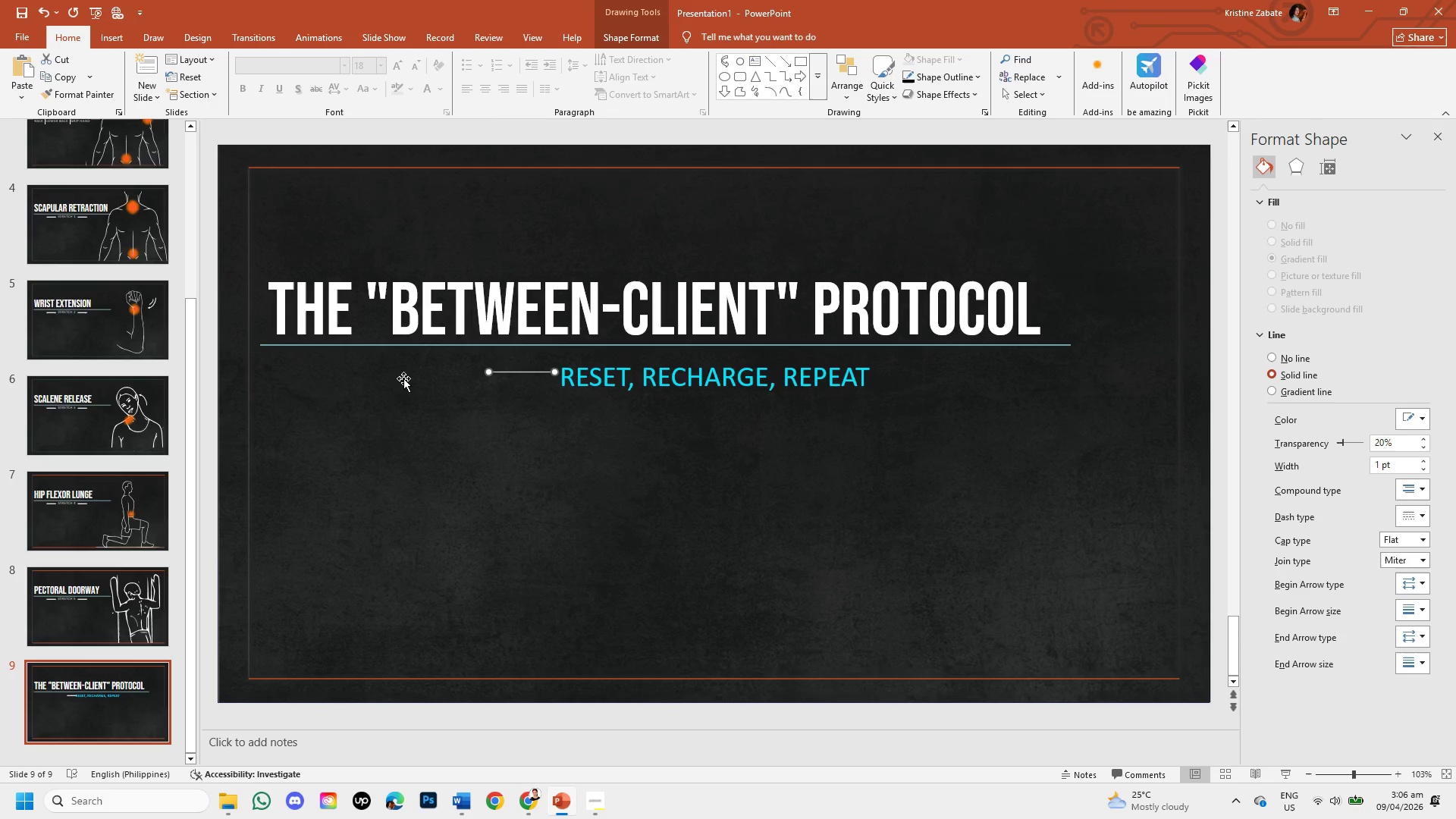 
key(ArrowLeft)
 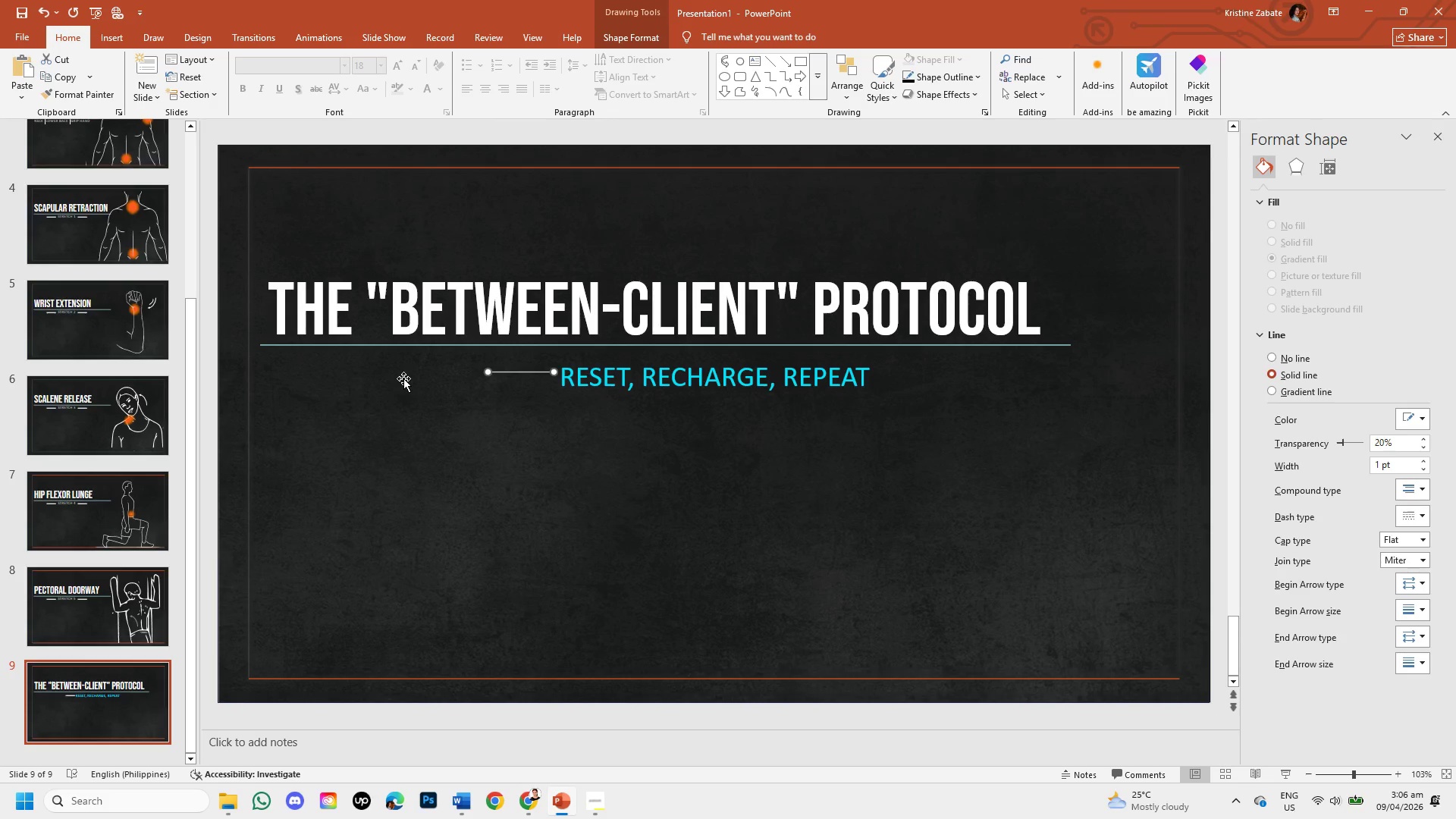 
key(ArrowDown)
 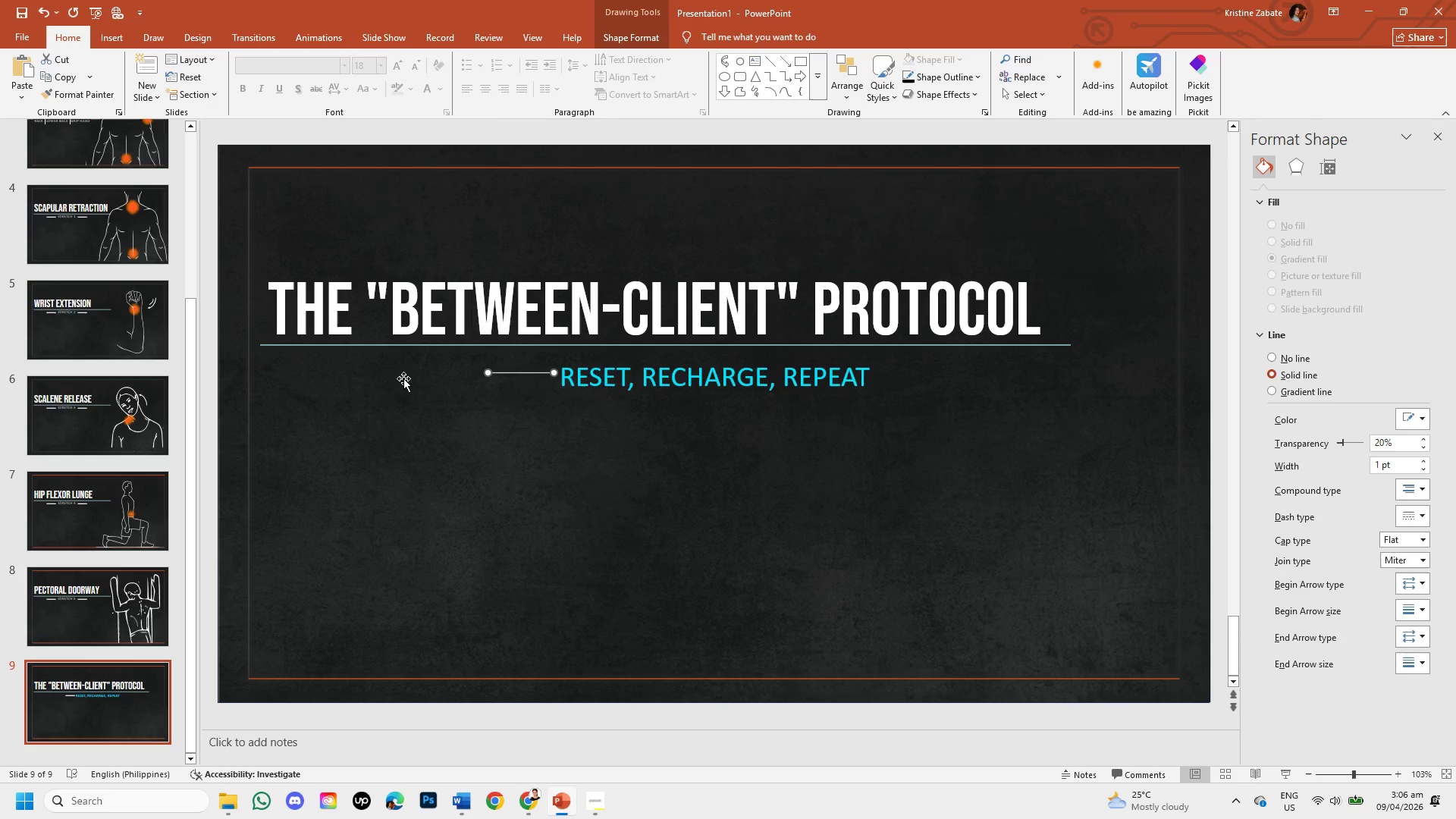 
key(ArrowDown)
 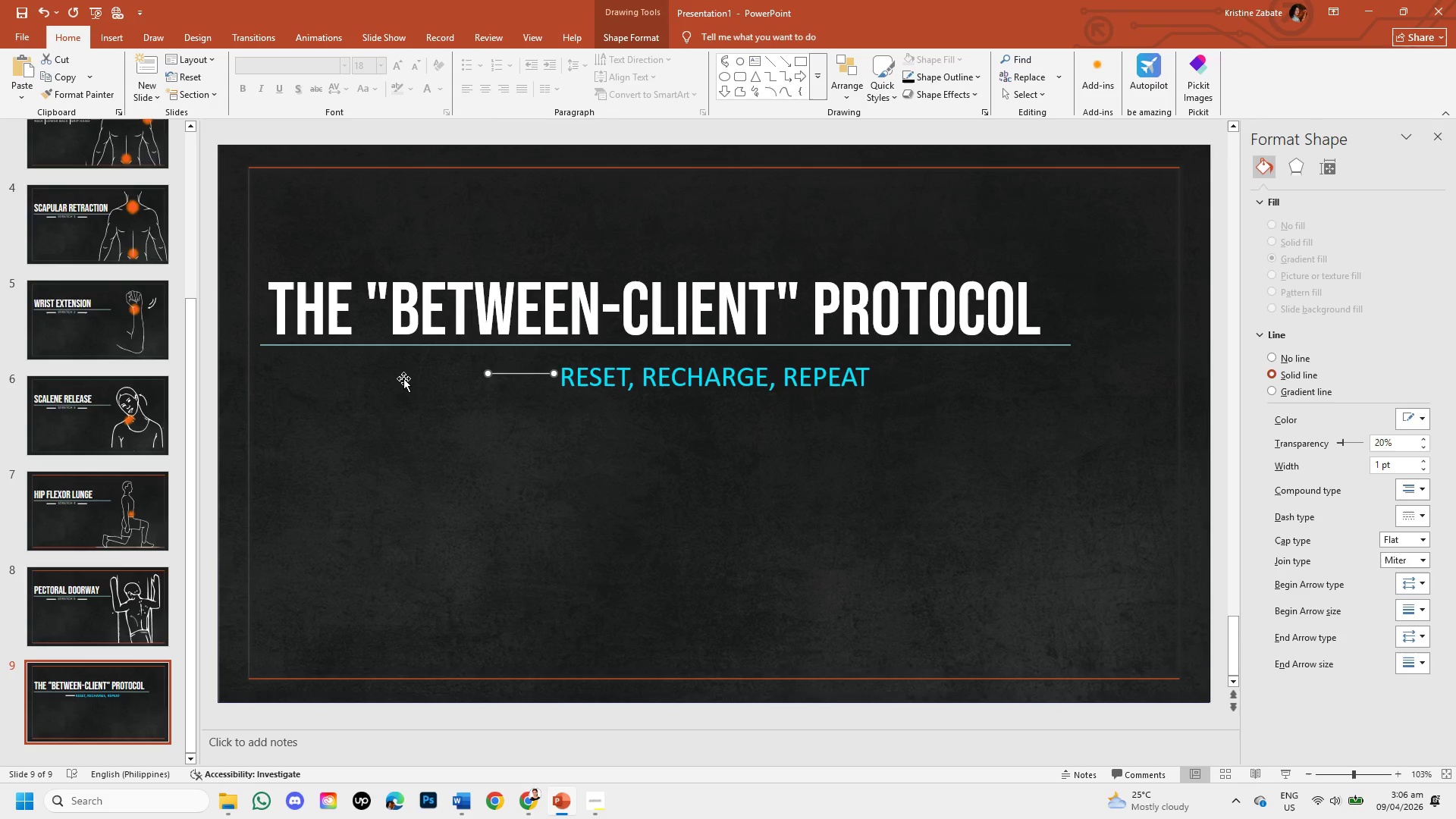 
key(ArrowDown)
 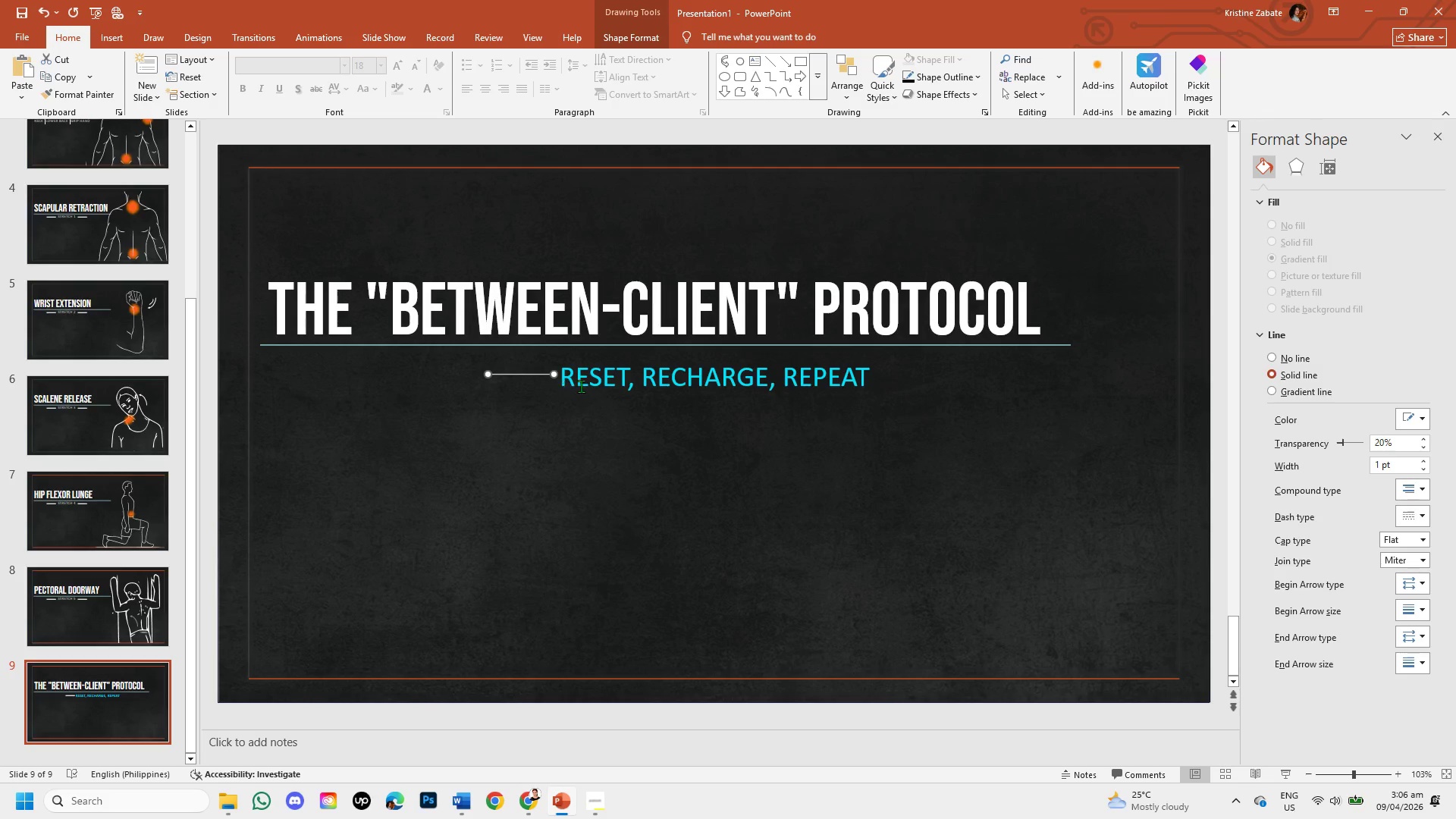 
left_click([588, 384])
 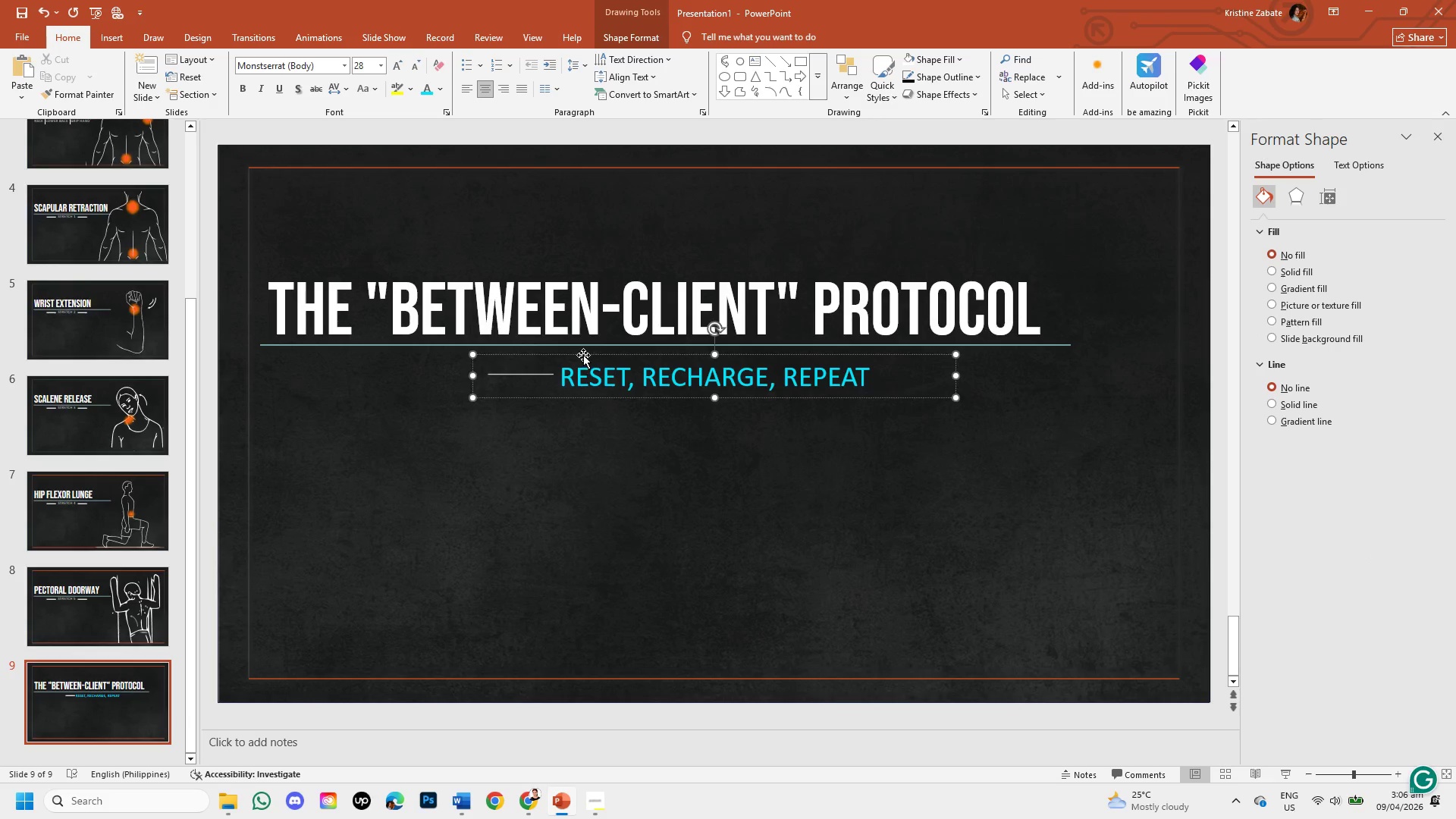 
left_click_drag(start_coordinate=[583, 355], to_coordinate=[580, 344])
 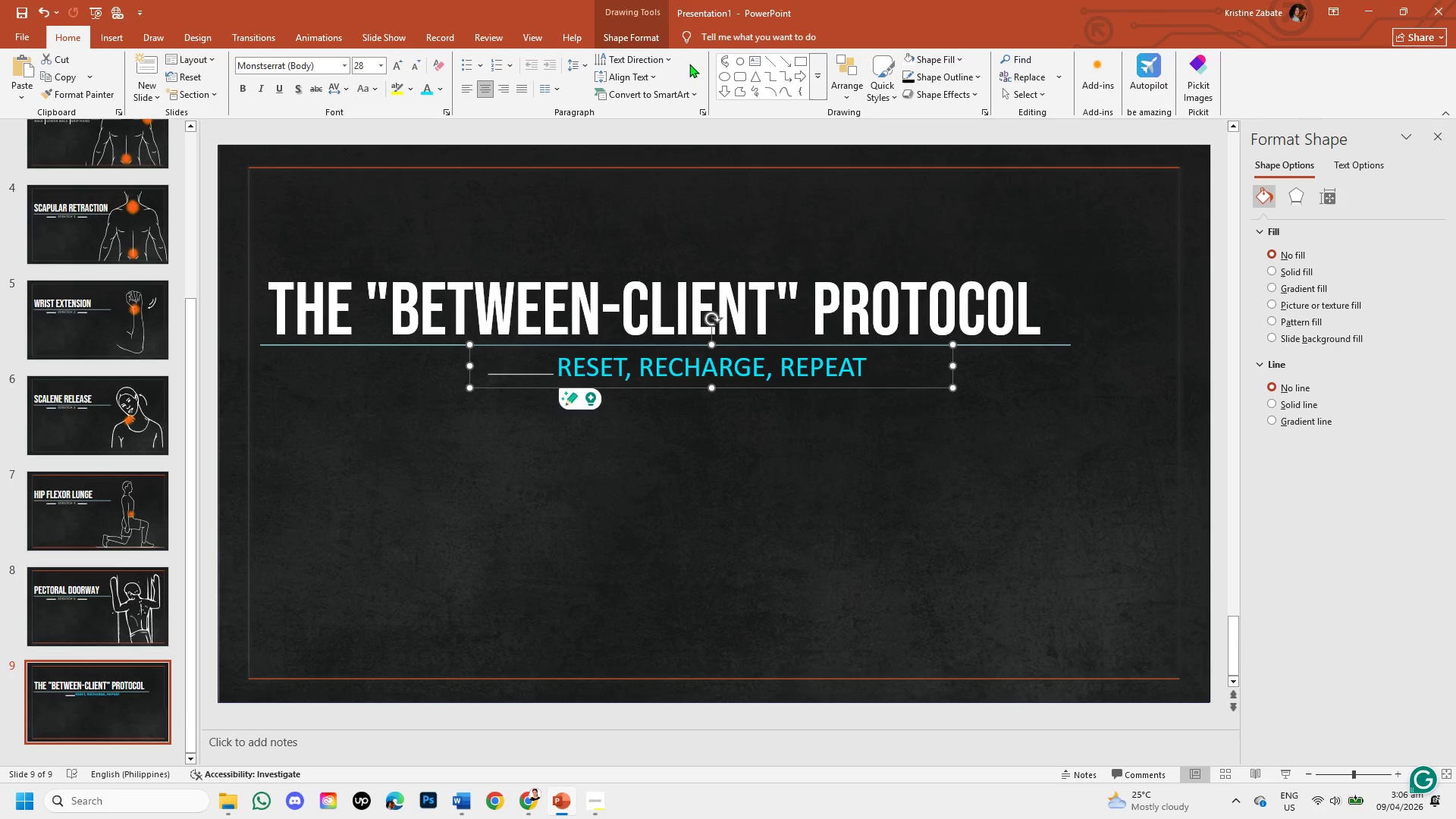 
left_click([655, 45])
 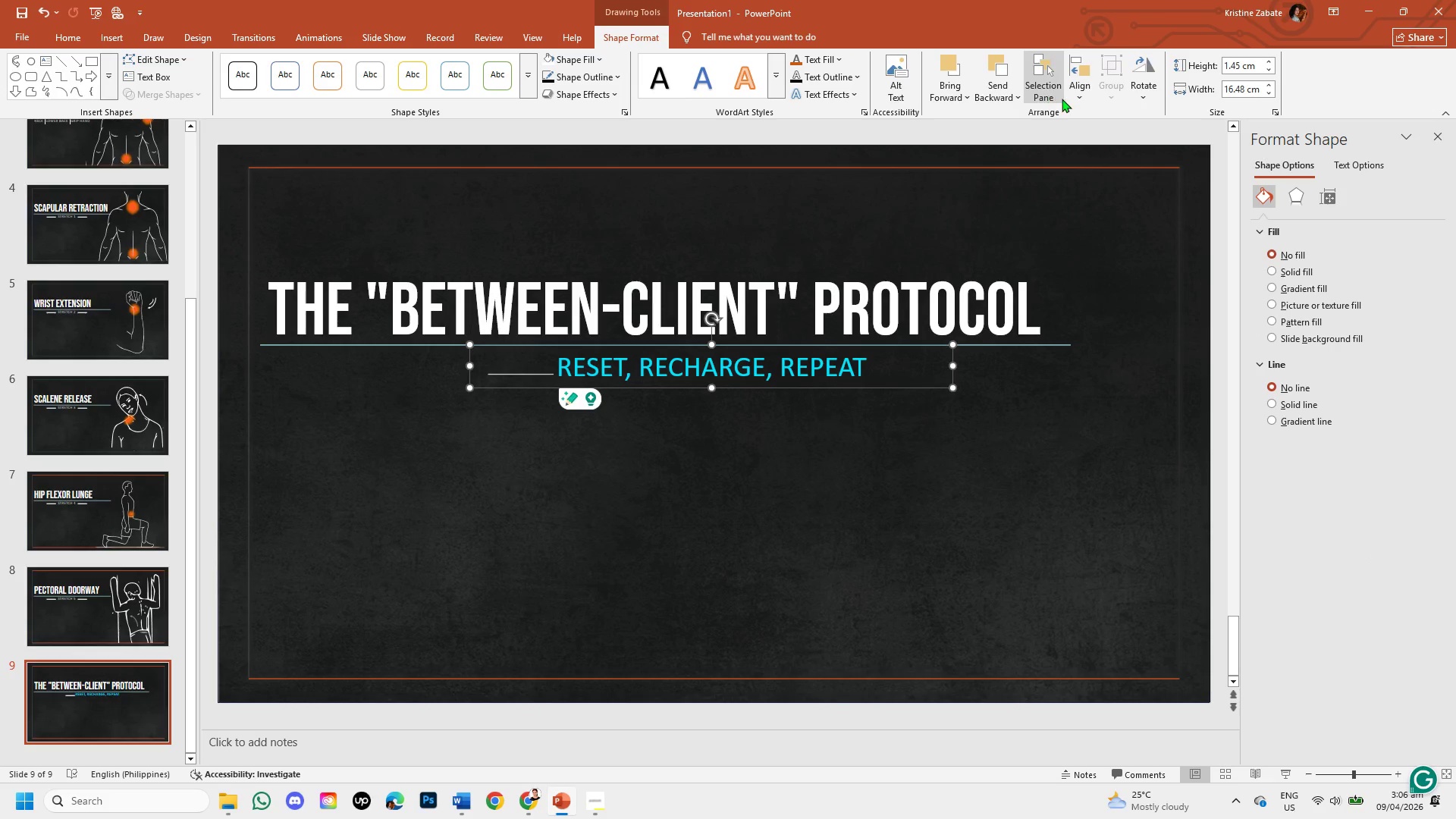 
left_click([1070, 94])
 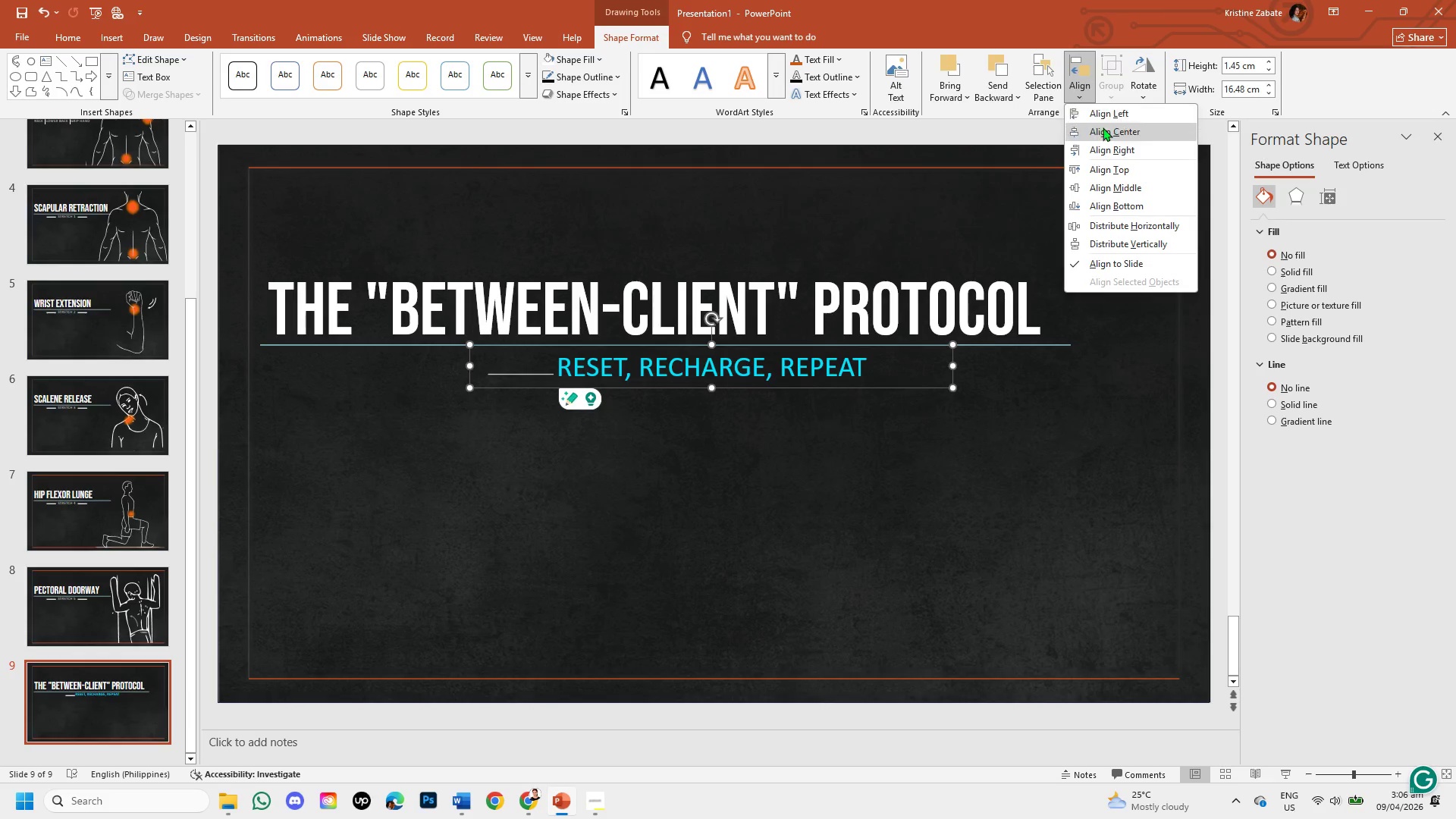 
left_click([1105, 131])
 